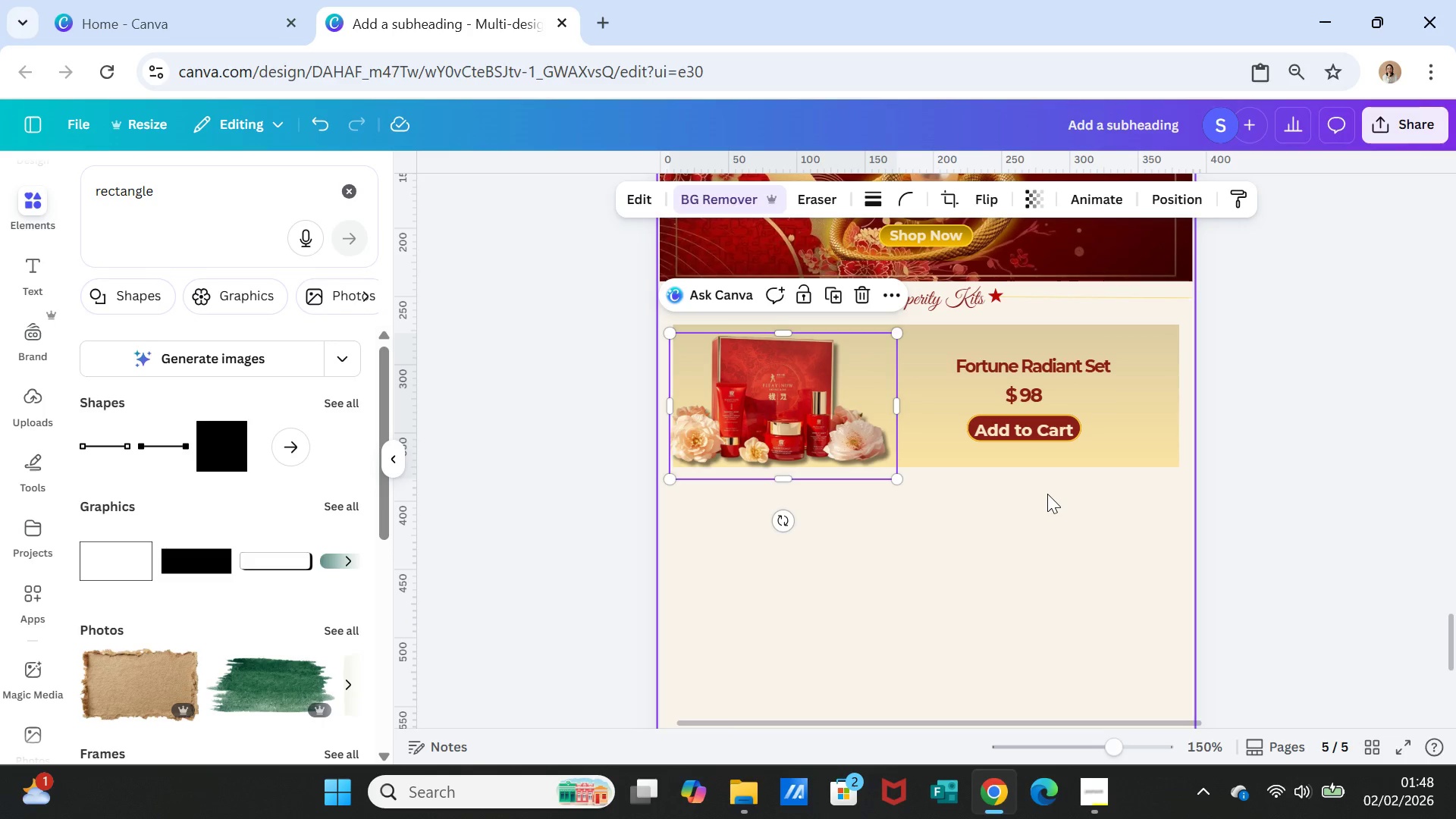 
left_click([1047, 494])
 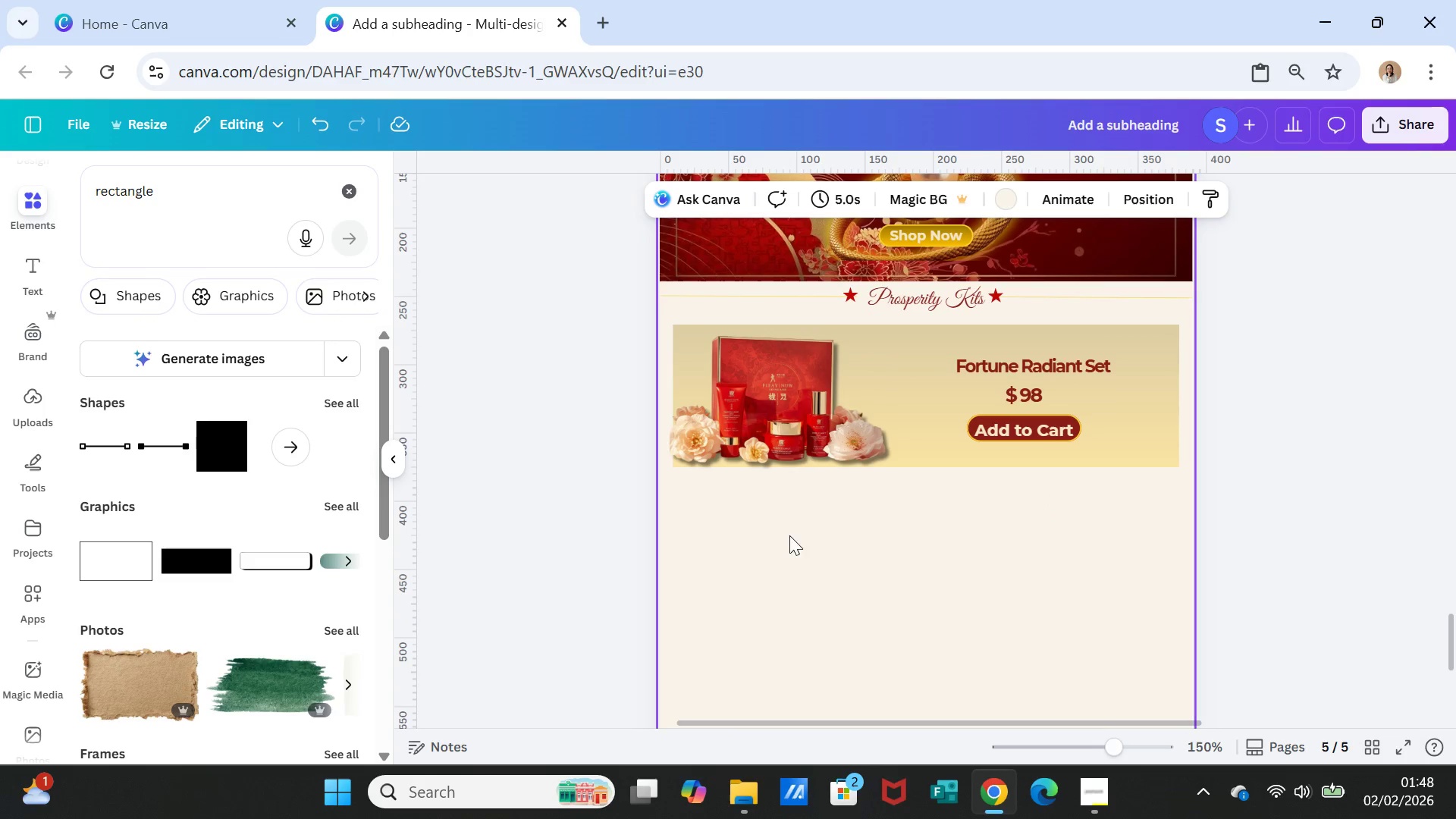 
left_click_drag(start_coordinate=[746, 431], to_coordinate=[763, 425])
 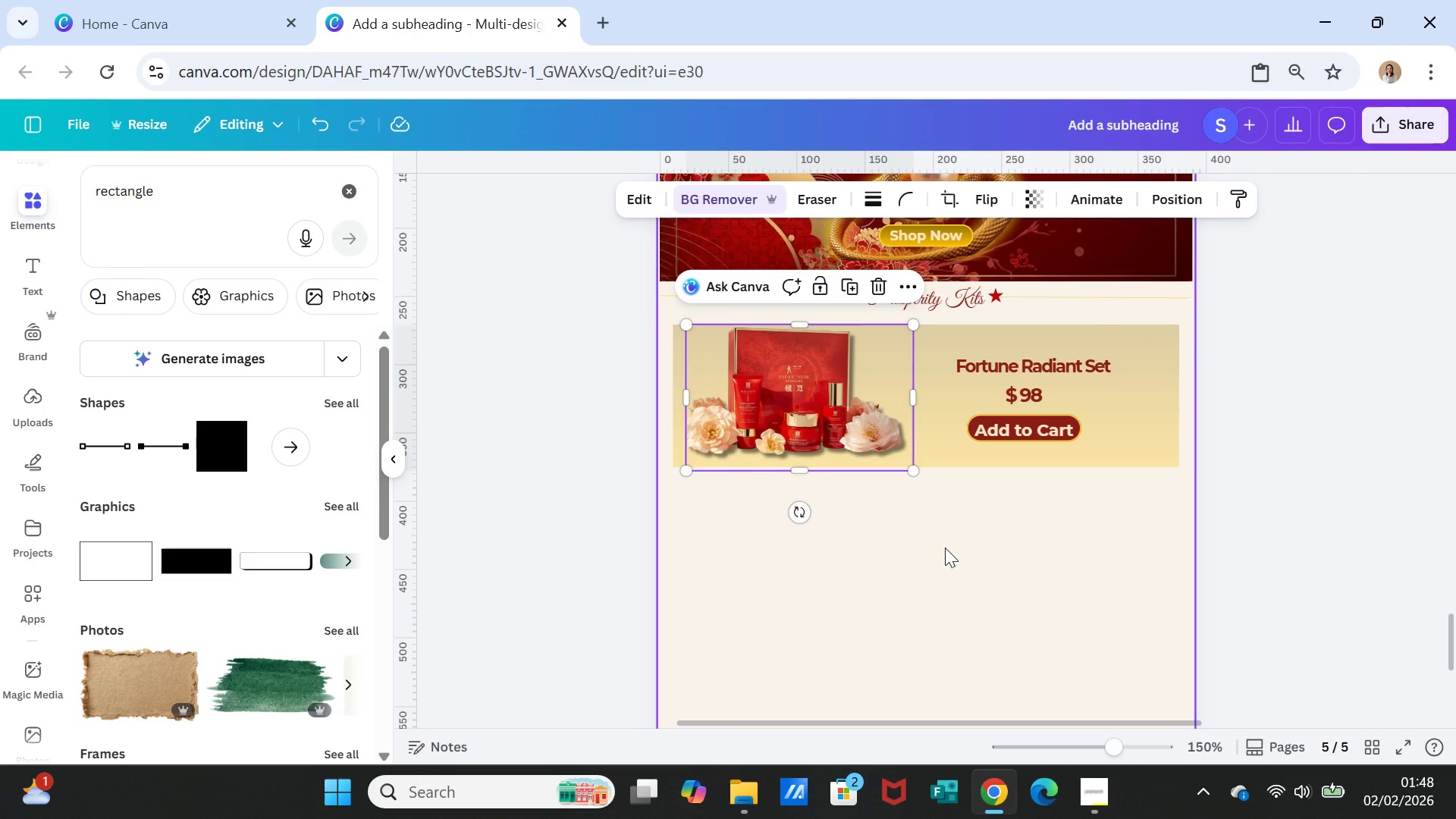 
left_click([945, 548])
 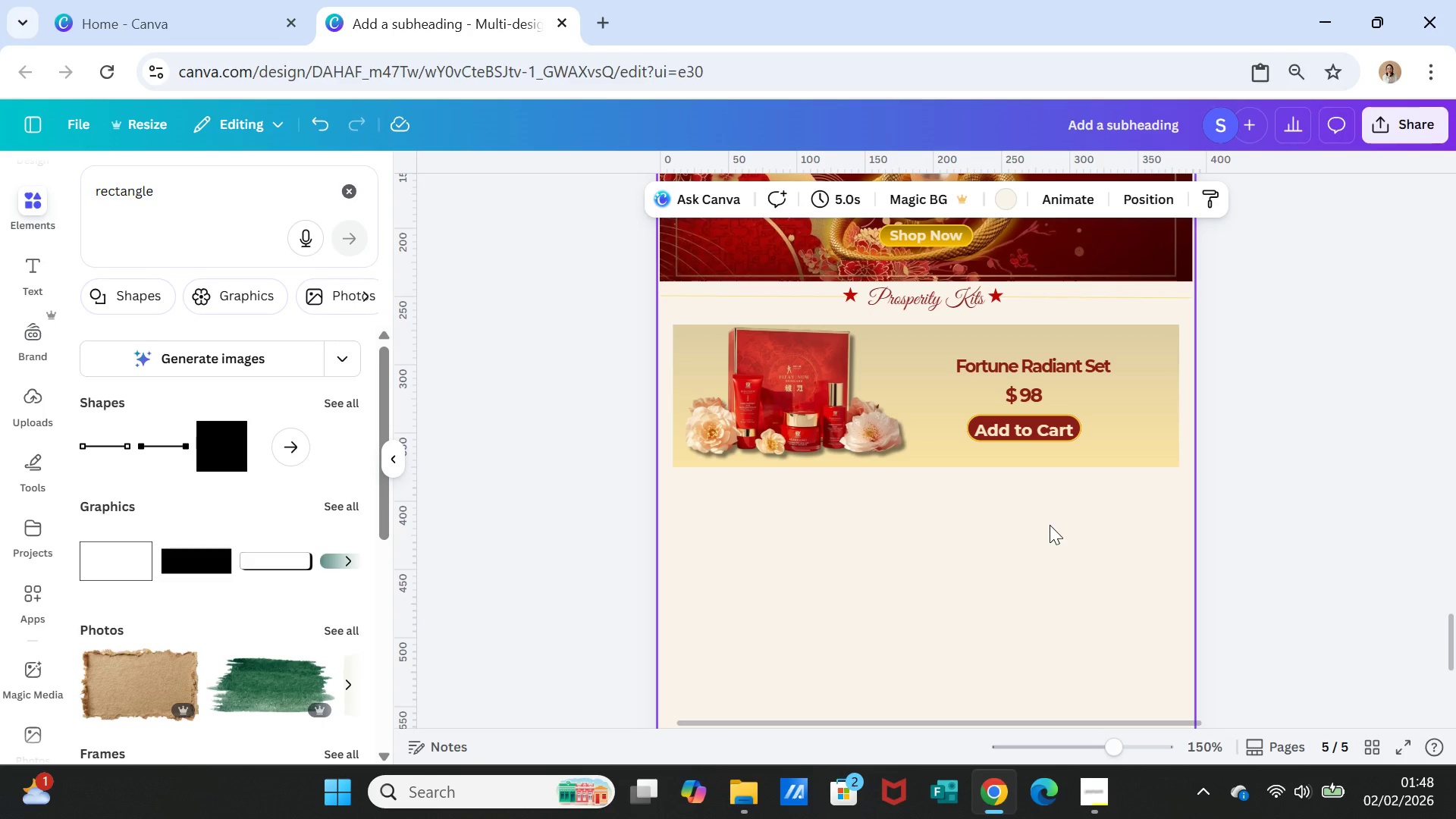 
wait(9.47)
 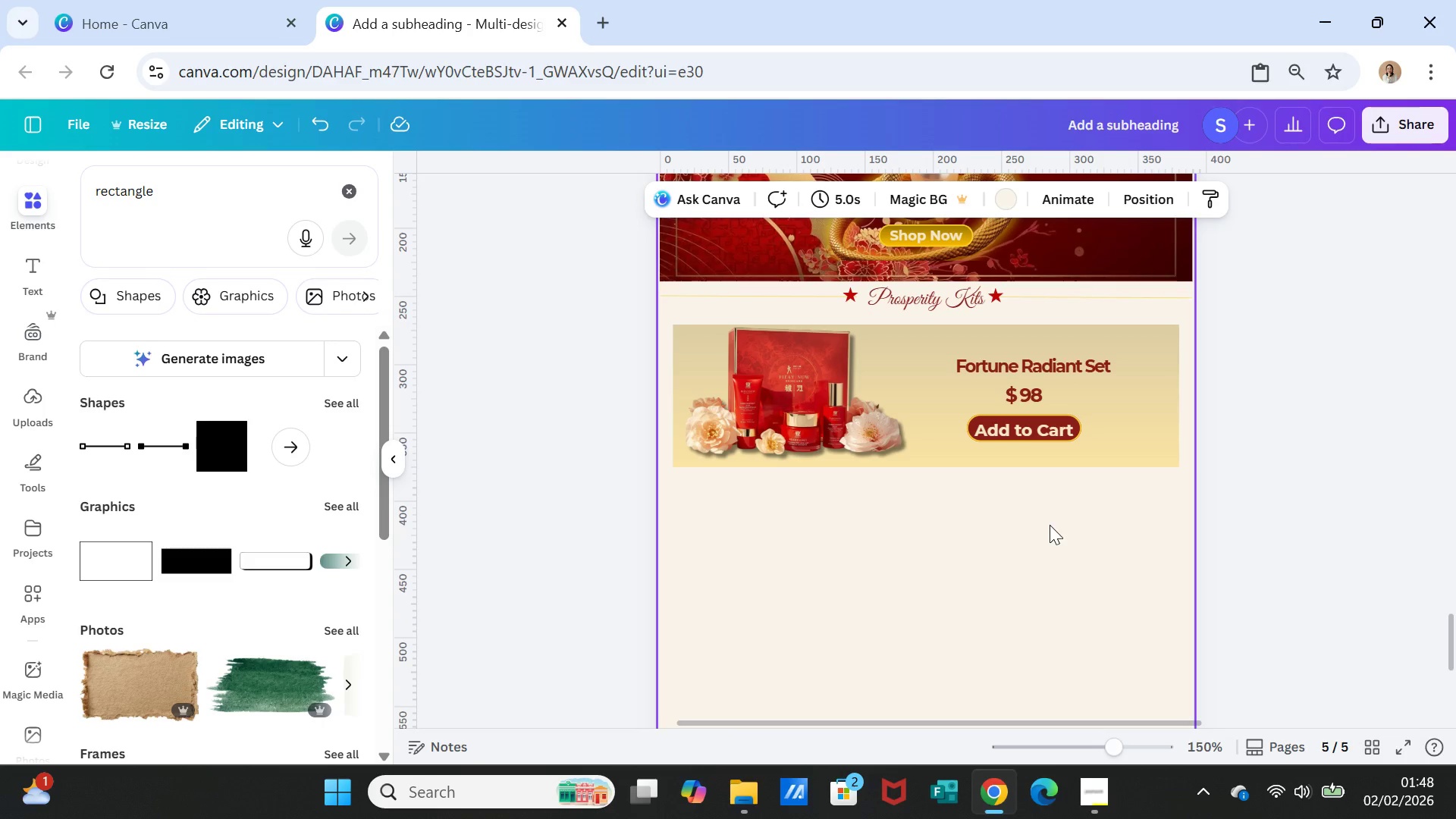 
scroll: coordinate [1083, 621], scroll_direction: down, amount: 1.0
 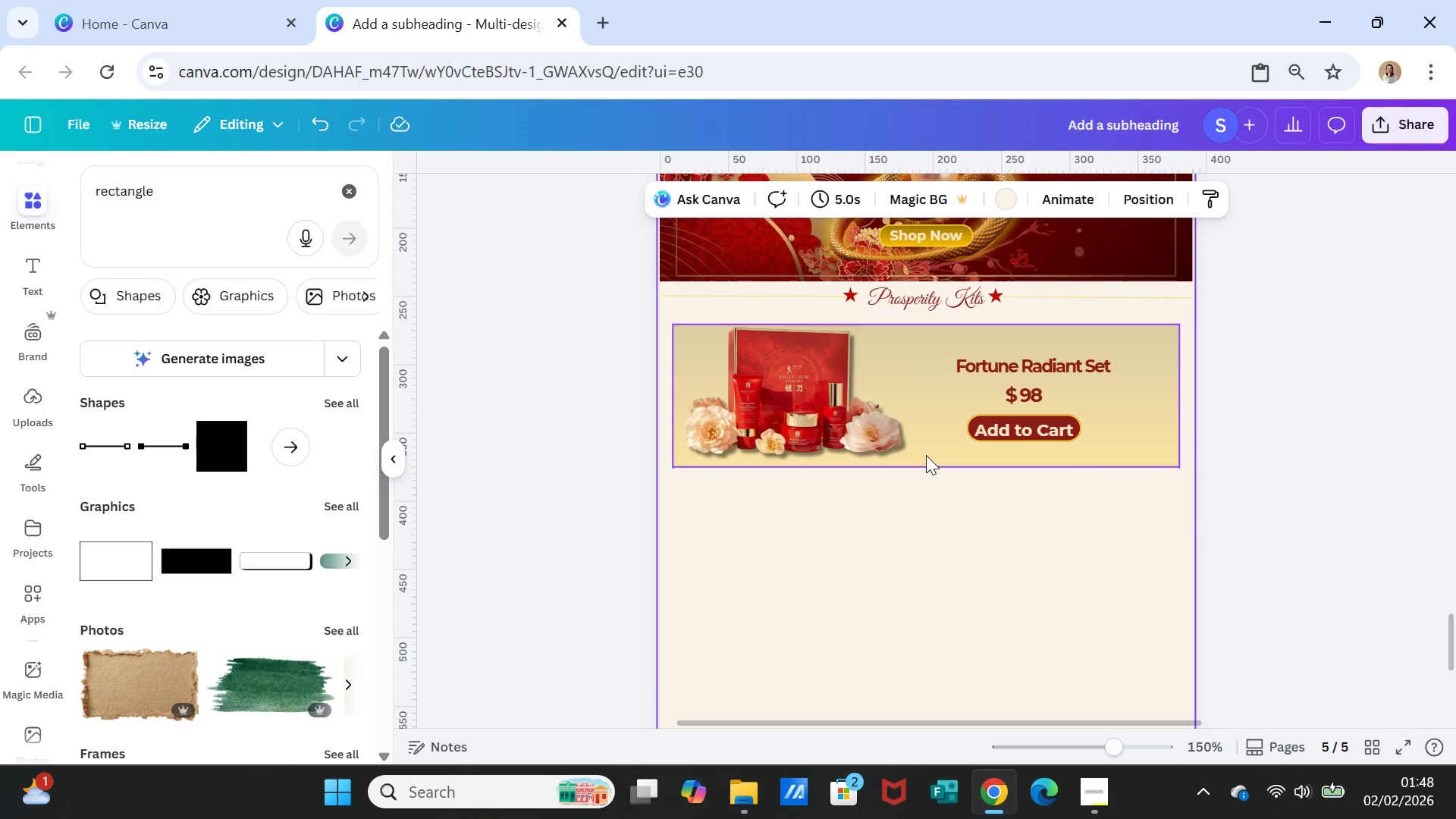 
left_click([926, 455])
 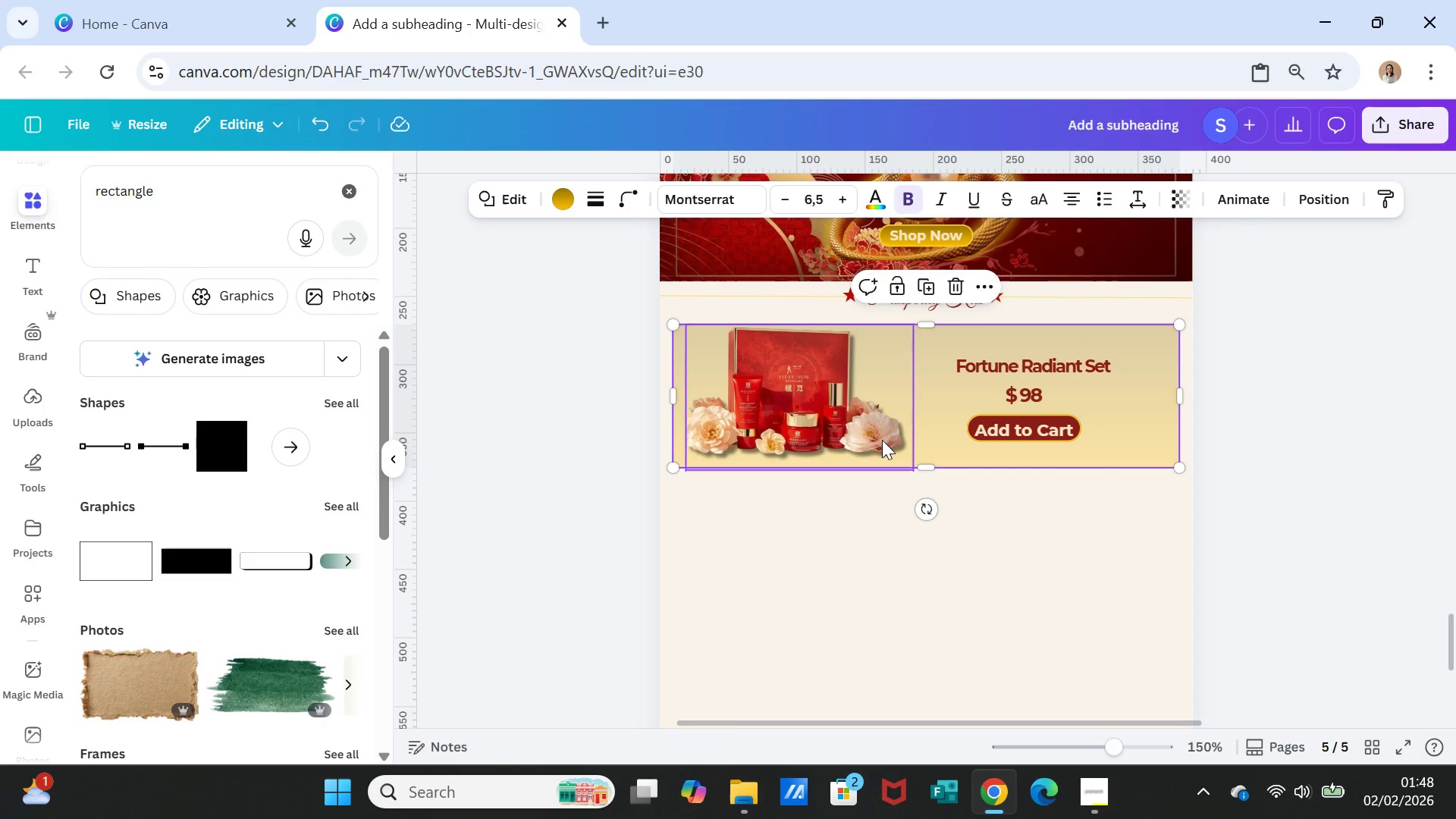 
hold_key(key=ShiftLeft, duration=1.22)
 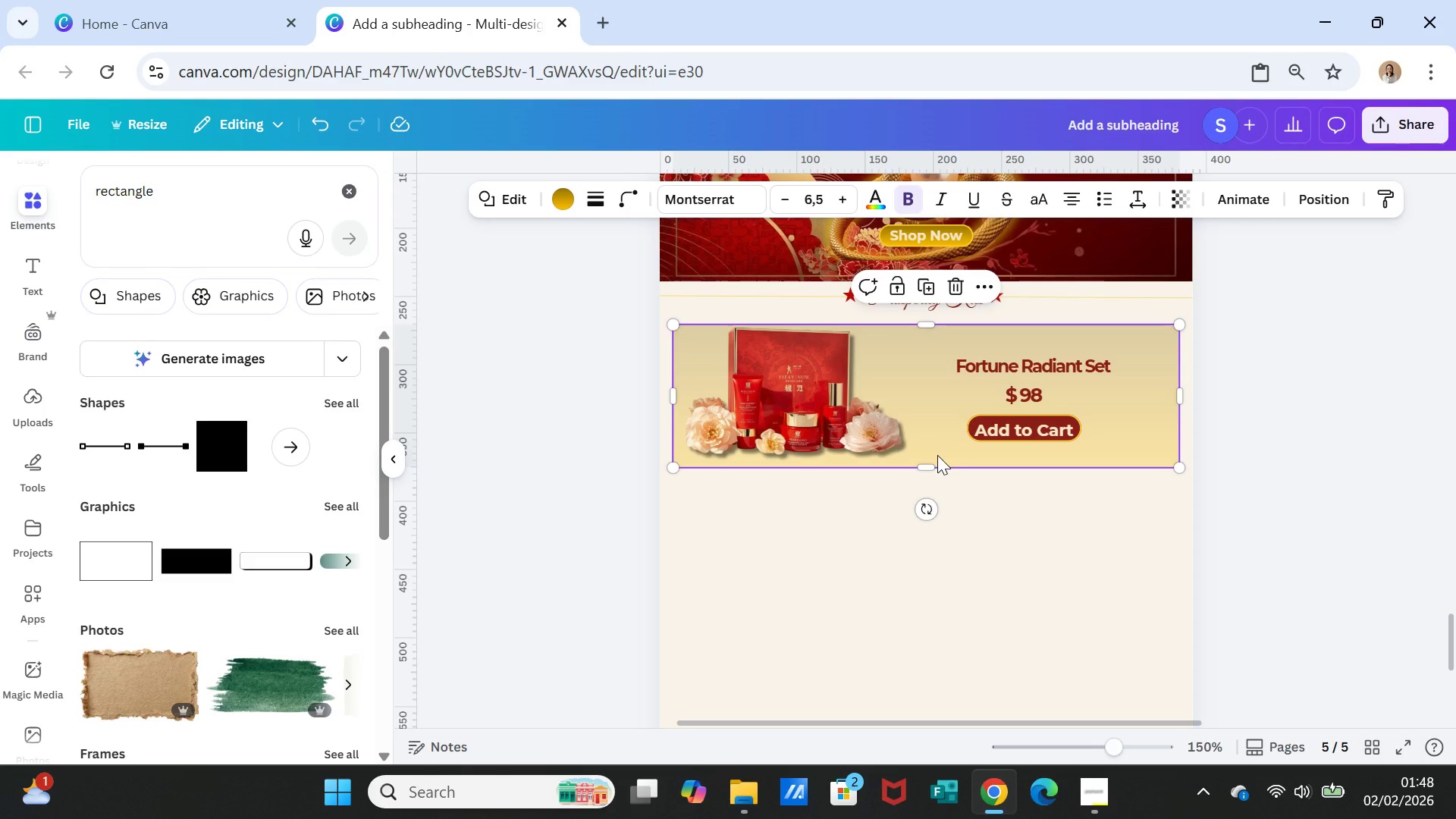 
left_click([937, 455])
 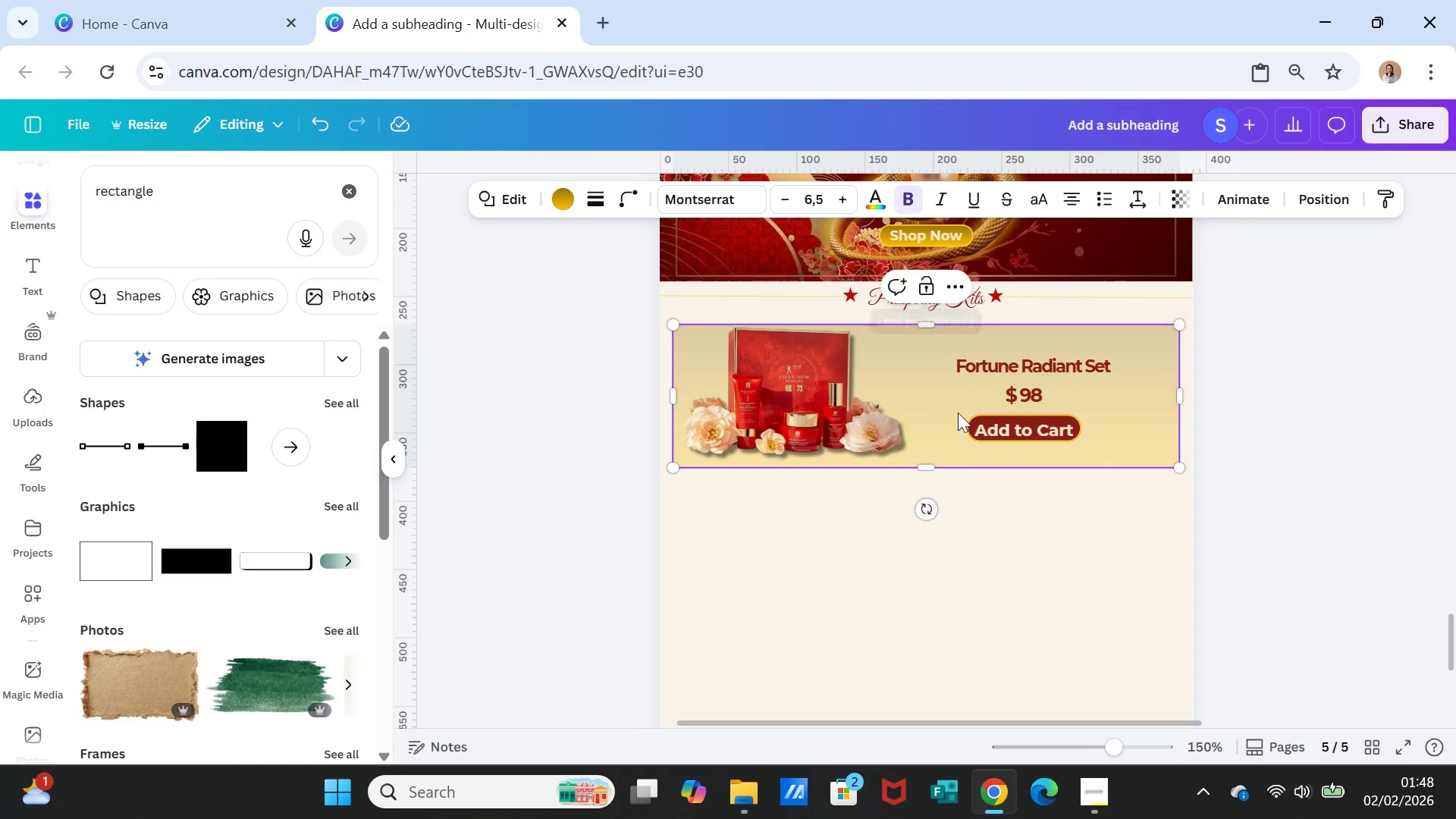 
left_click([957, 413])
 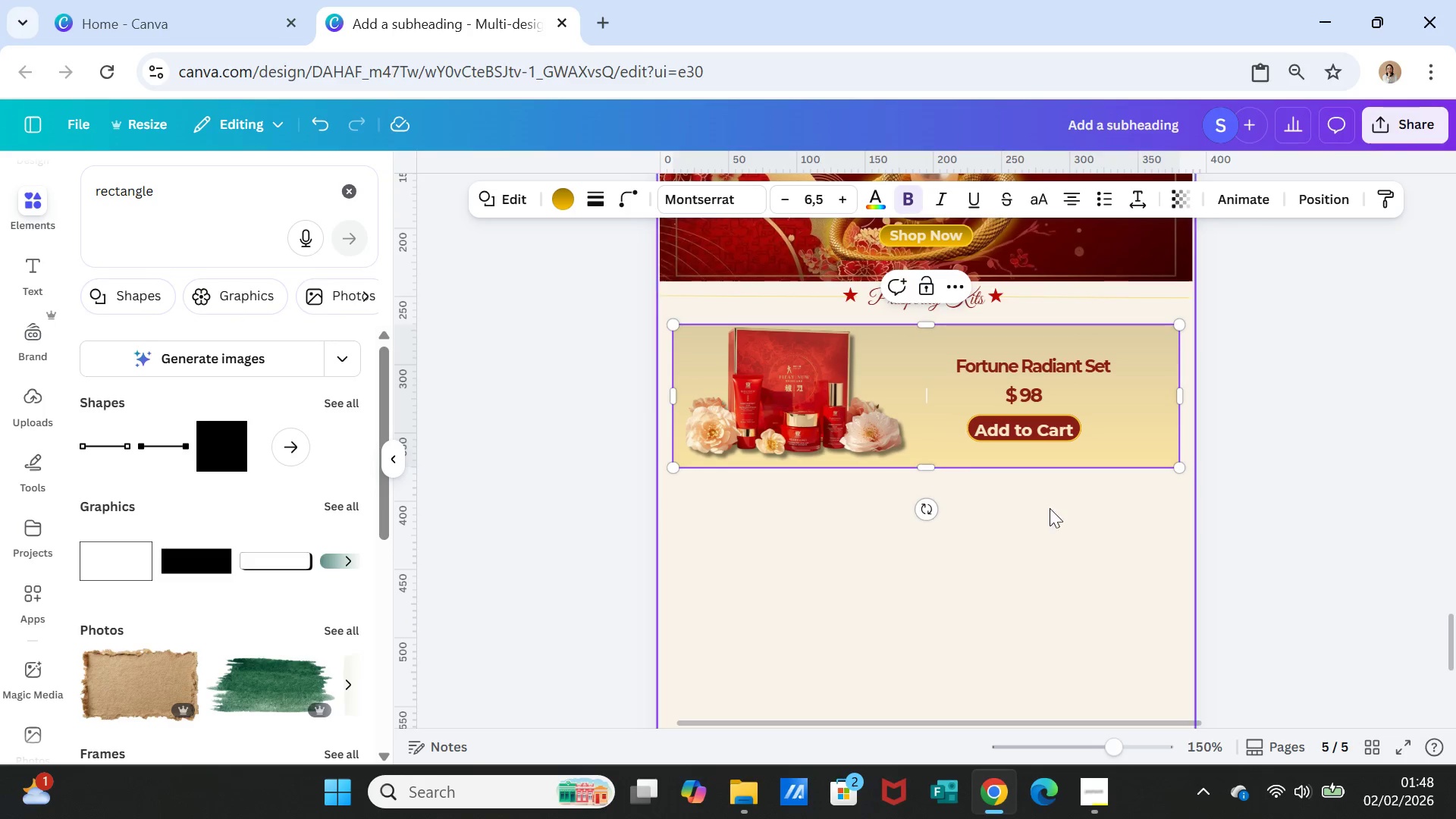 
left_click([1098, 555])
 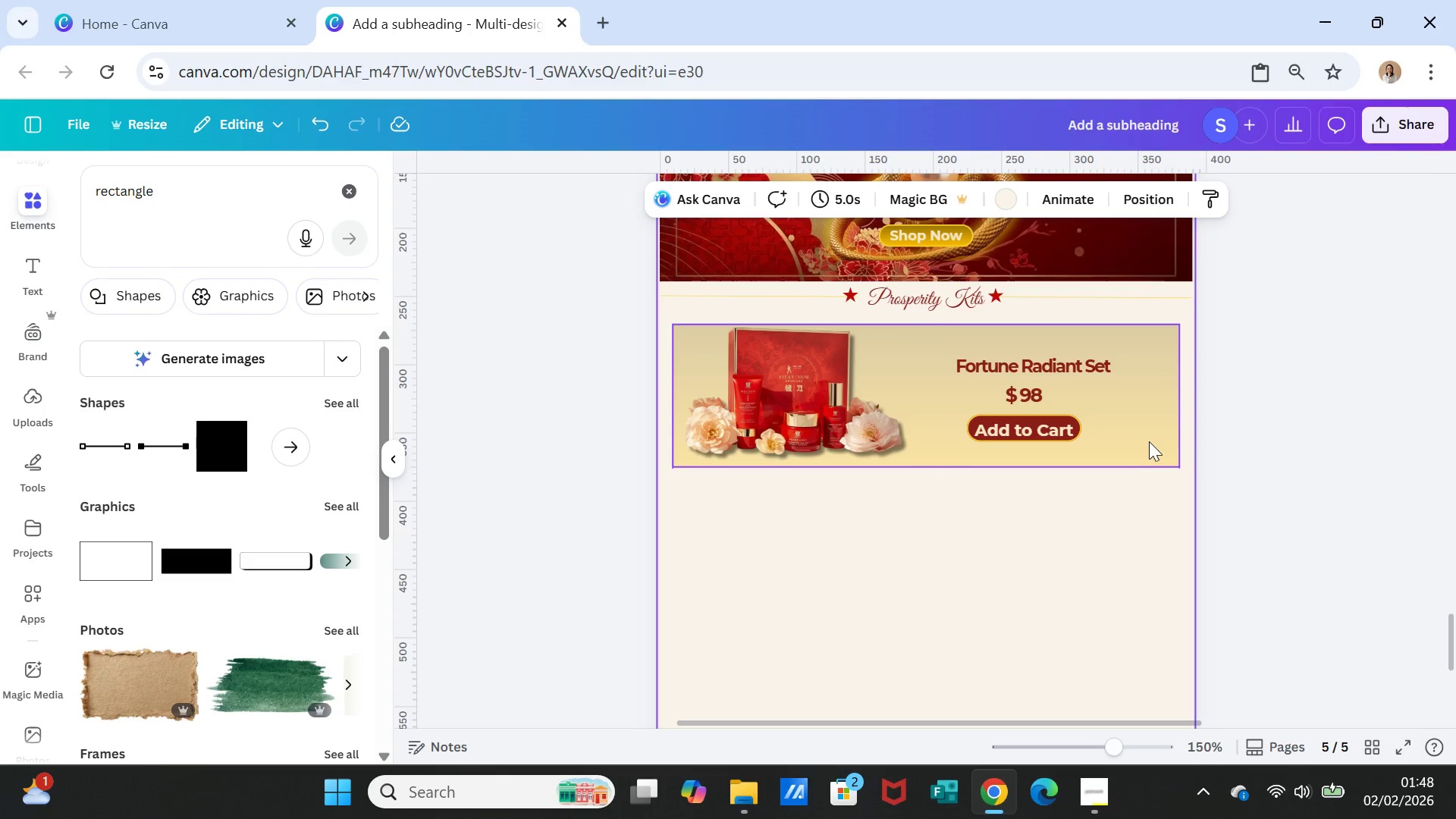 
left_click([1149, 441])
 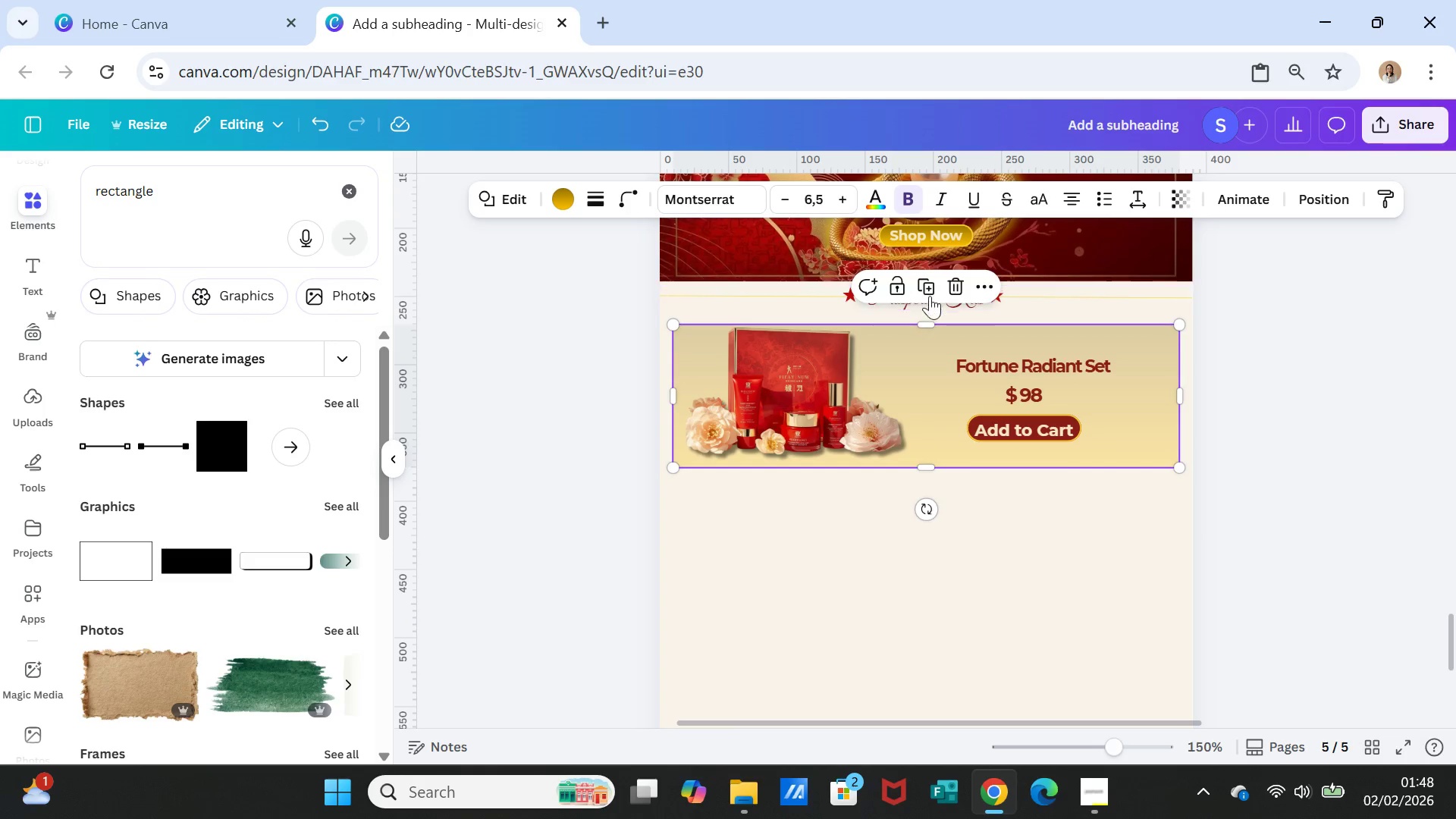 
left_click([930, 290])
 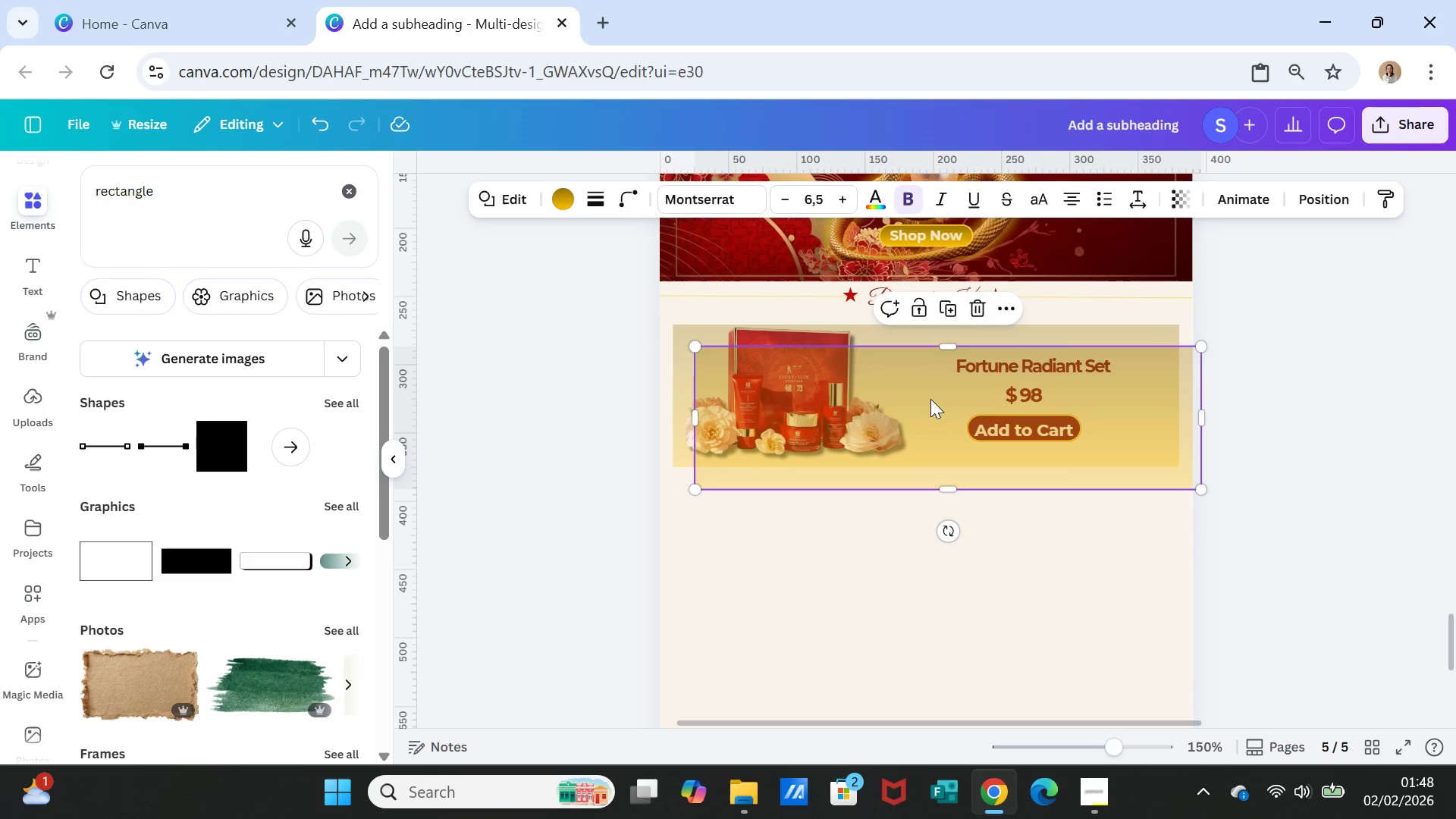 
left_click_drag(start_coordinate=[930, 399], to_coordinate=[912, 531])
 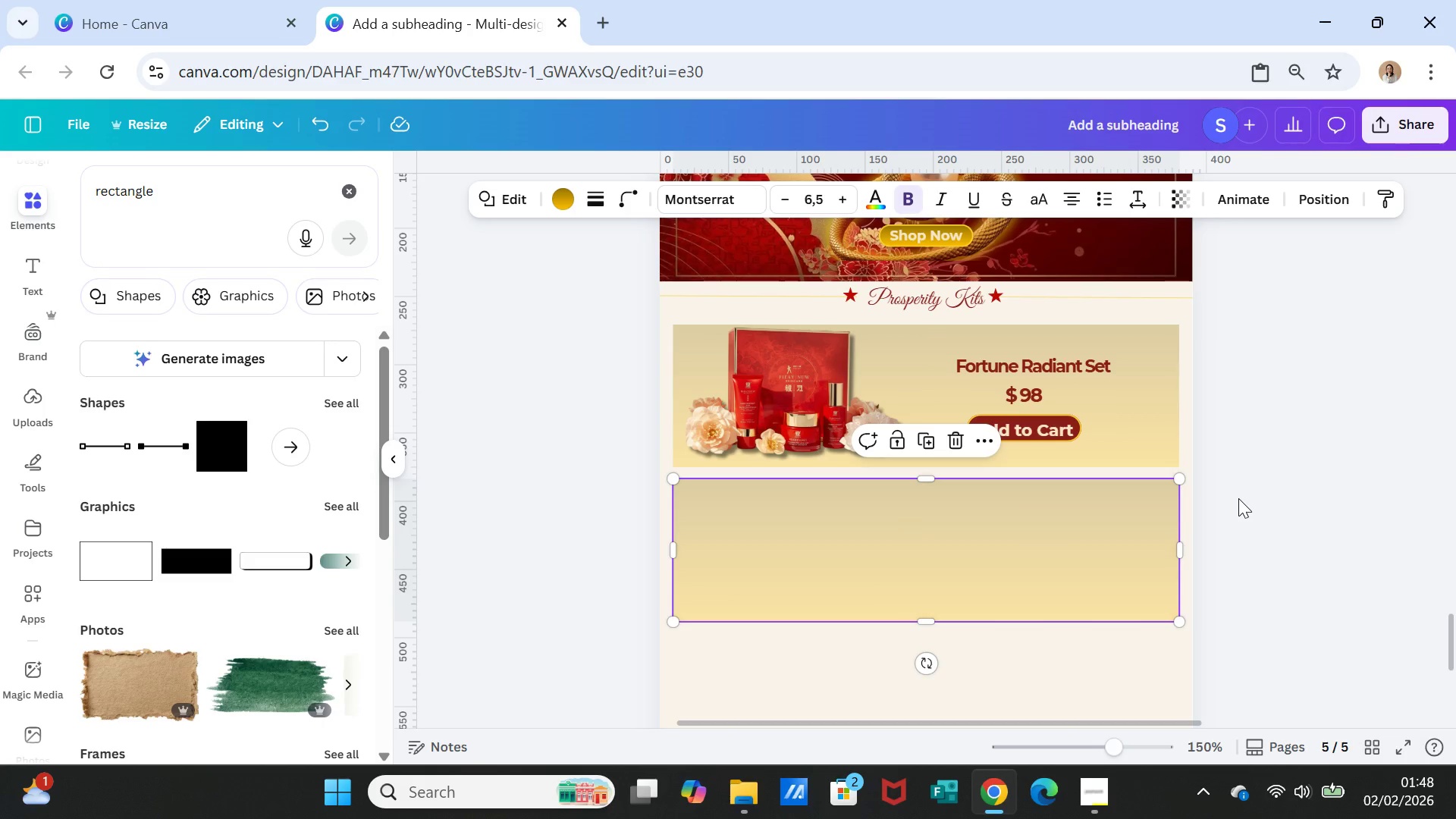 
left_click([1238, 498])
 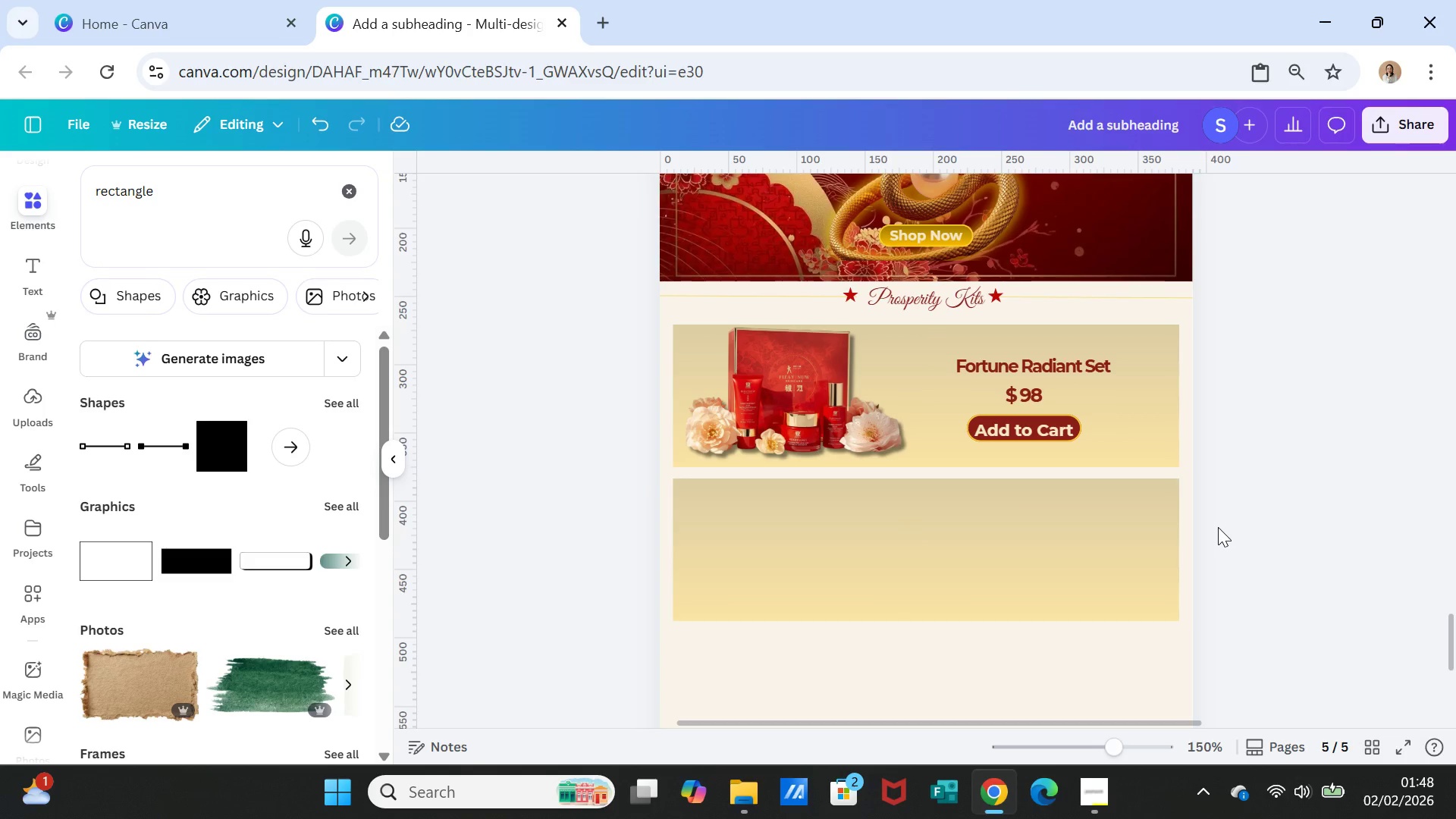 
scroll: coordinate [1219, 529], scroll_direction: up, amount: 22.0
 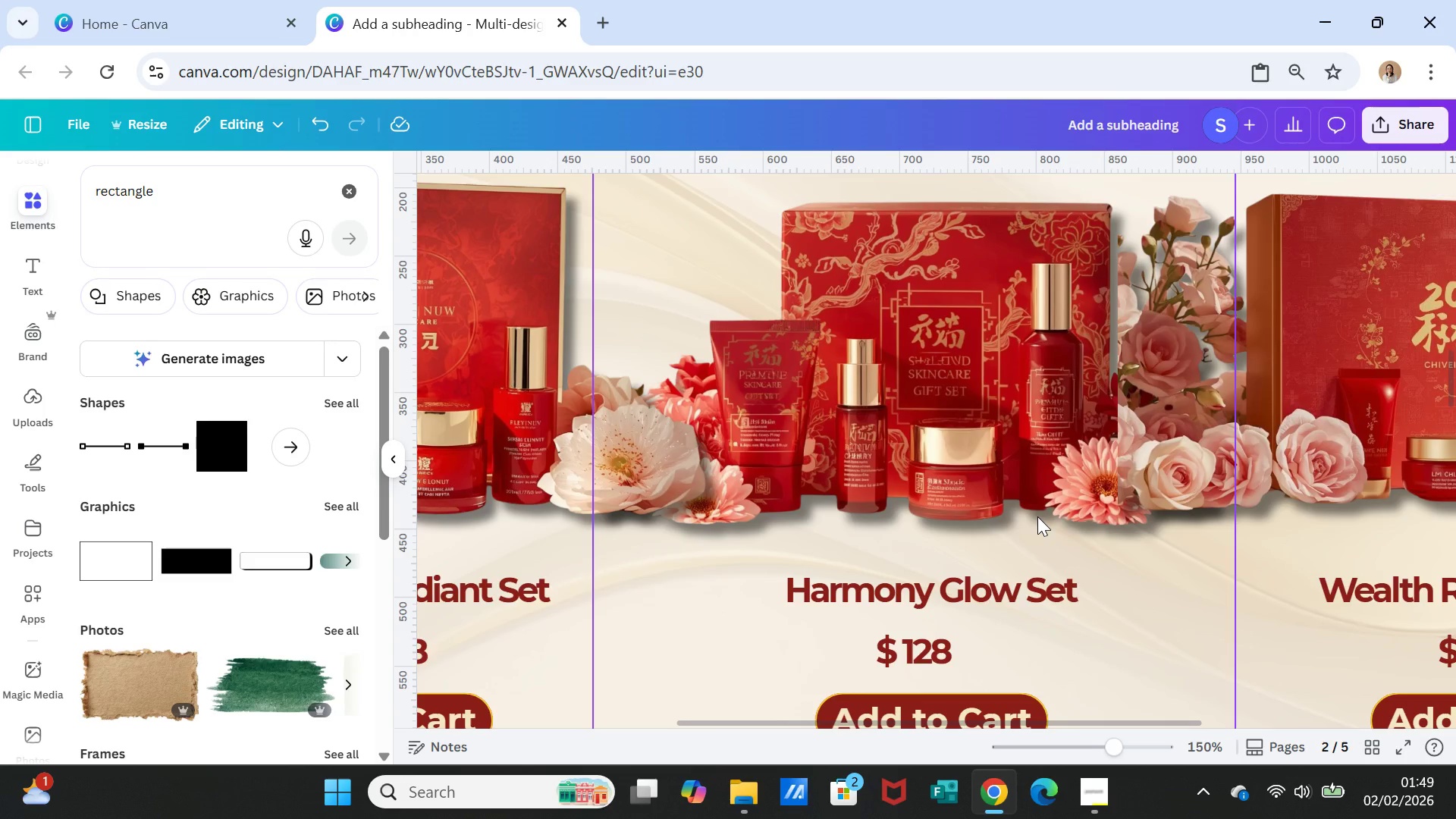 
left_click([1037, 516])
 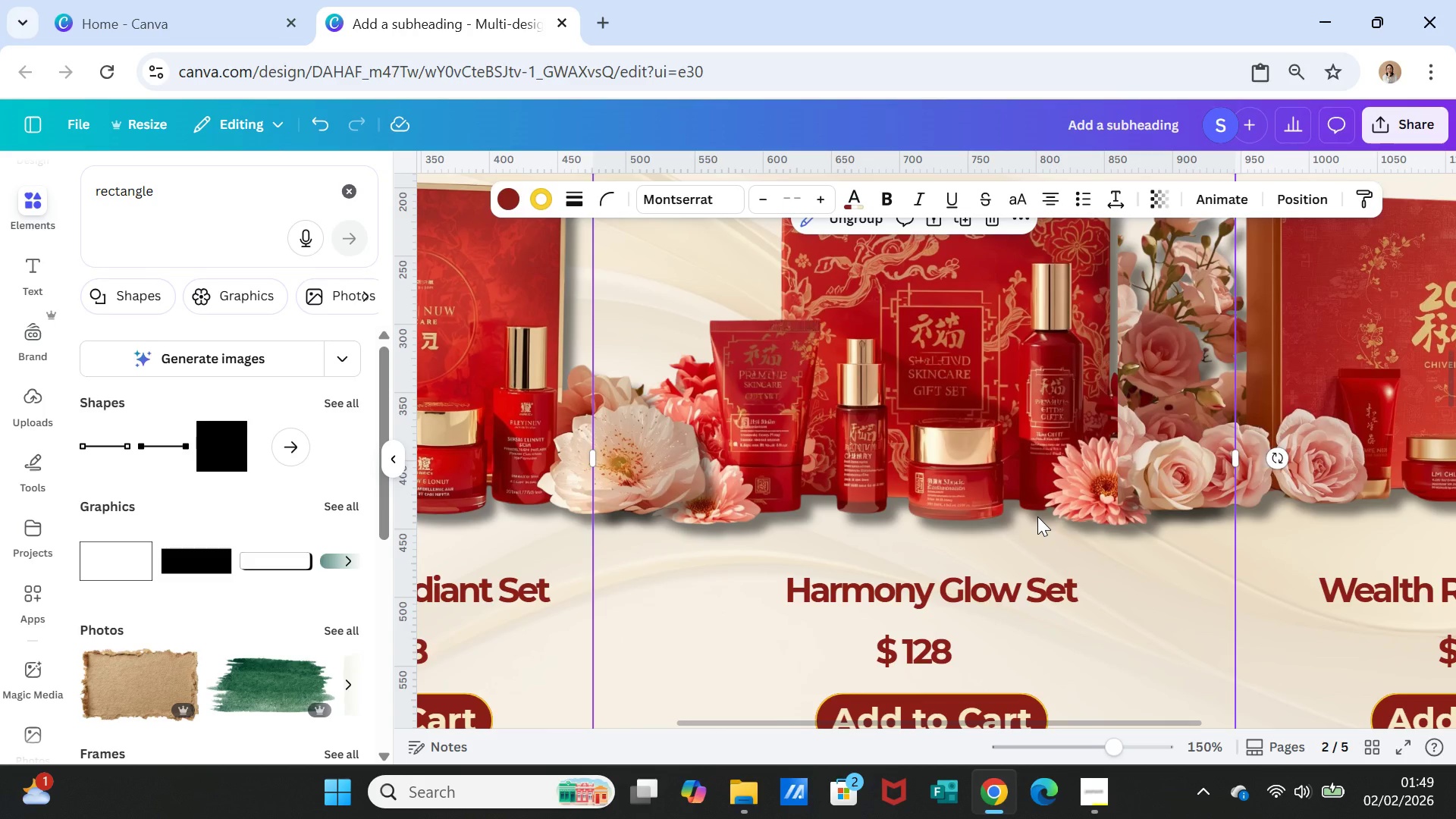 
key(Control+C)
 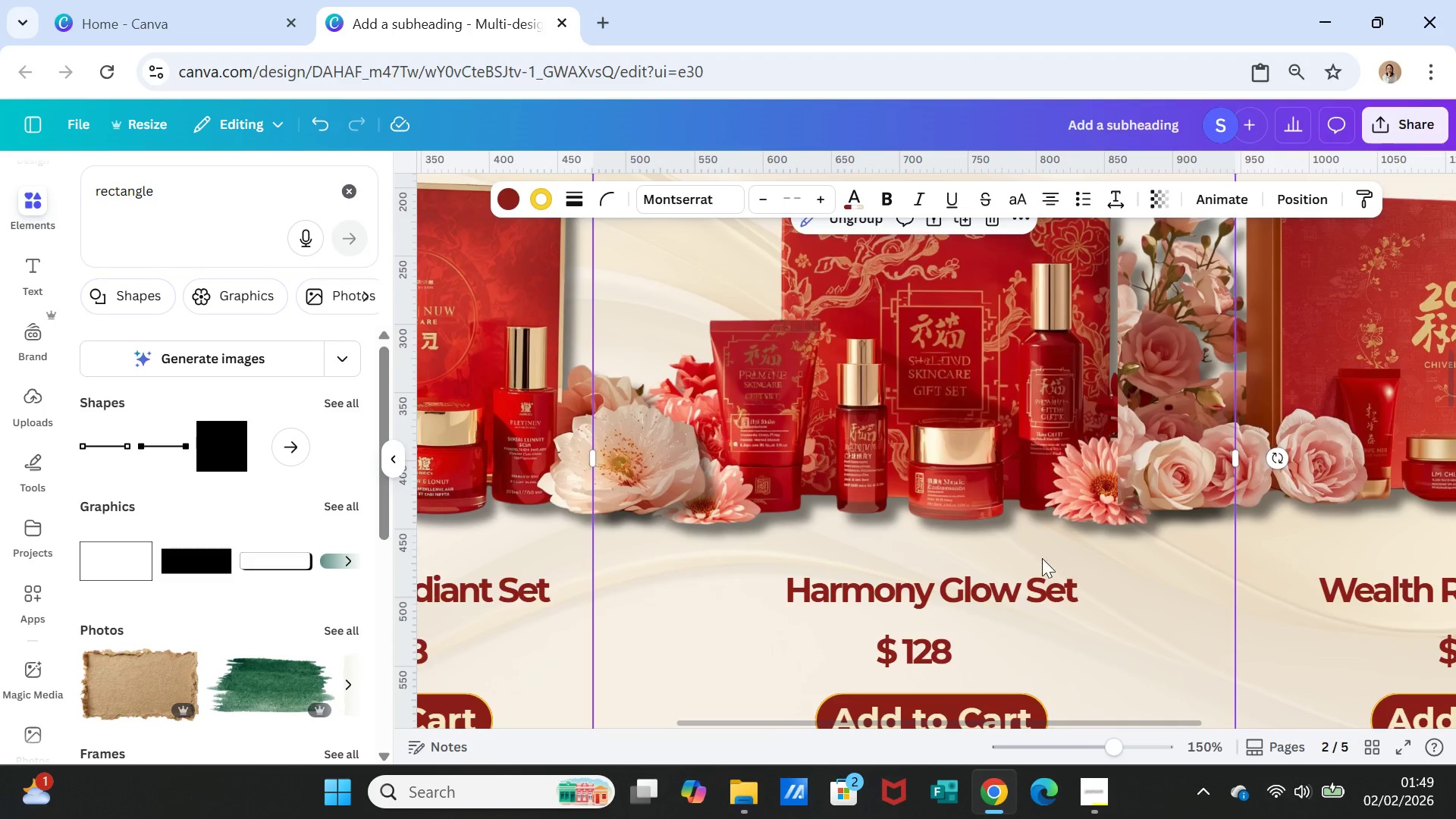 
scroll: coordinate [1042, 580], scroll_direction: down, amount: 21.0
 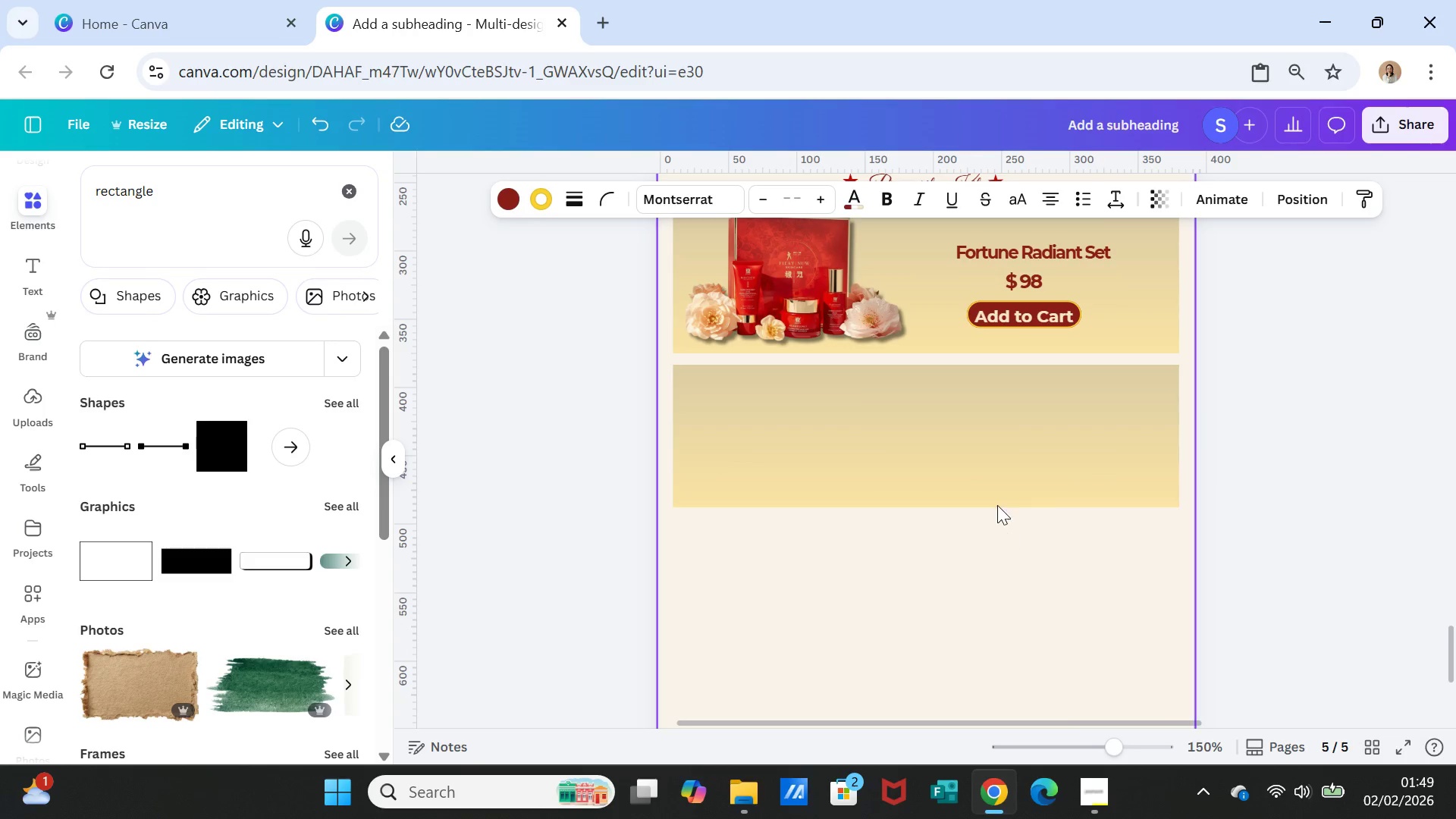 
left_click([993, 482])
 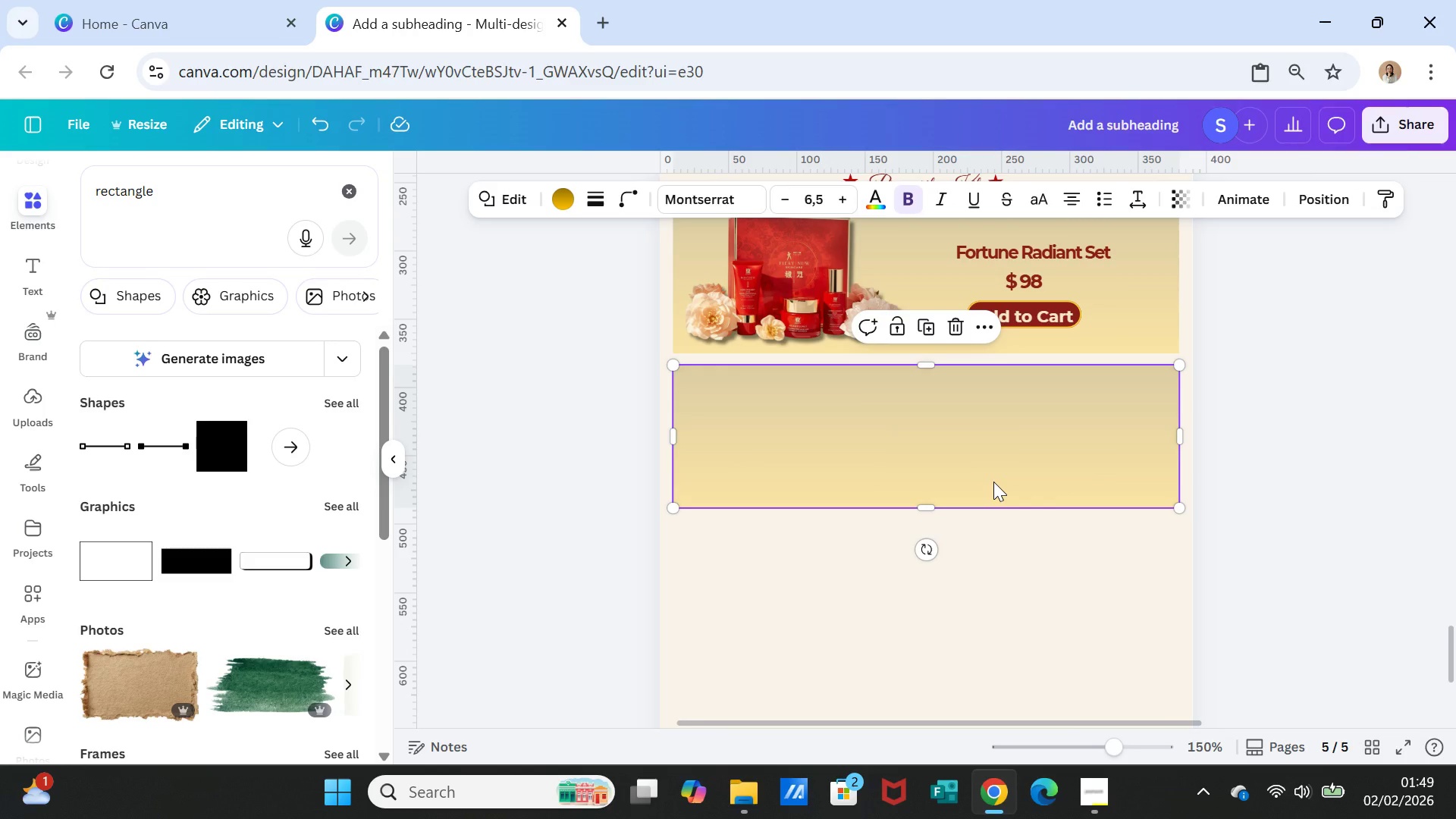 
key(Control+V)
 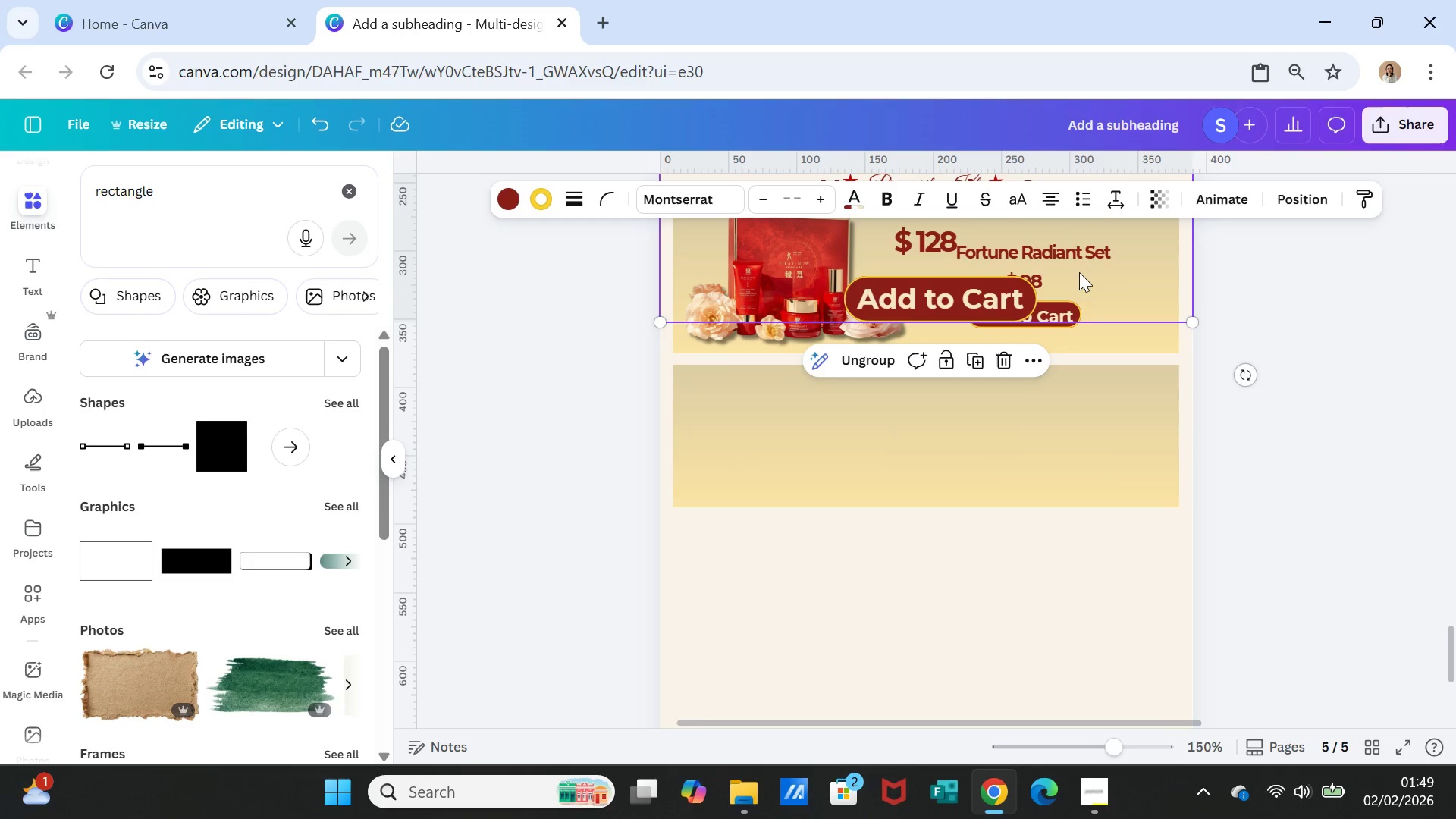 
left_click_drag(start_coordinate=[1079, 268], to_coordinate=[1097, 667])
 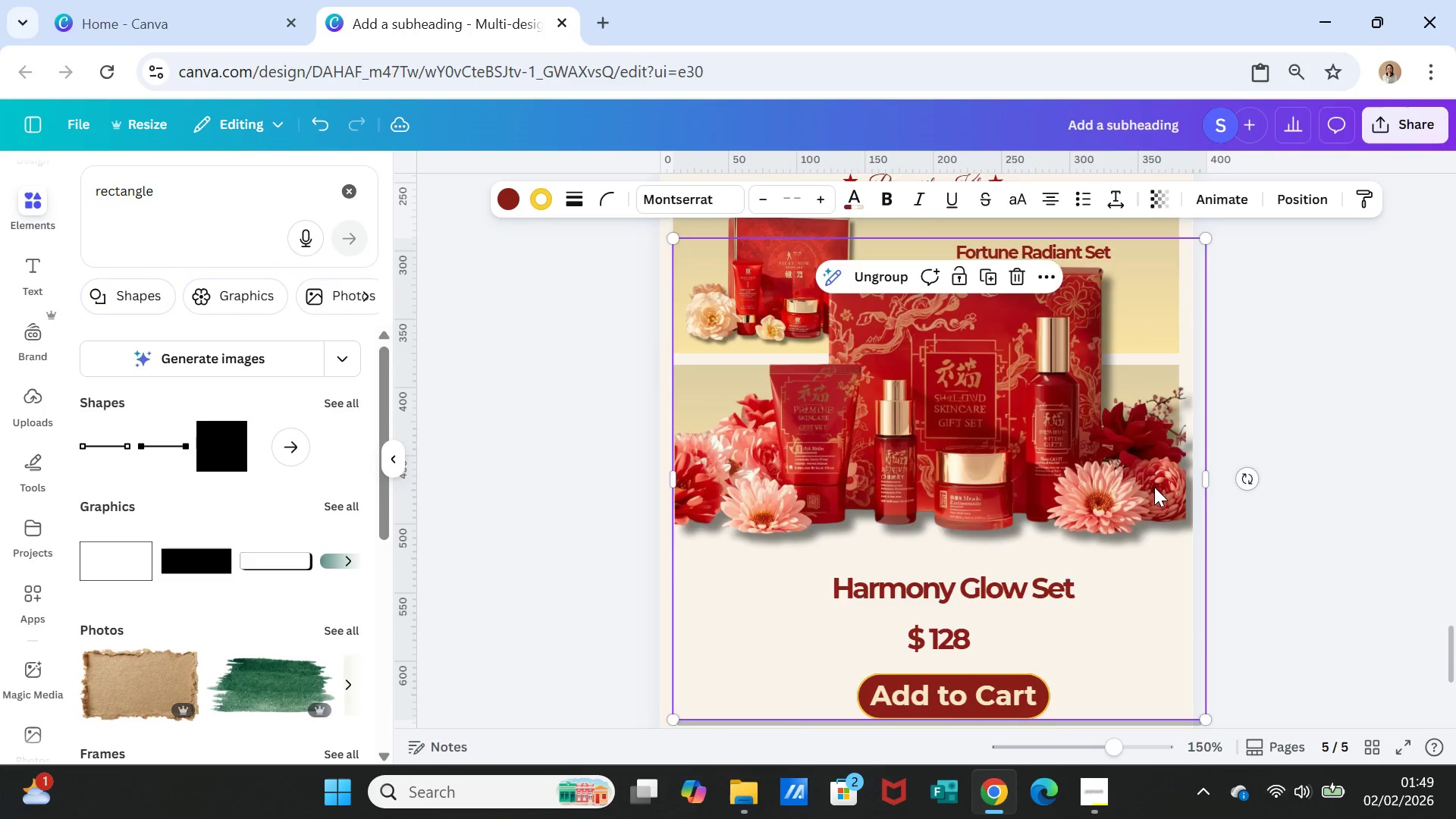 
scroll: coordinate [1154, 485], scroll_direction: up, amount: 1.0
 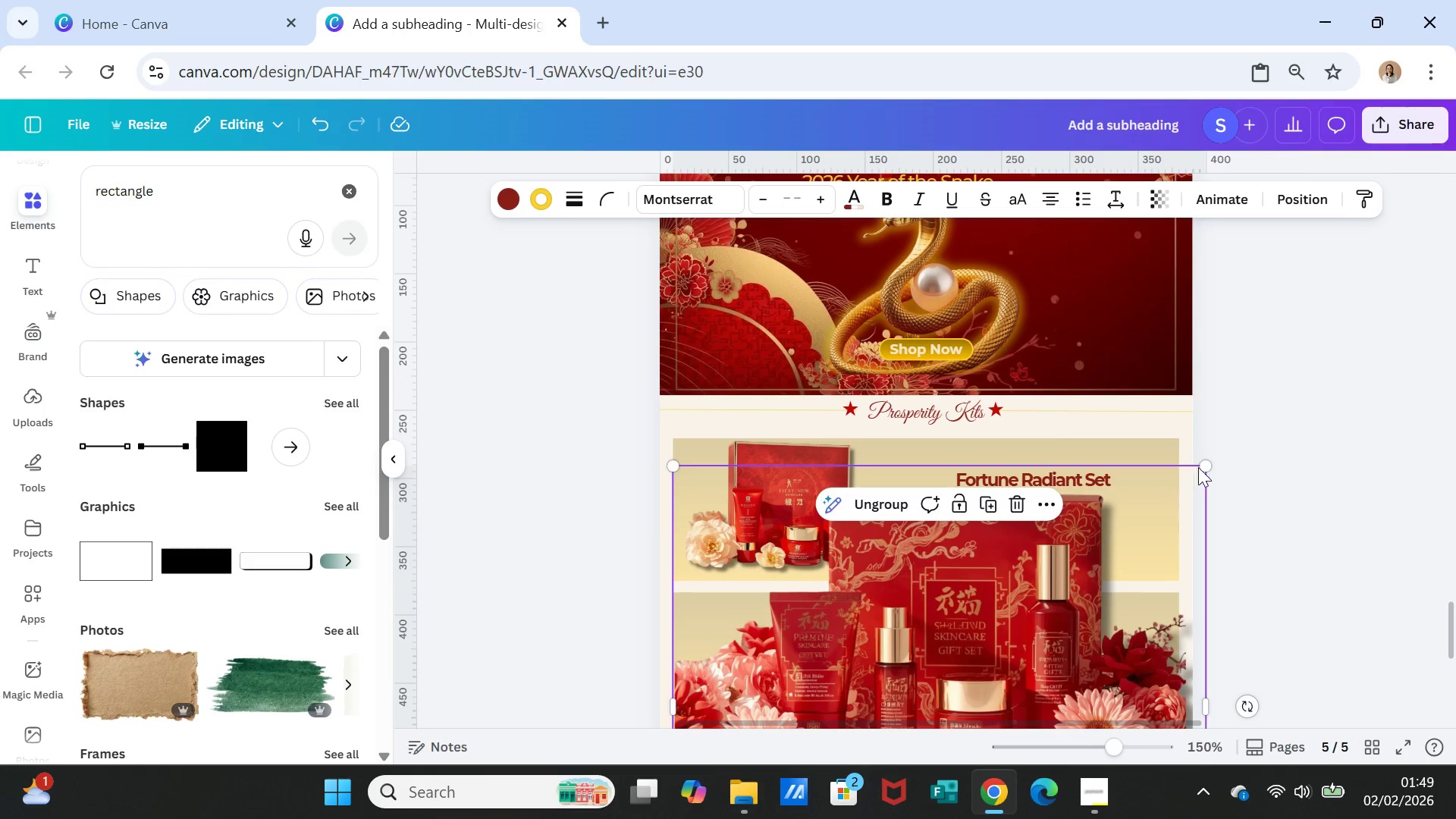 
left_click_drag(start_coordinate=[1211, 458], to_coordinate=[1236, 446])
 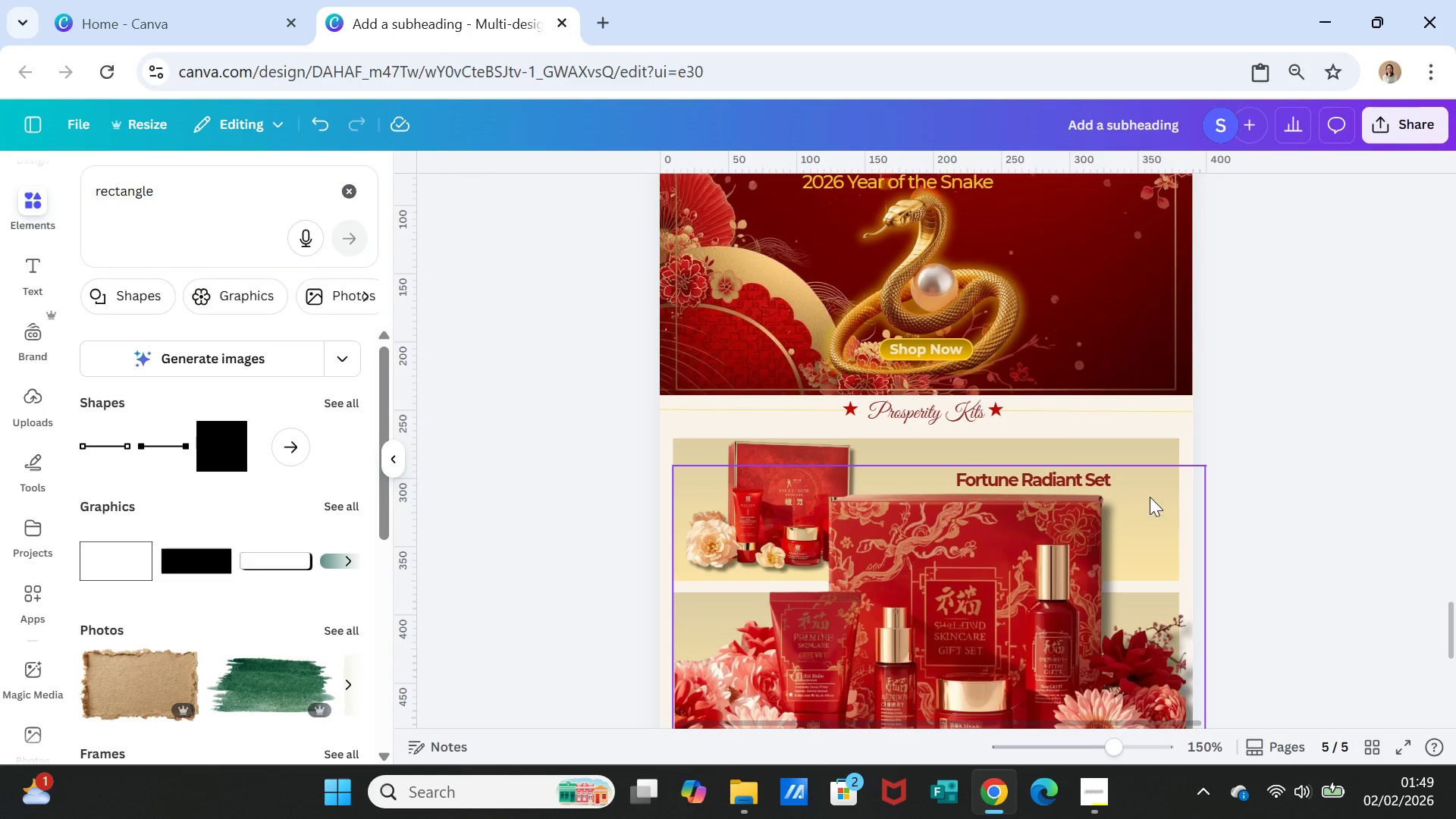 
left_click([1146, 535])
 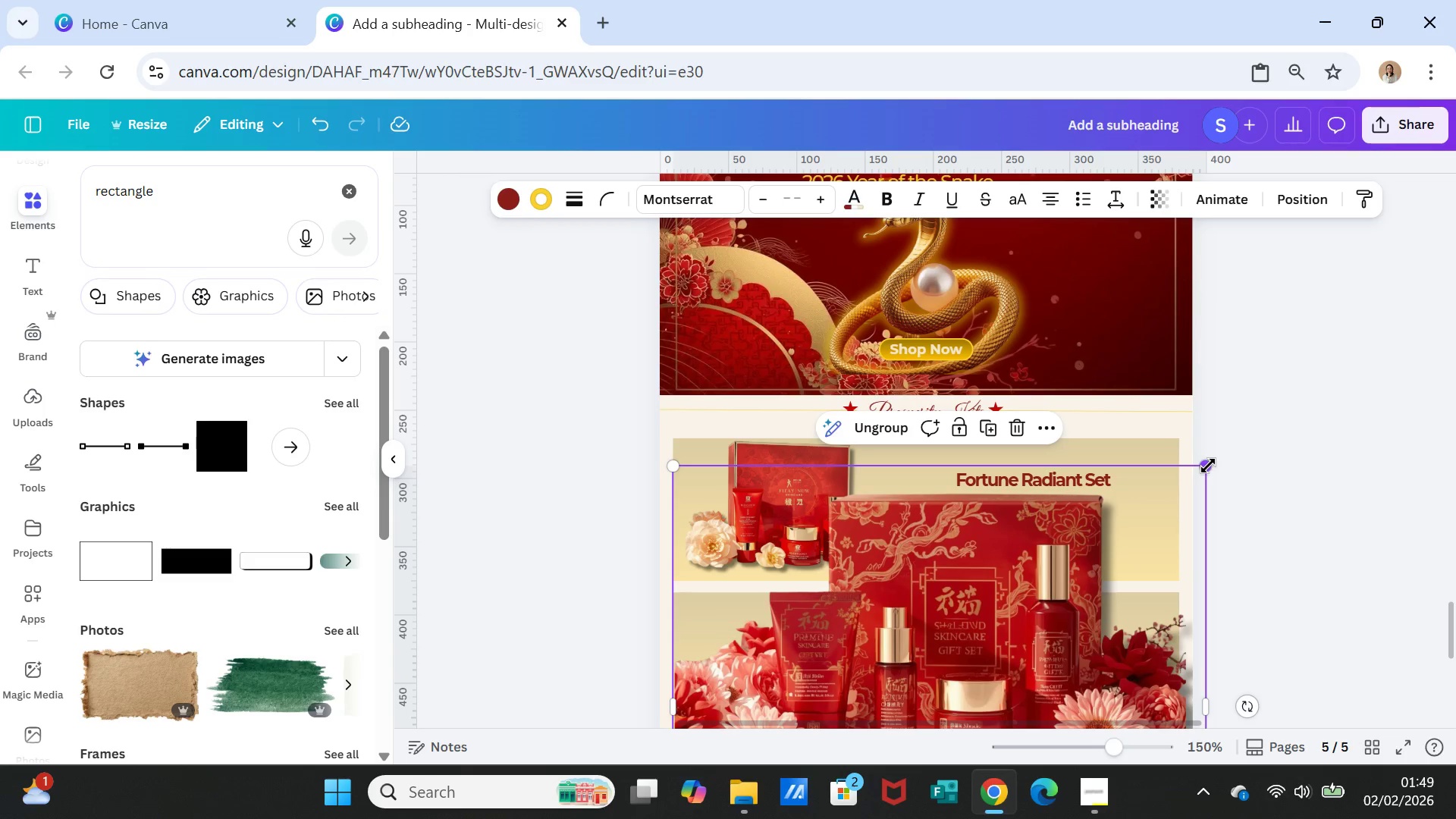 
left_click_drag(start_coordinate=[1208, 466], to_coordinate=[977, 667])
 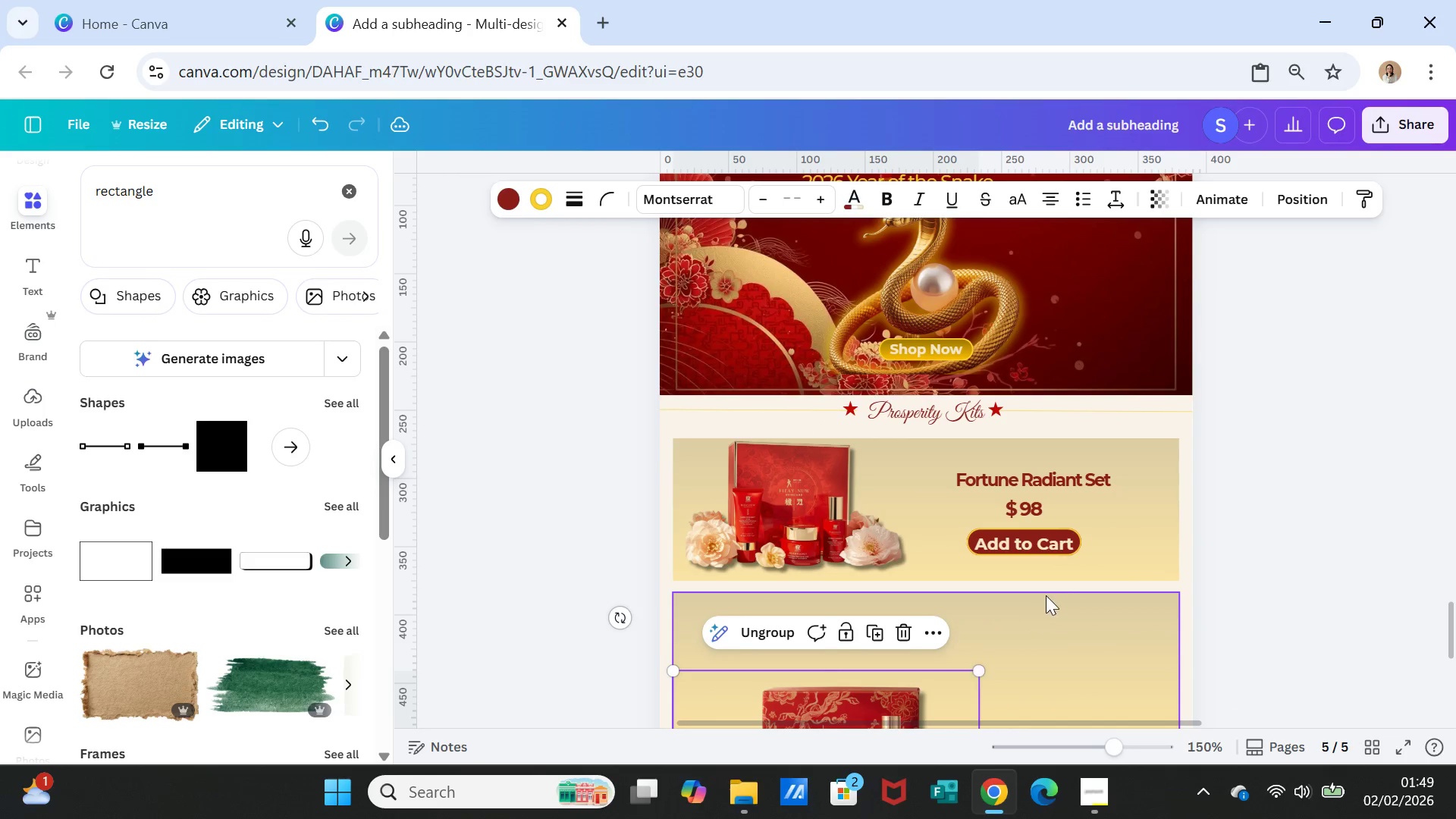 
scroll: coordinate [1046, 595], scroll_direction: down, amount: 2.0
 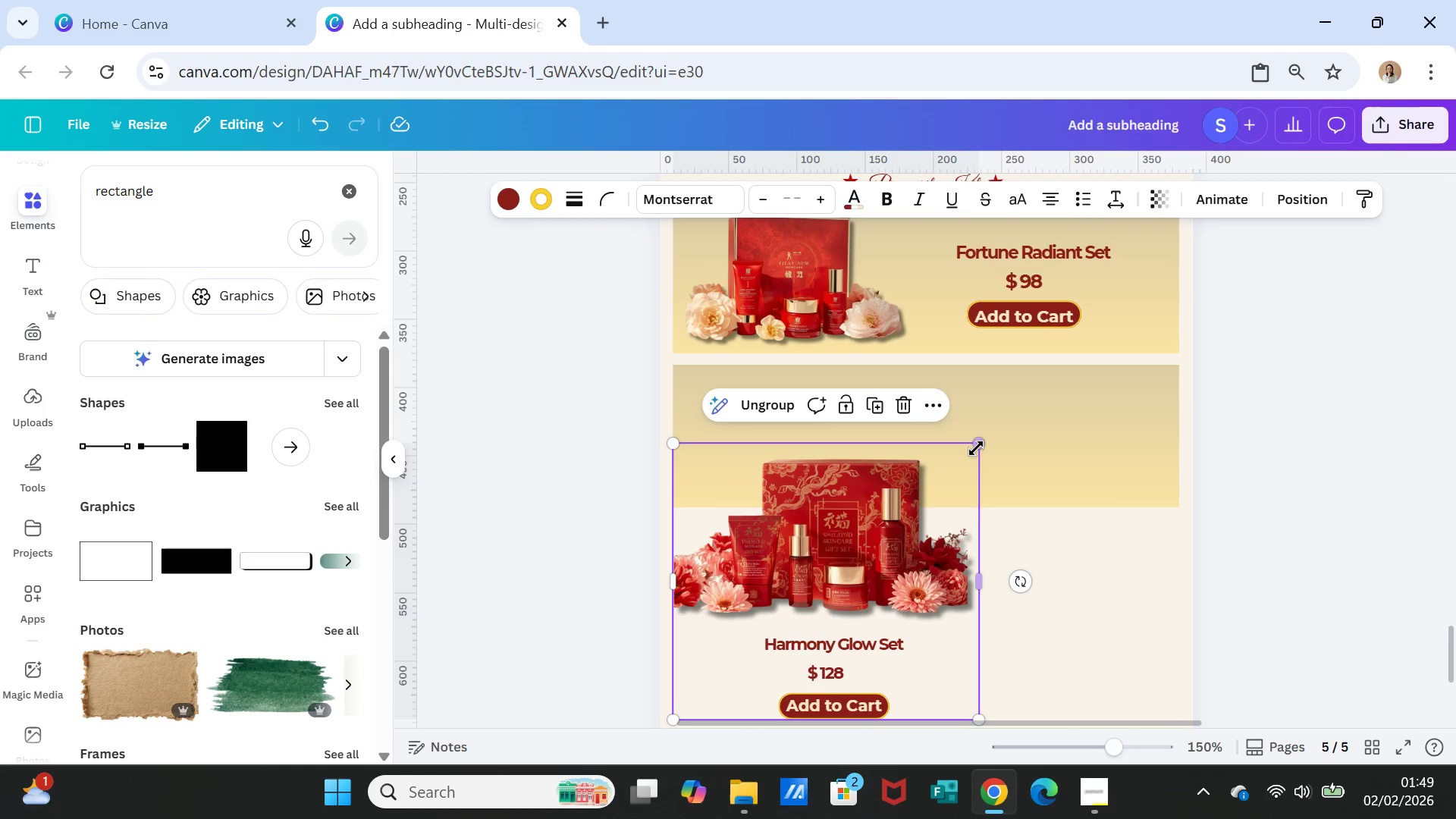 
left_click_drag(start_coordinate=[976, 448], to_coordinate=[914, 534])
 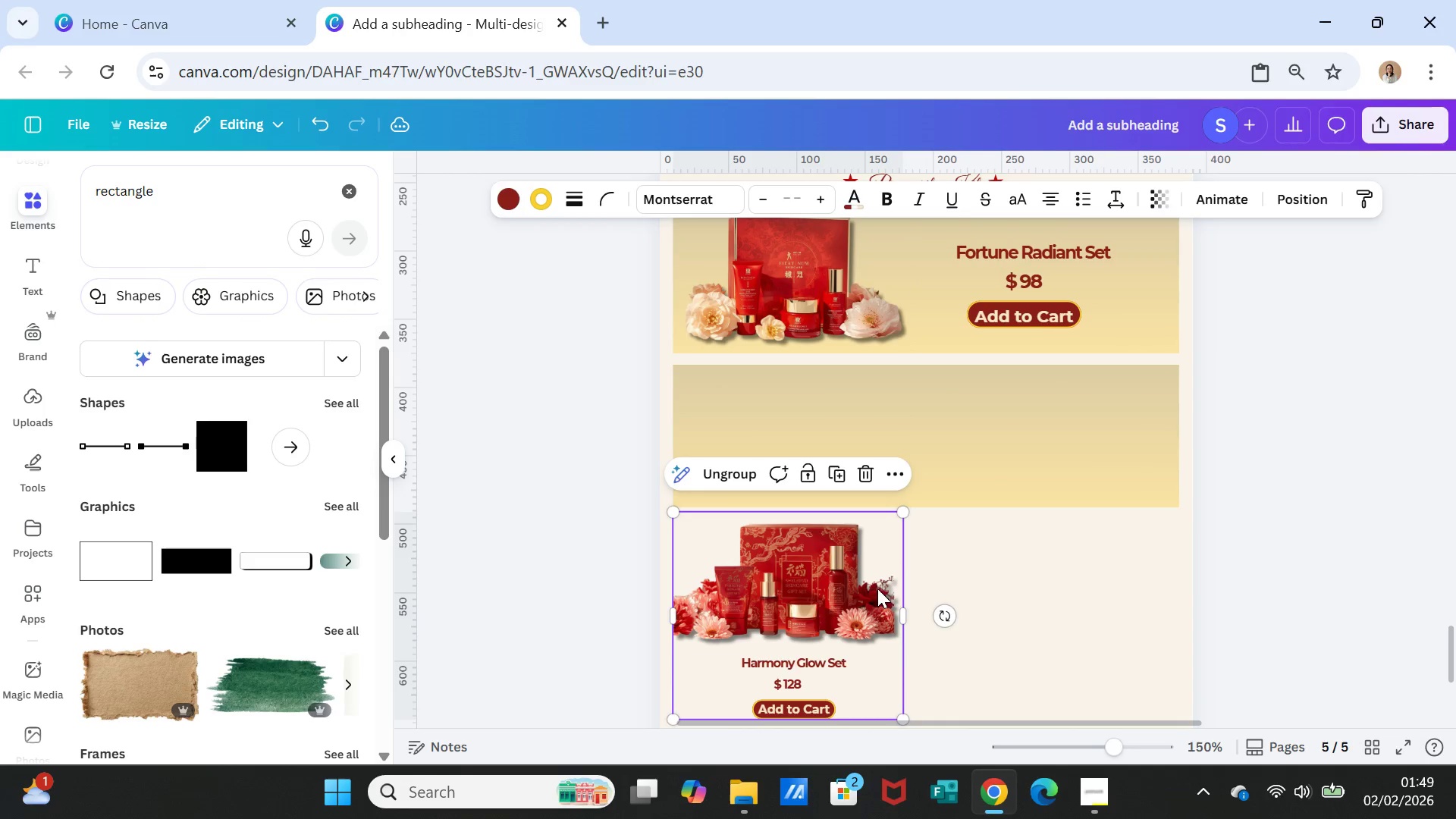 
left_click_drag(start_coordinate=[876, 589], to_coordinate=[903, 447])
 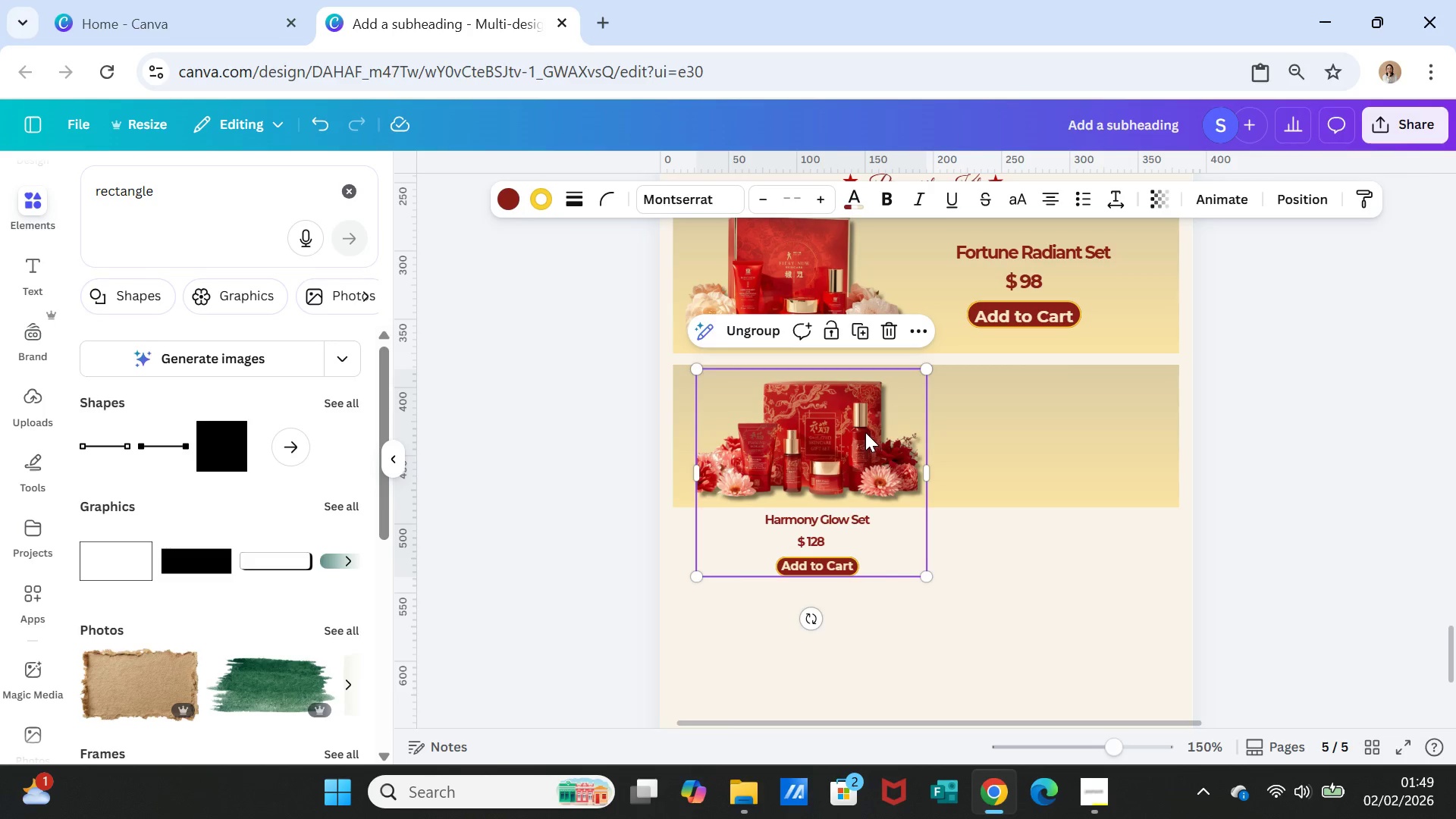 
right_click([865, 431])
 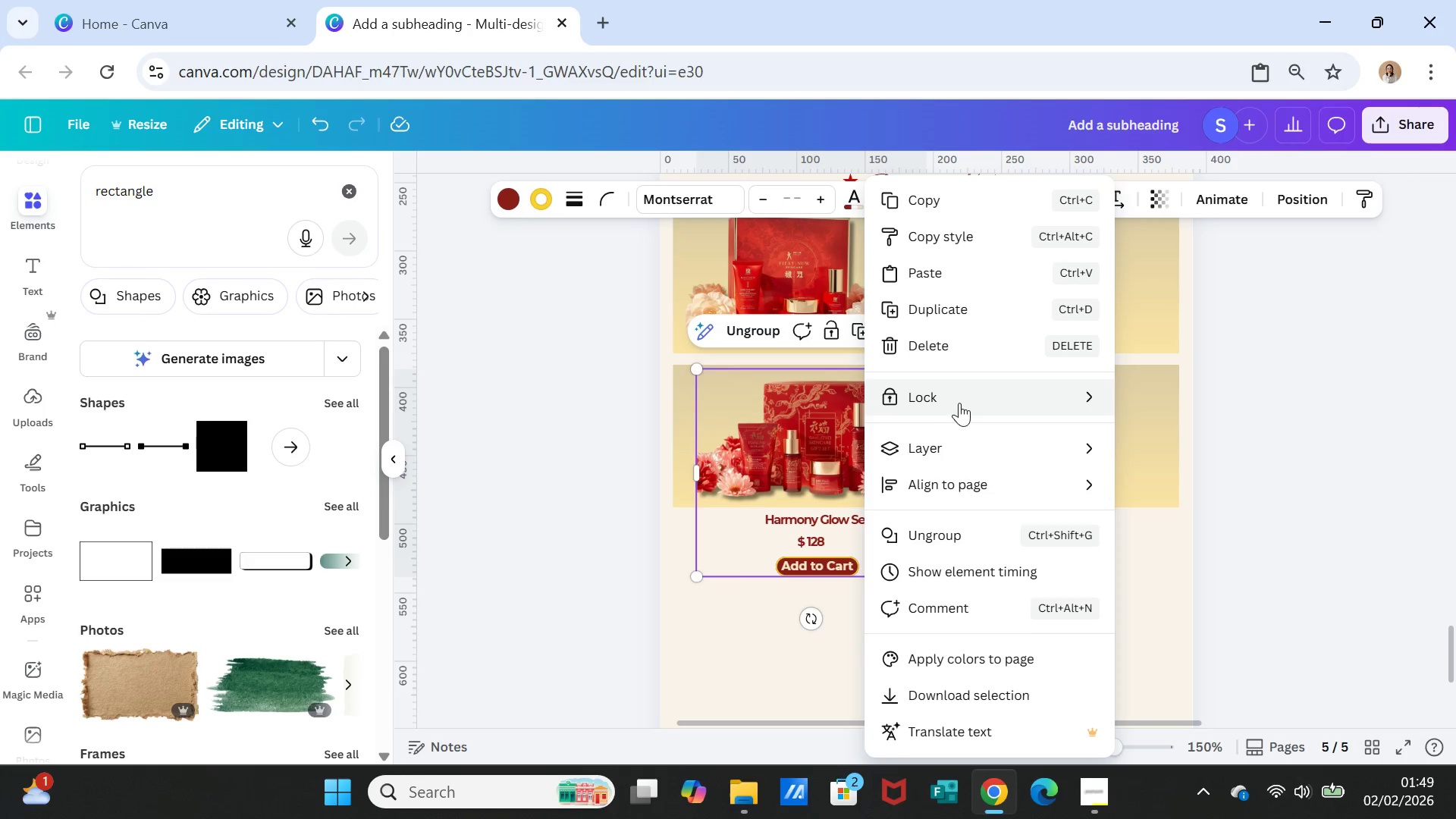 
left_click([964, 523])
 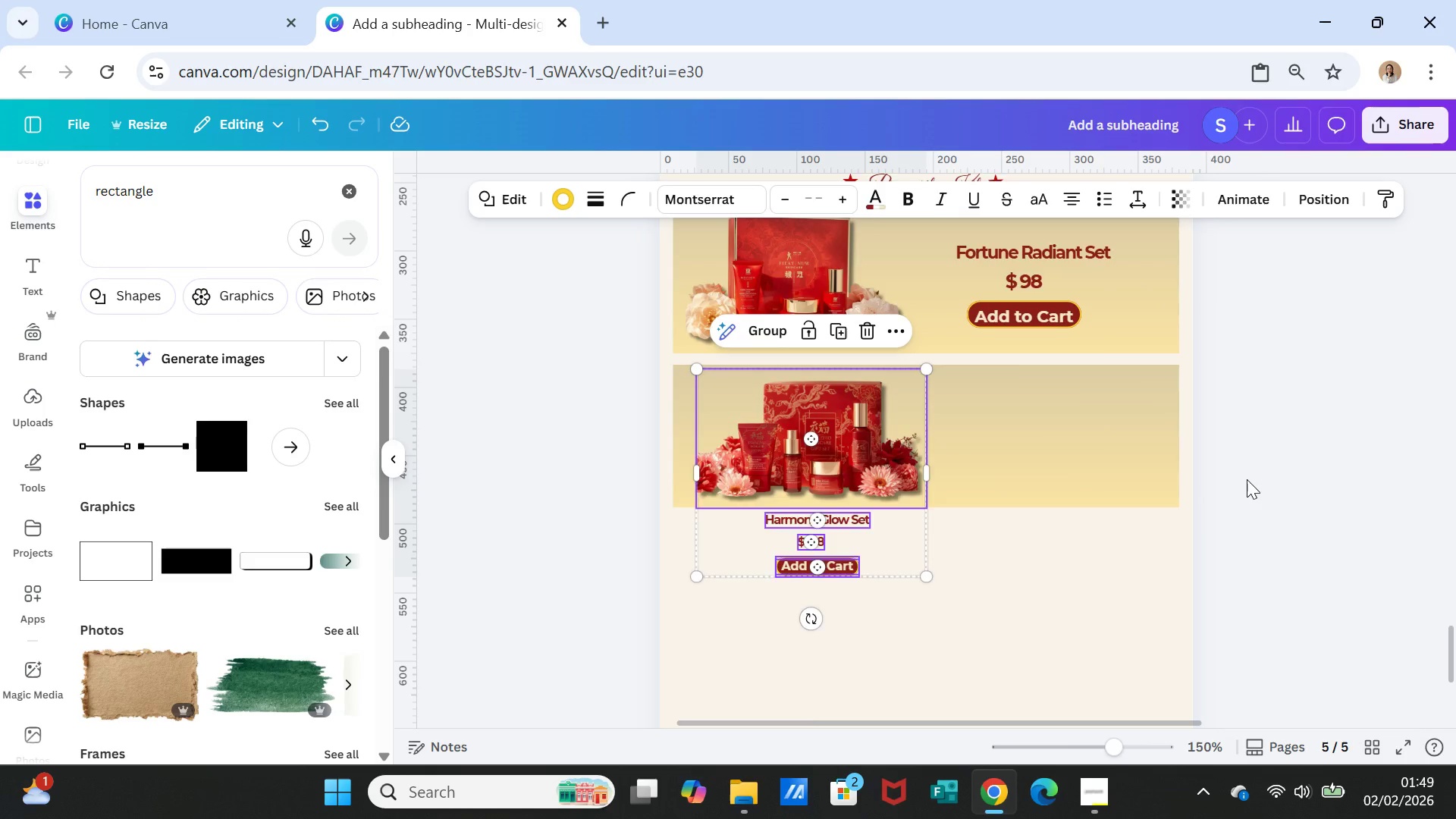 
scroll: coordinate [1247, 479], scroll_direction: up, amount: 1.0
 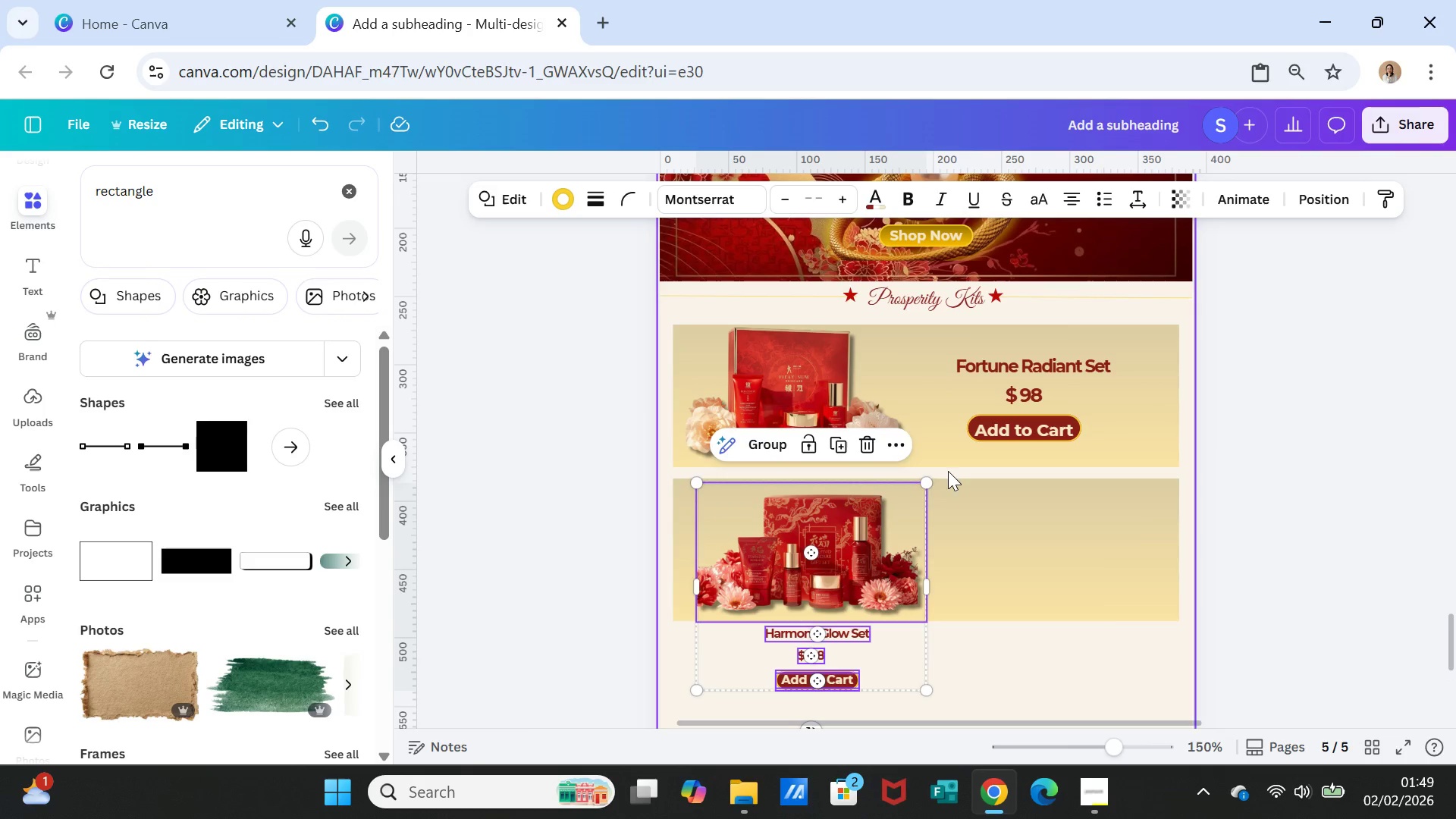 
left_click_drag(start_coordinate=[925, 486], to_coordinate=[932, 479])
 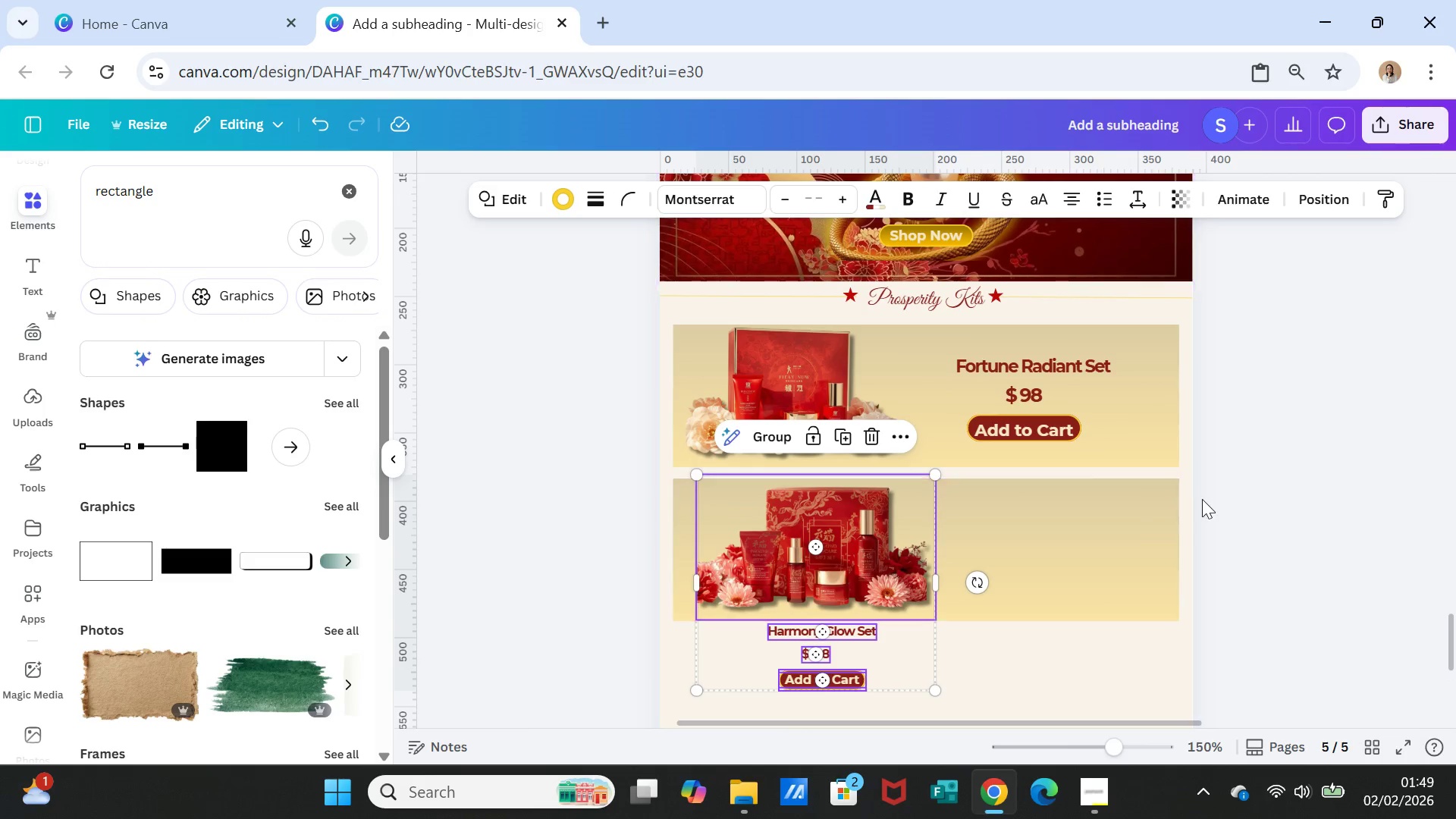 
left_click([1203, 499])
 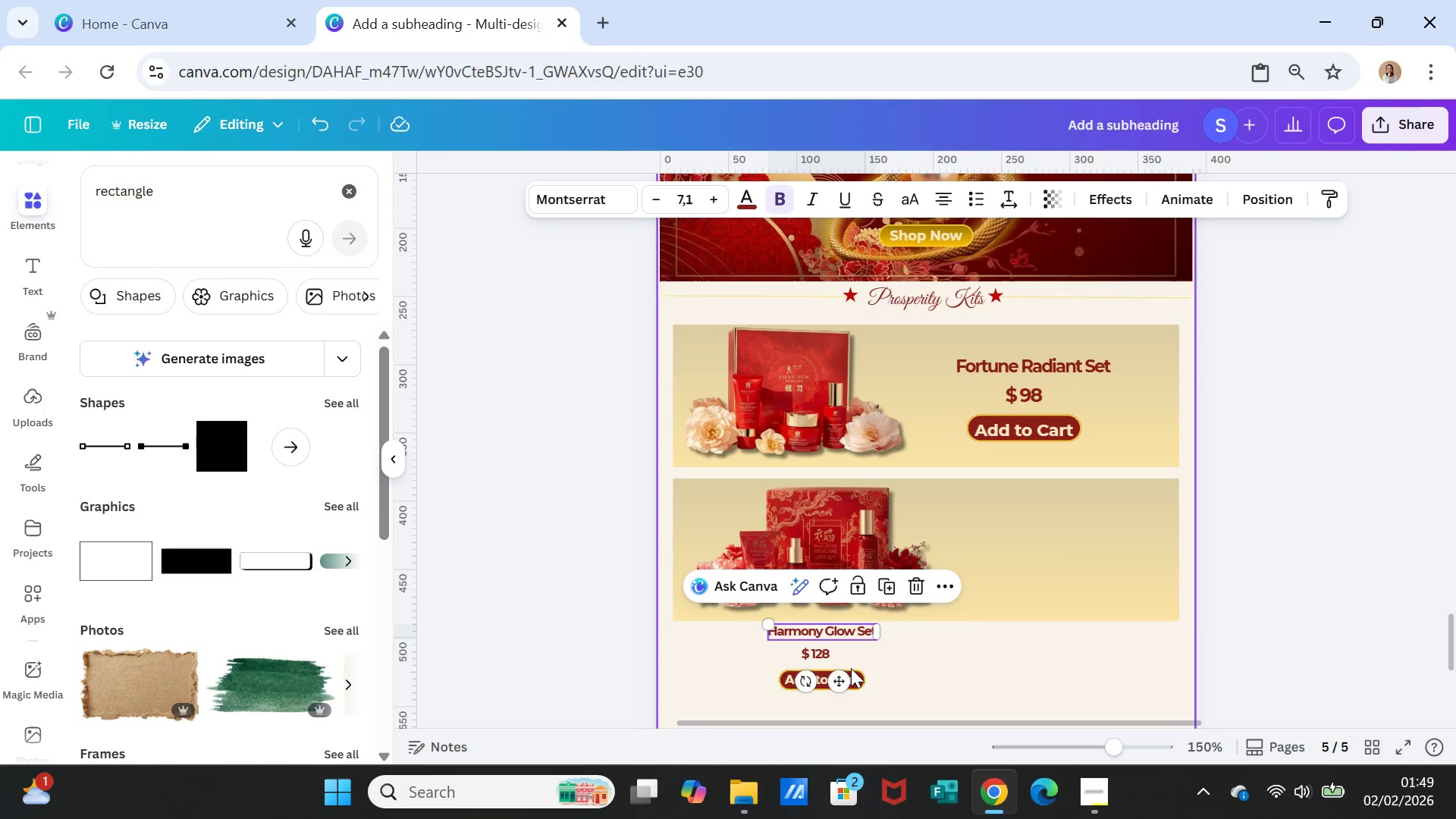 
left_click_drag(start_coordinate=[842, 678], to_coordinate=[1062, 577])
 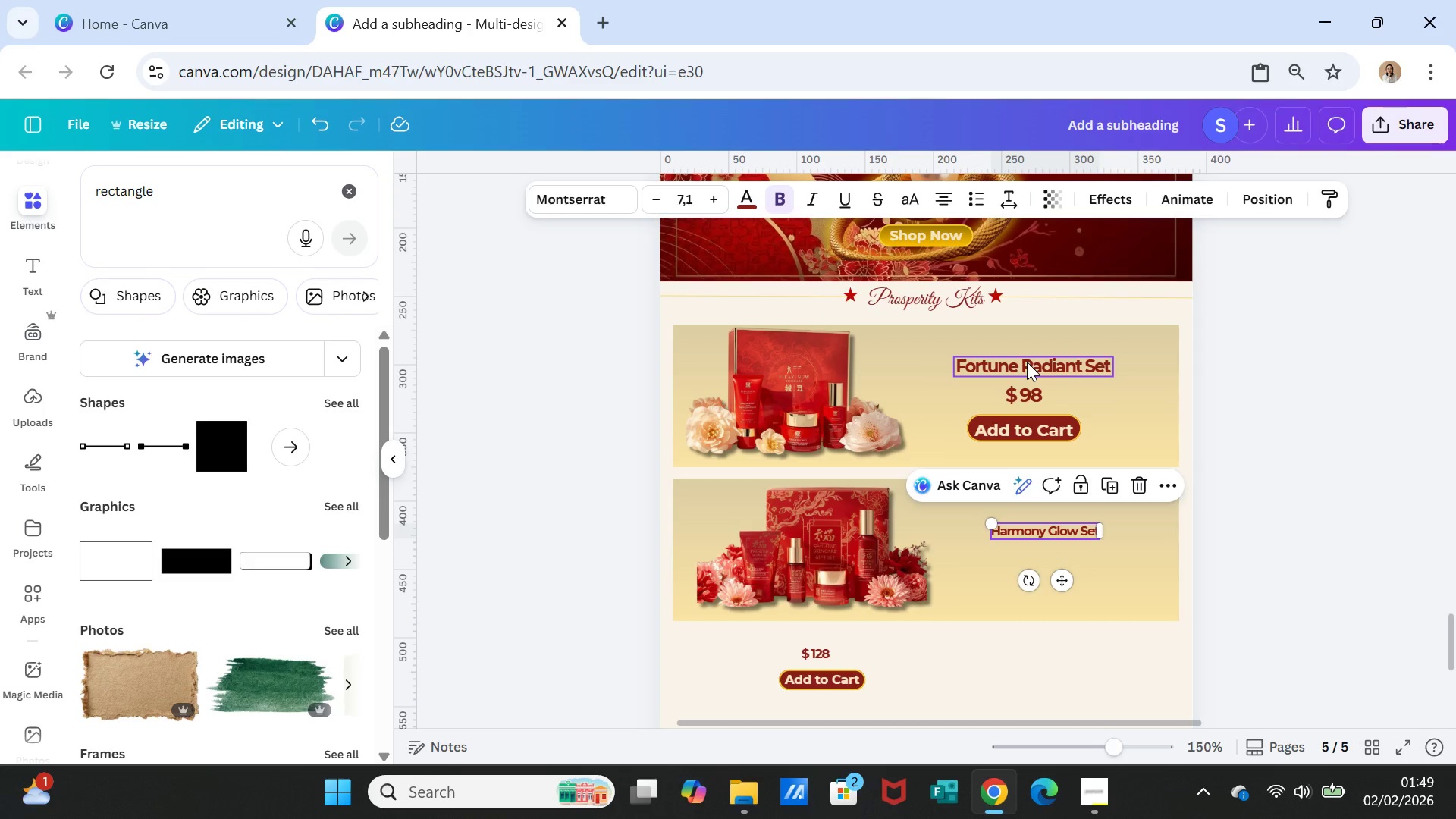 
left_click([1027, 362])
 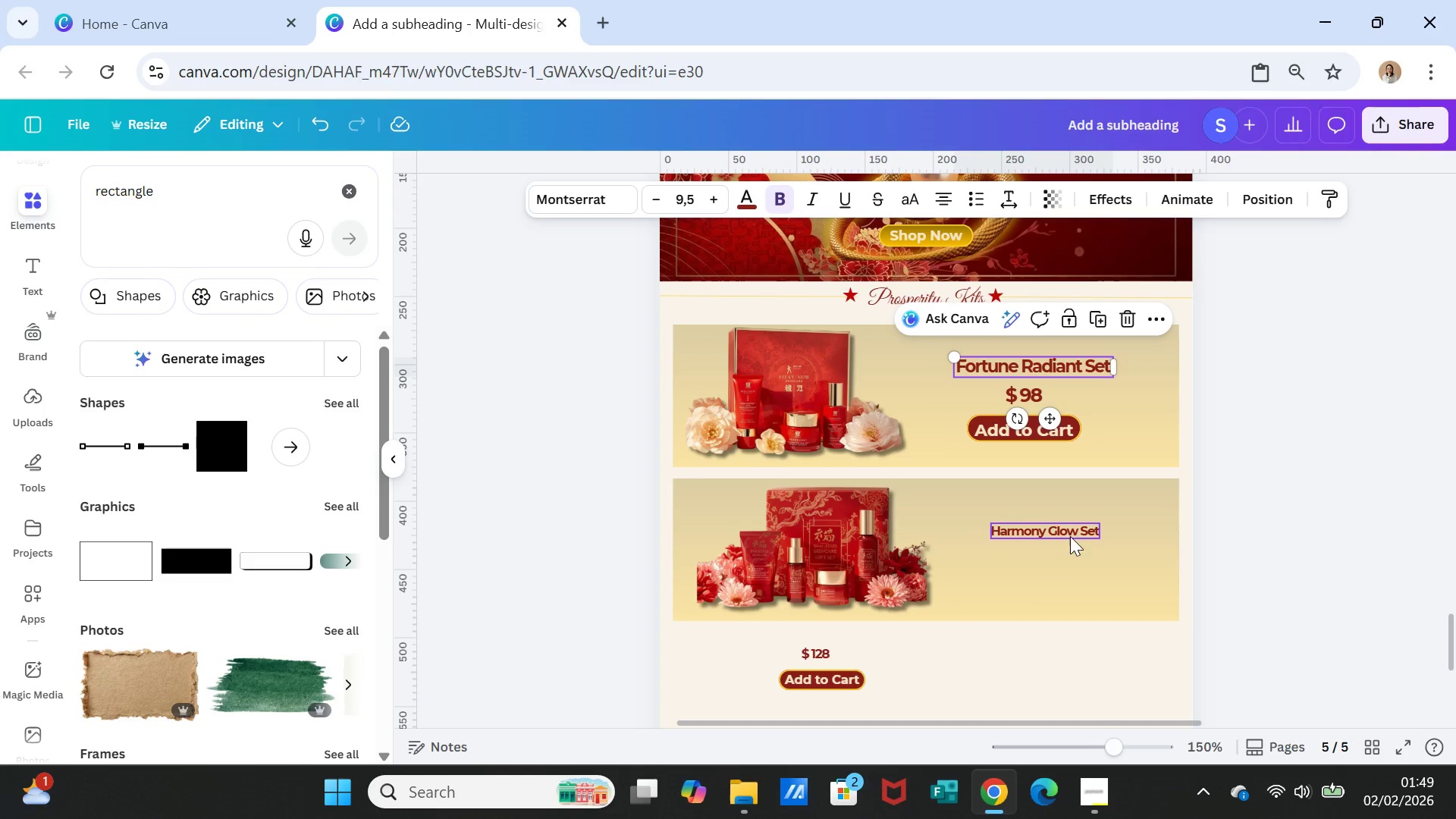 
left_click([1063, 530])
 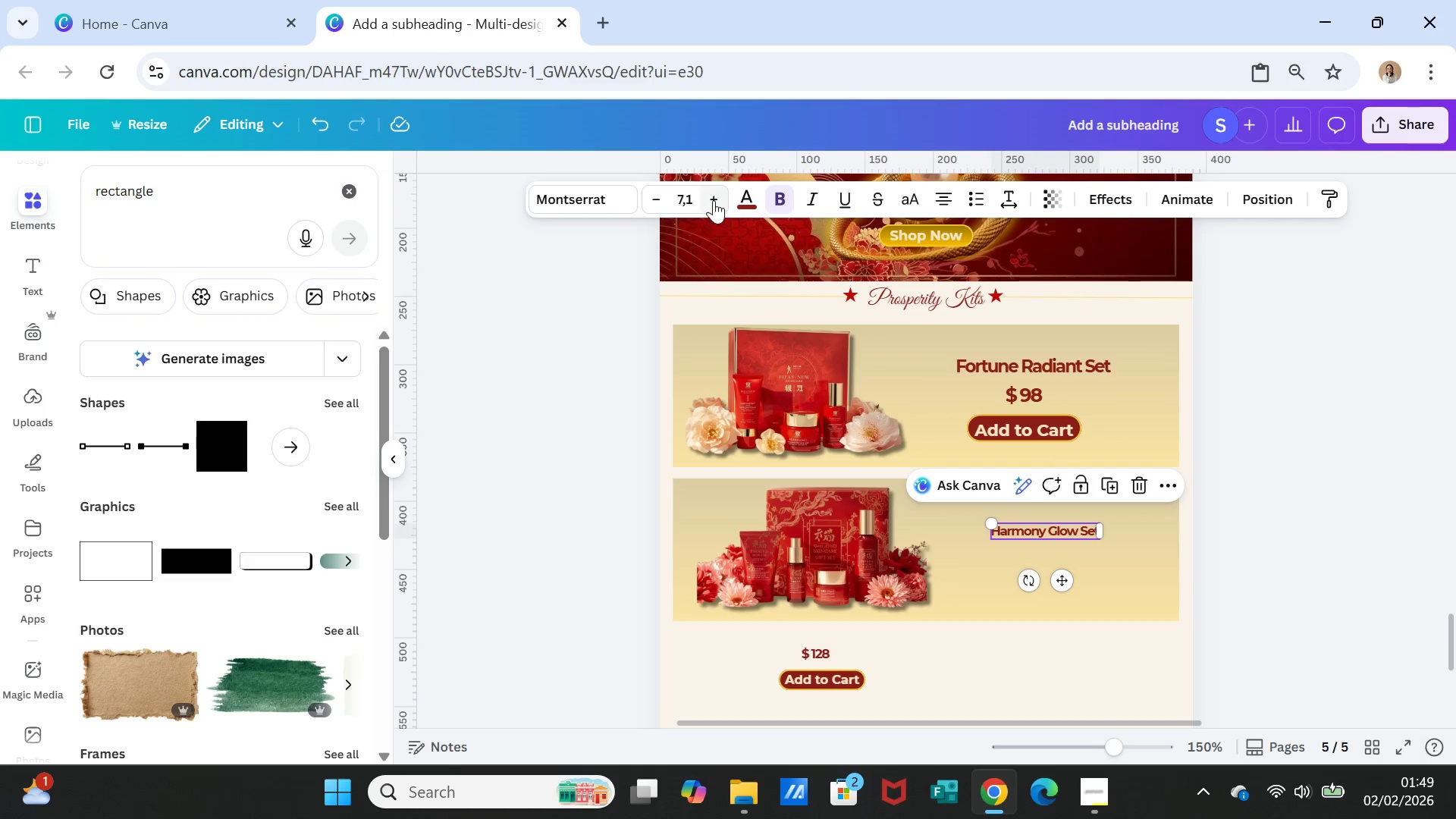 
double_click([714, 200])
 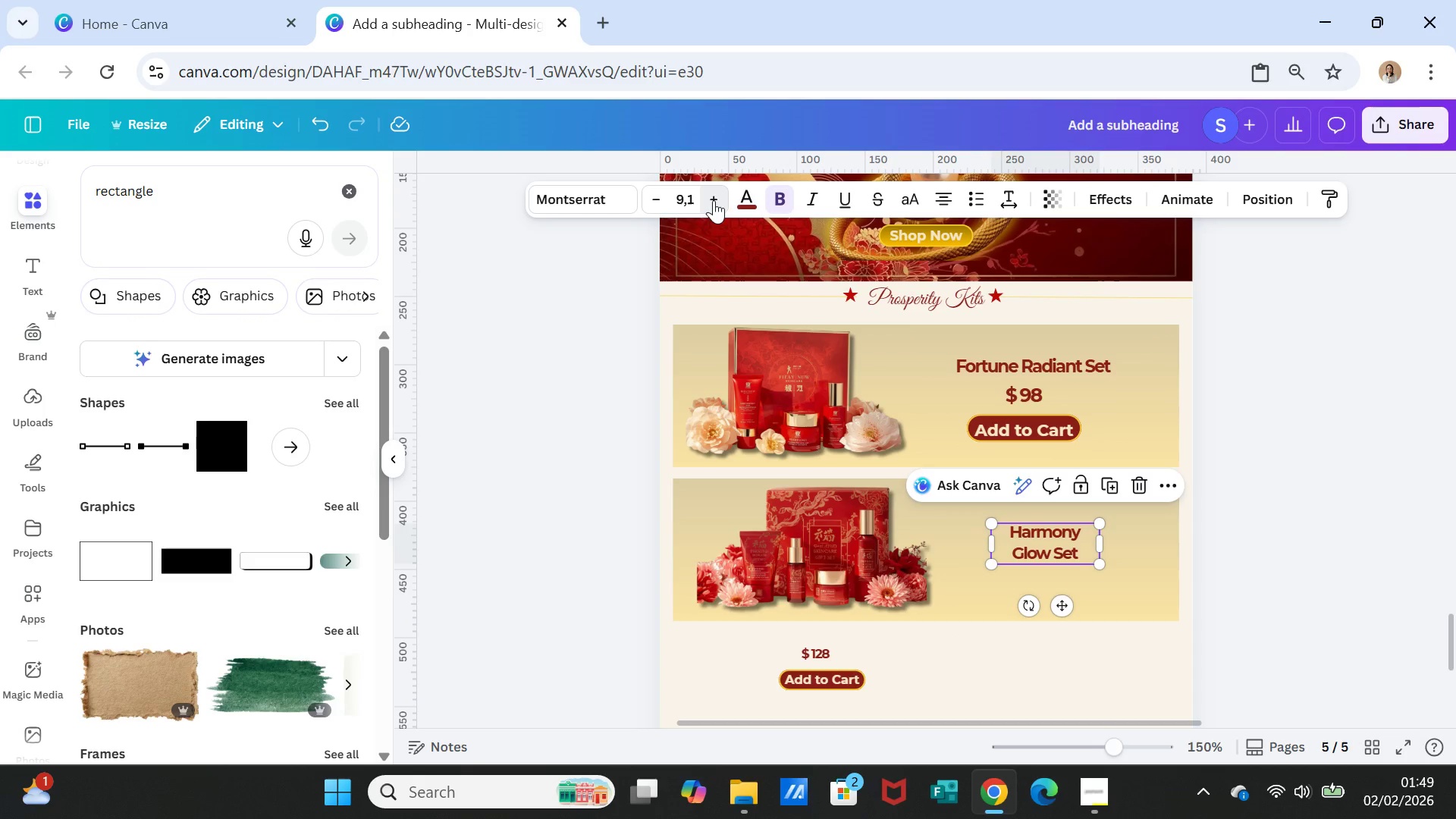 
triple_click([714, 200])
 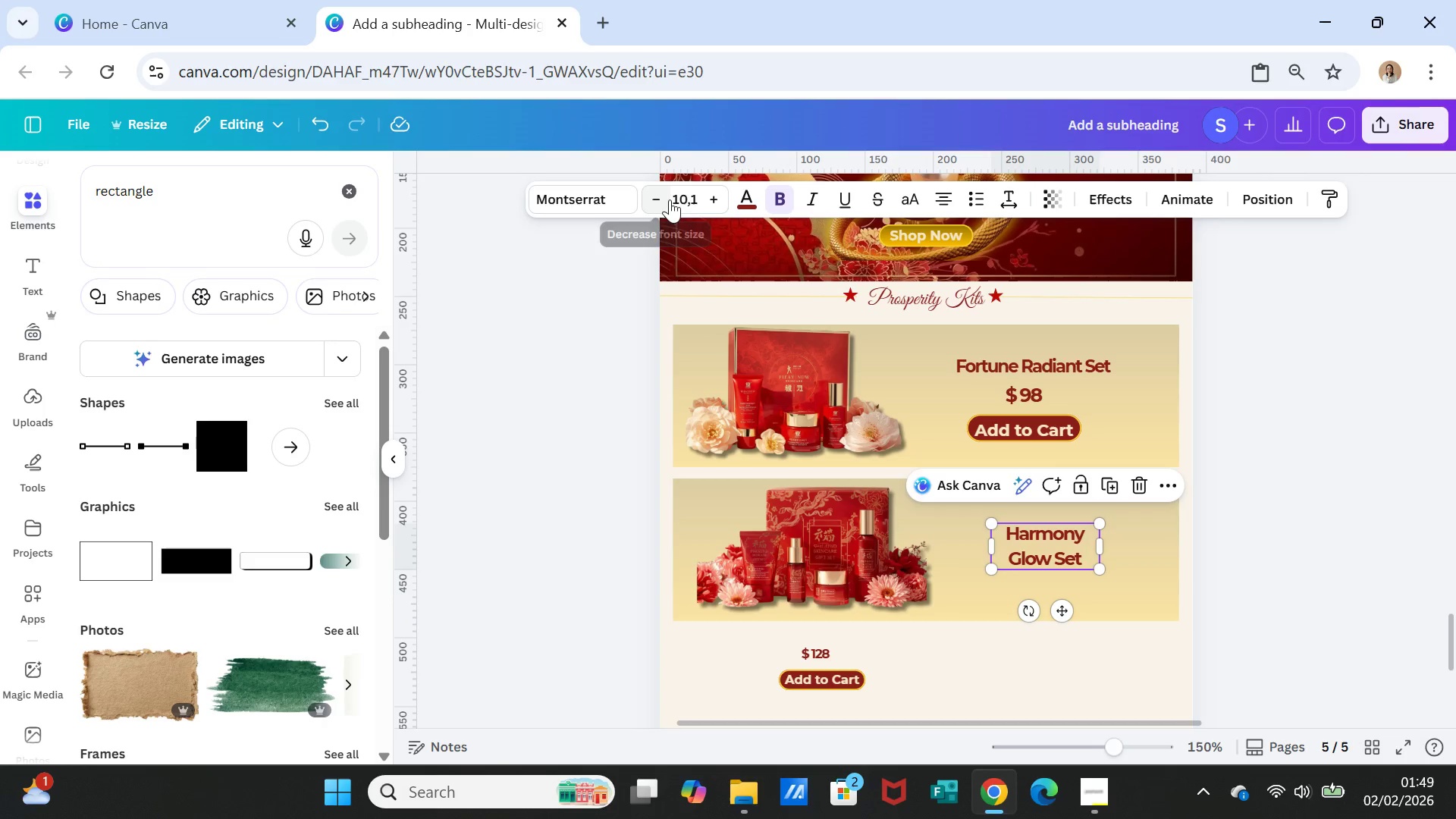 
left_click([688, 196])
 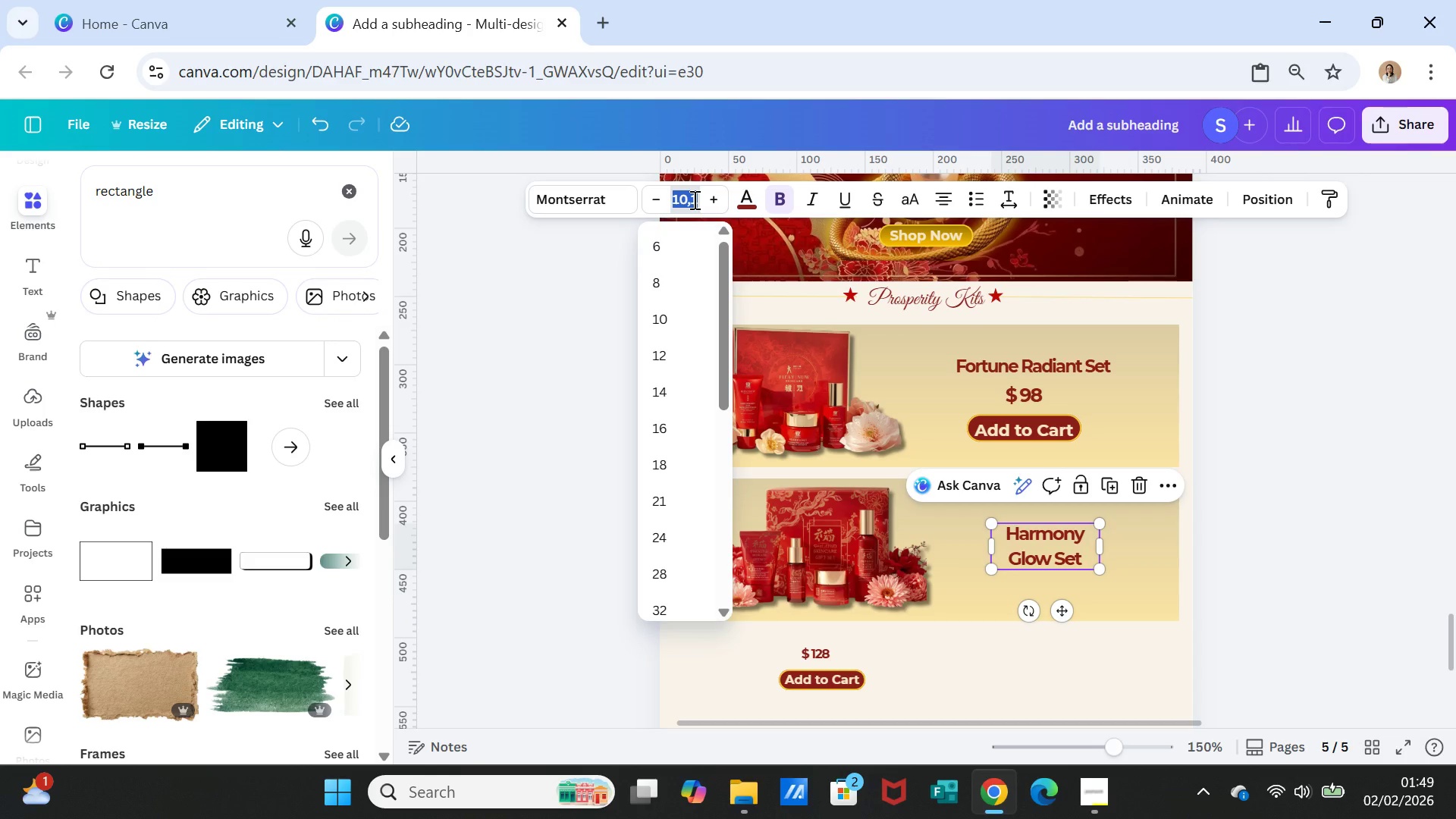 
double_click([693, 199])
 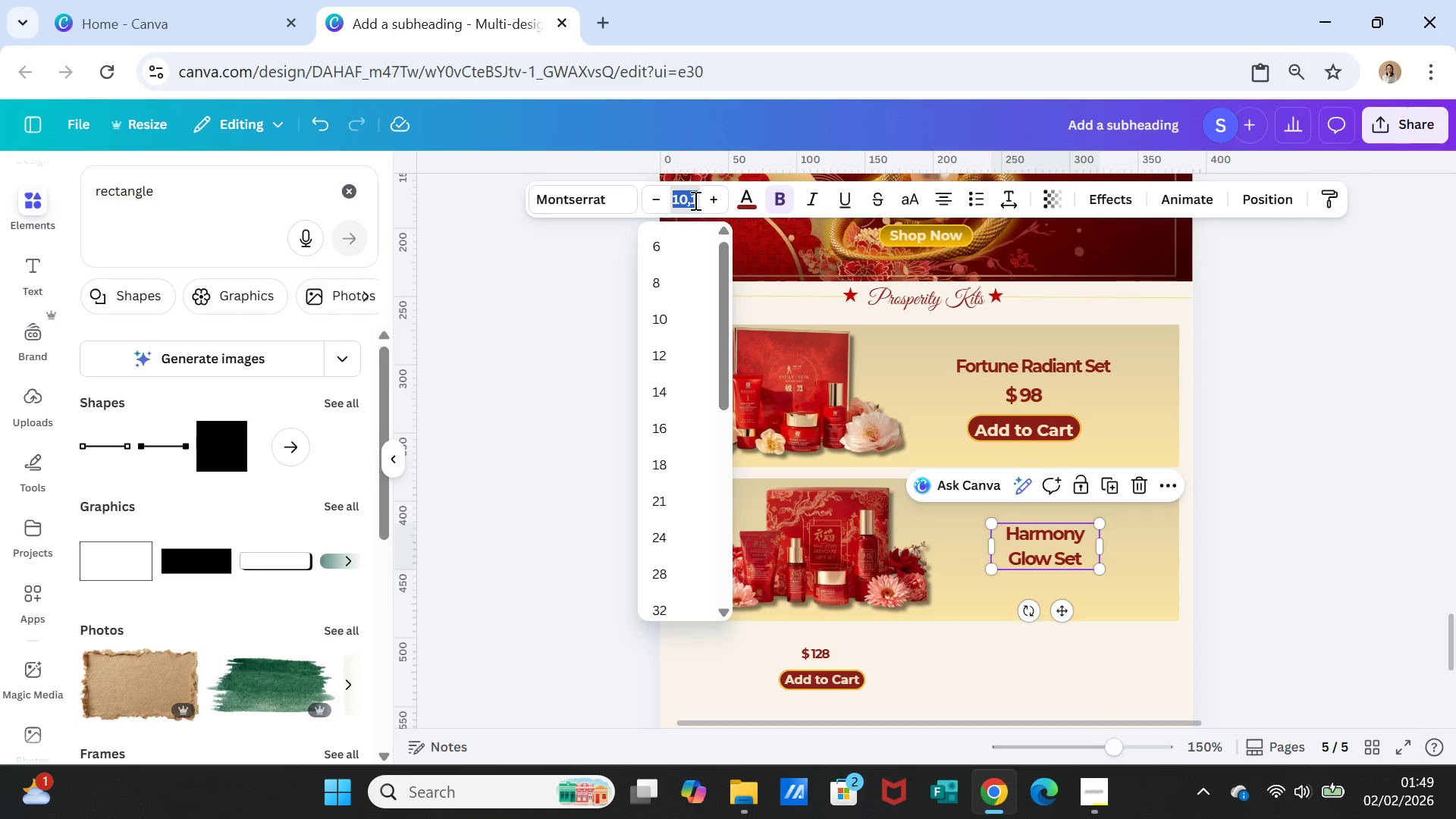 
key(9)
 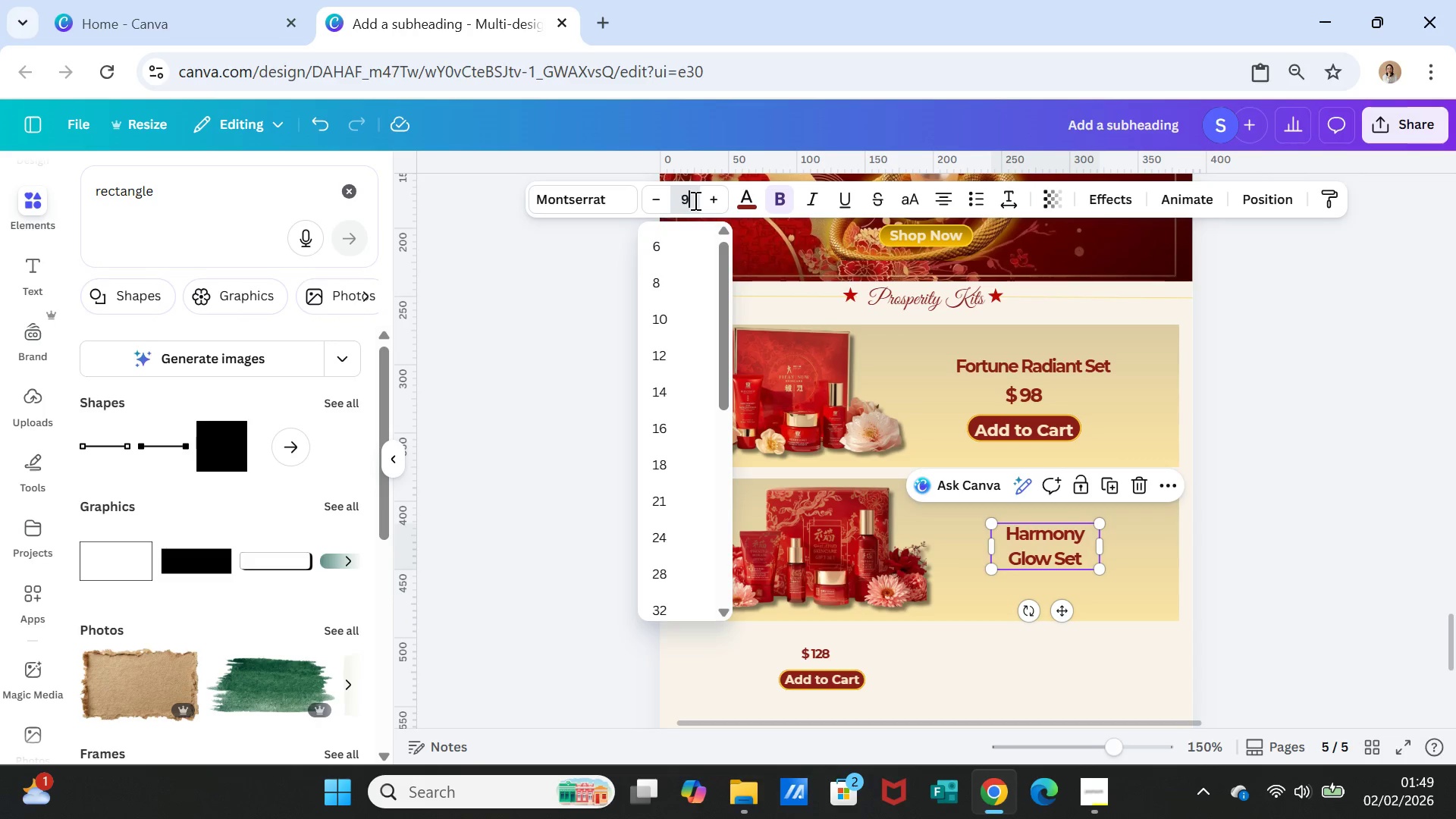 
key(Period)
 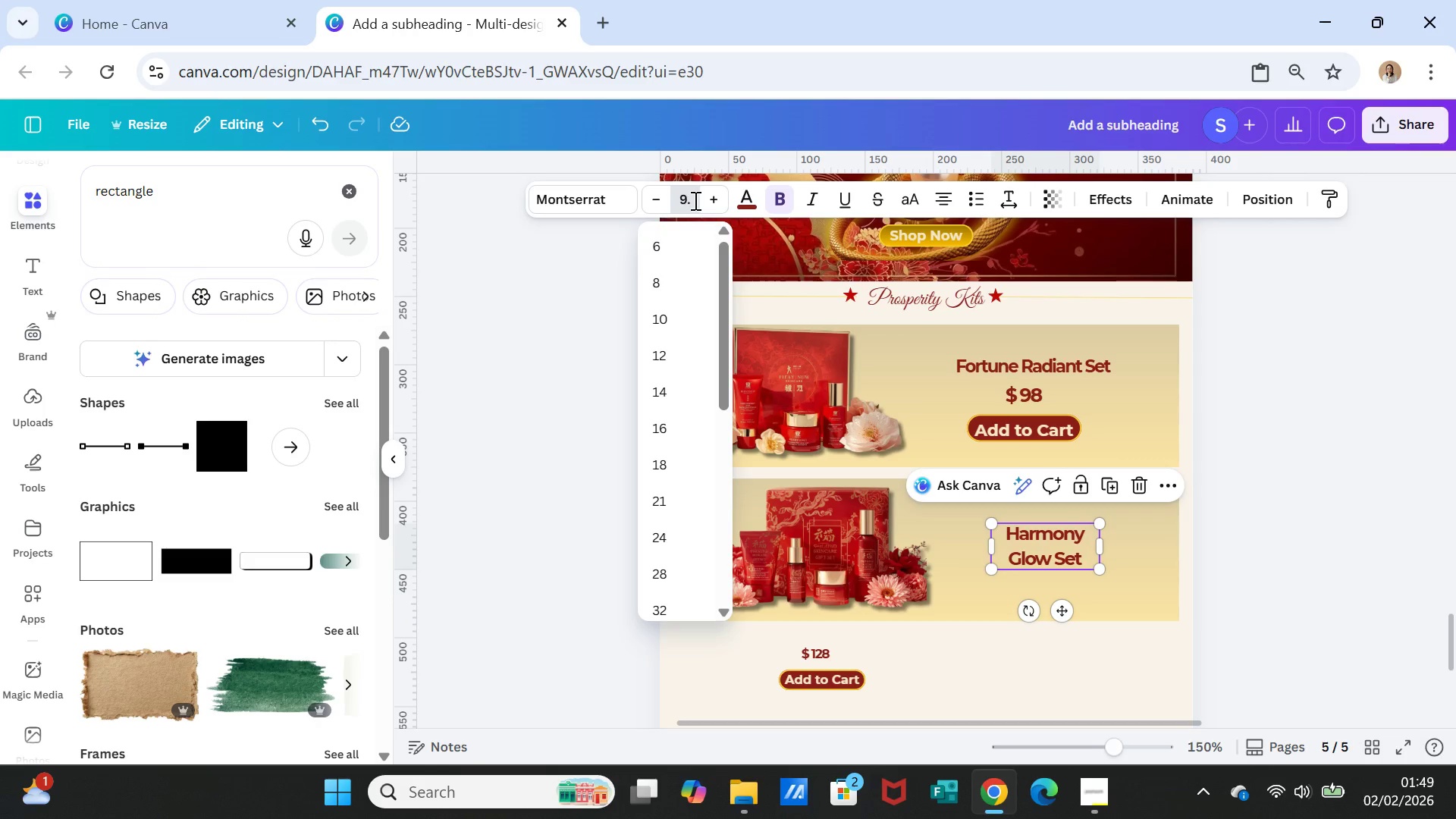 
key(5)
 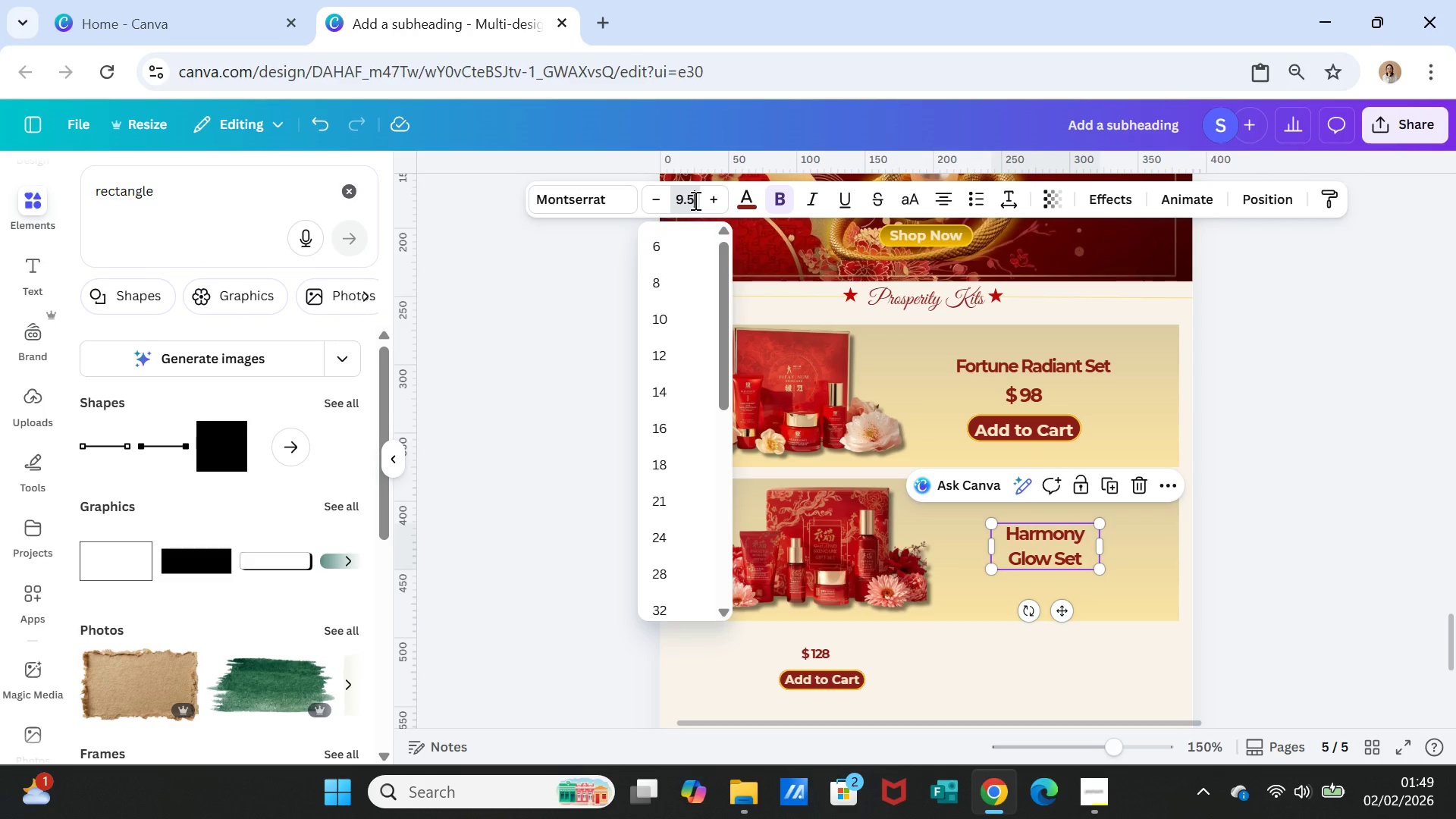 
key(Enter)
 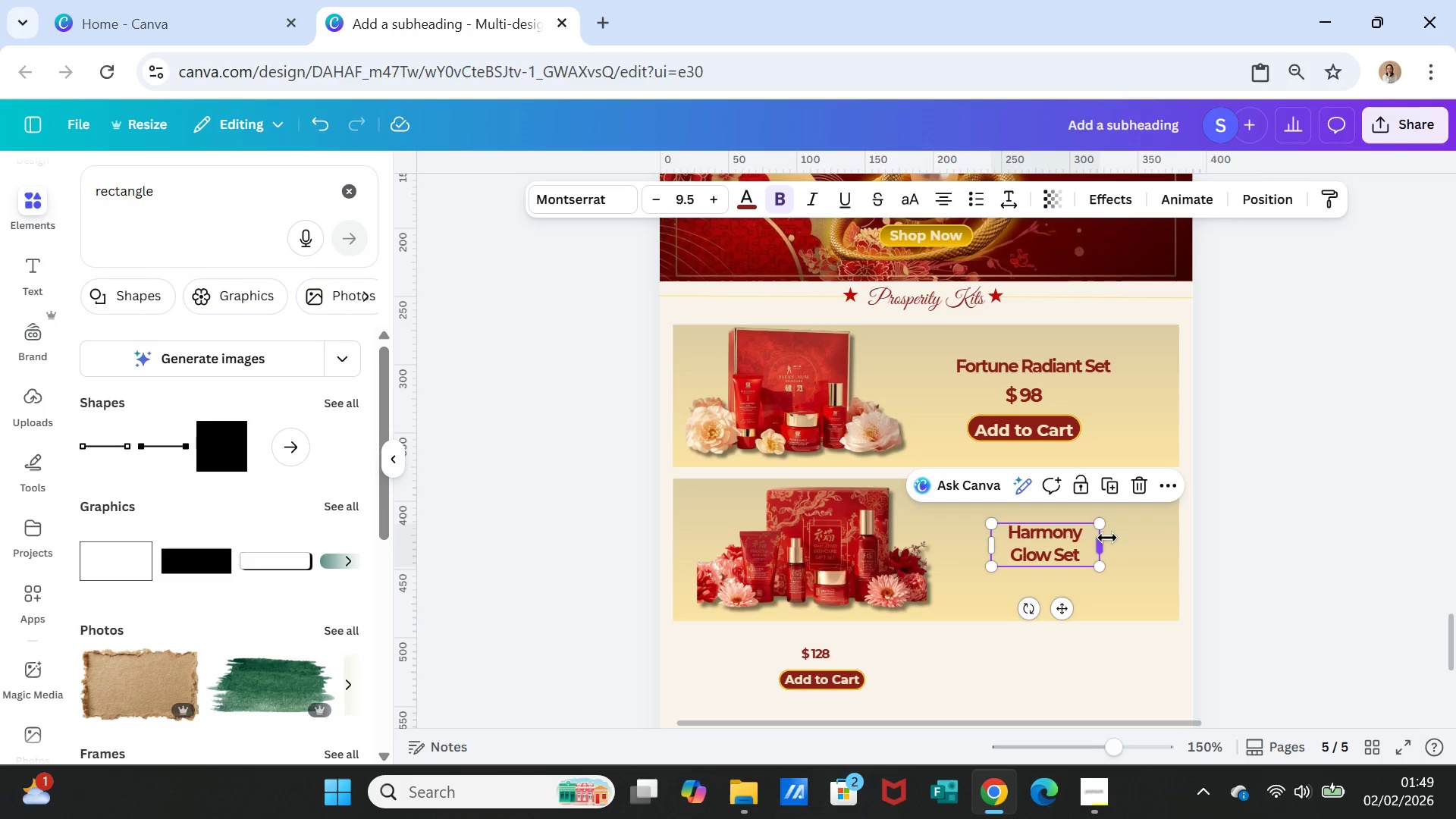 
left_click_drag(start_coordinate=[1103, 543], to_coordinate=[1143, 539])
 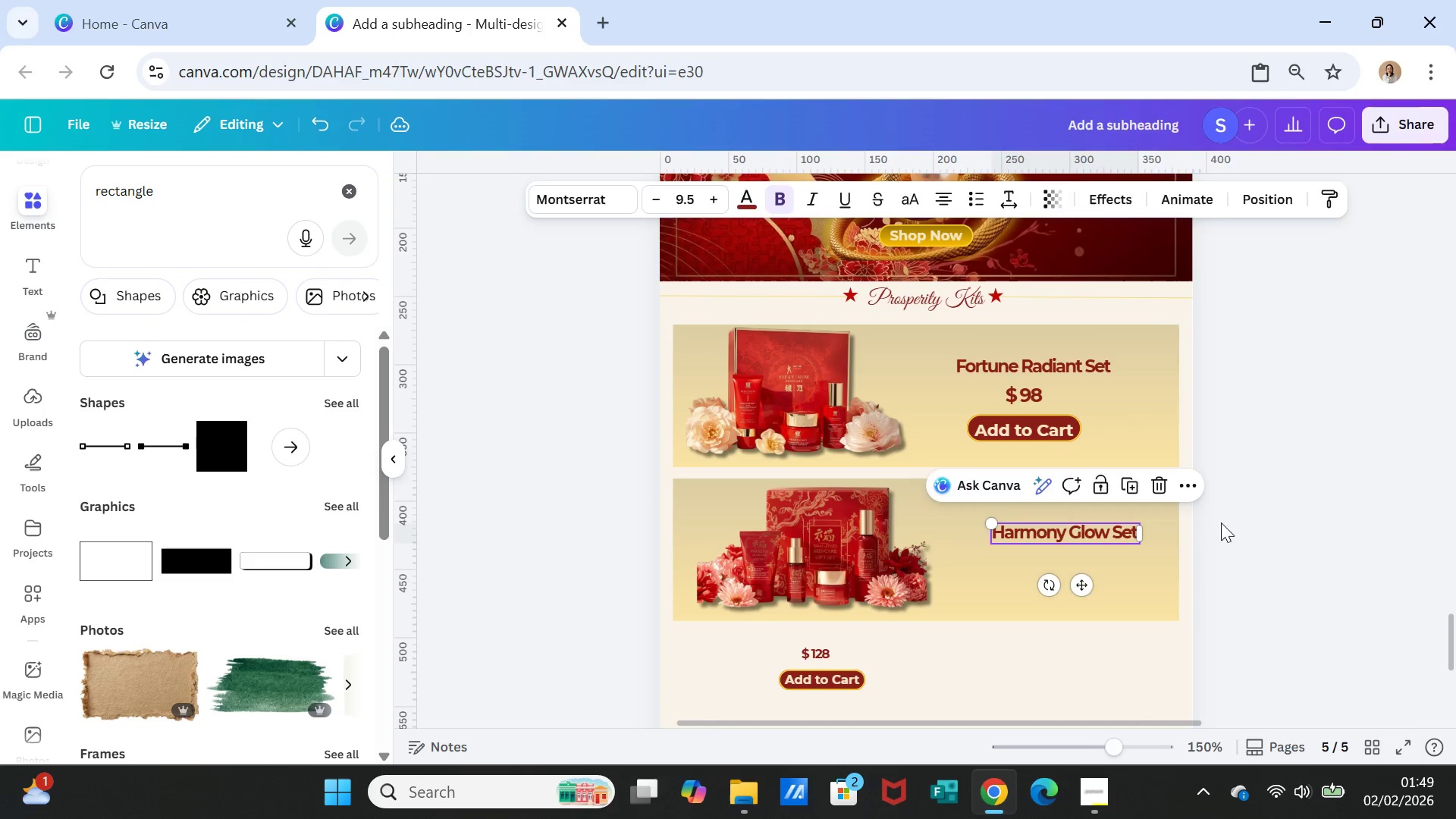 
left_click([1221, 522])
 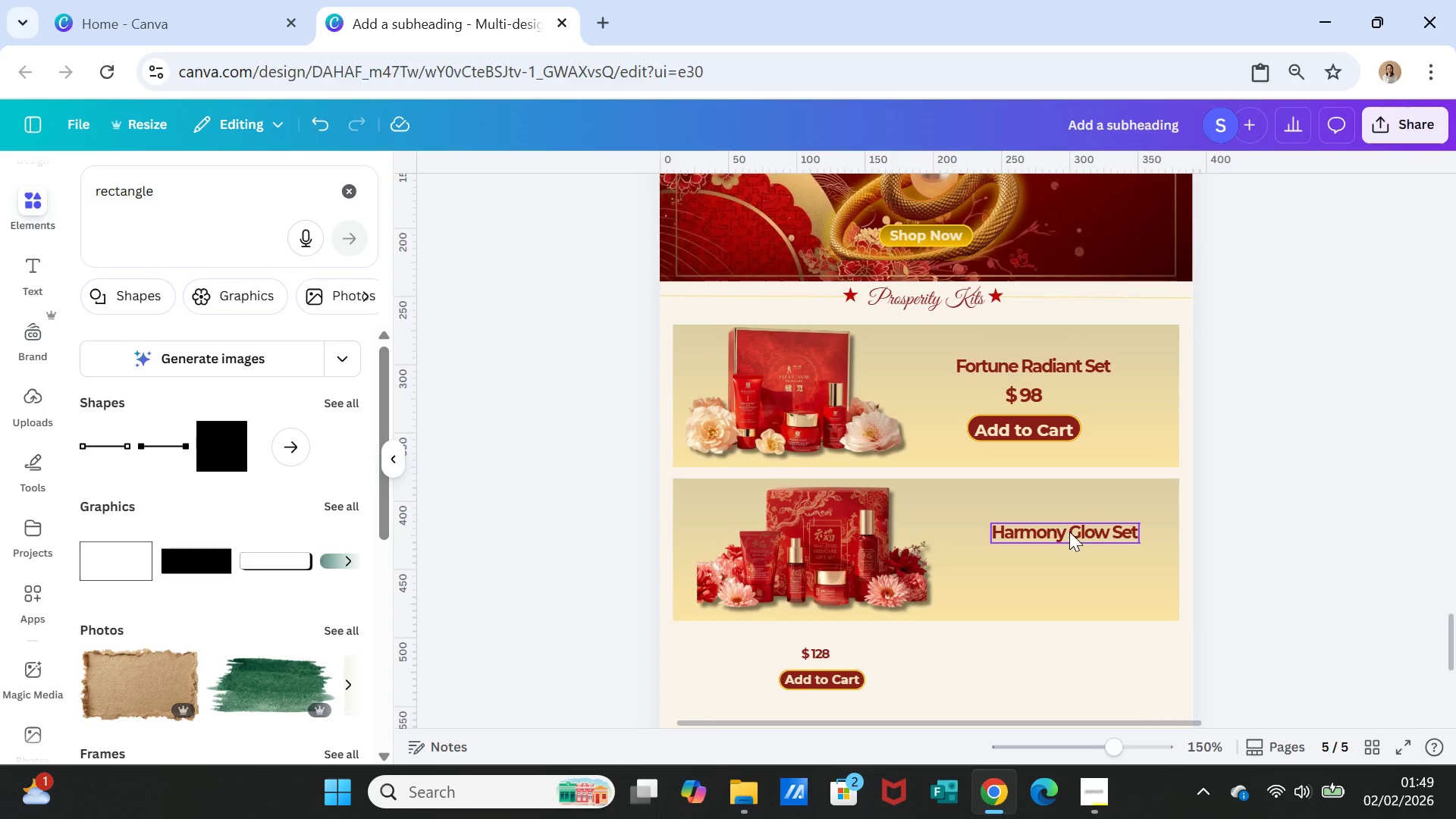 
left_click([1069, 532])
 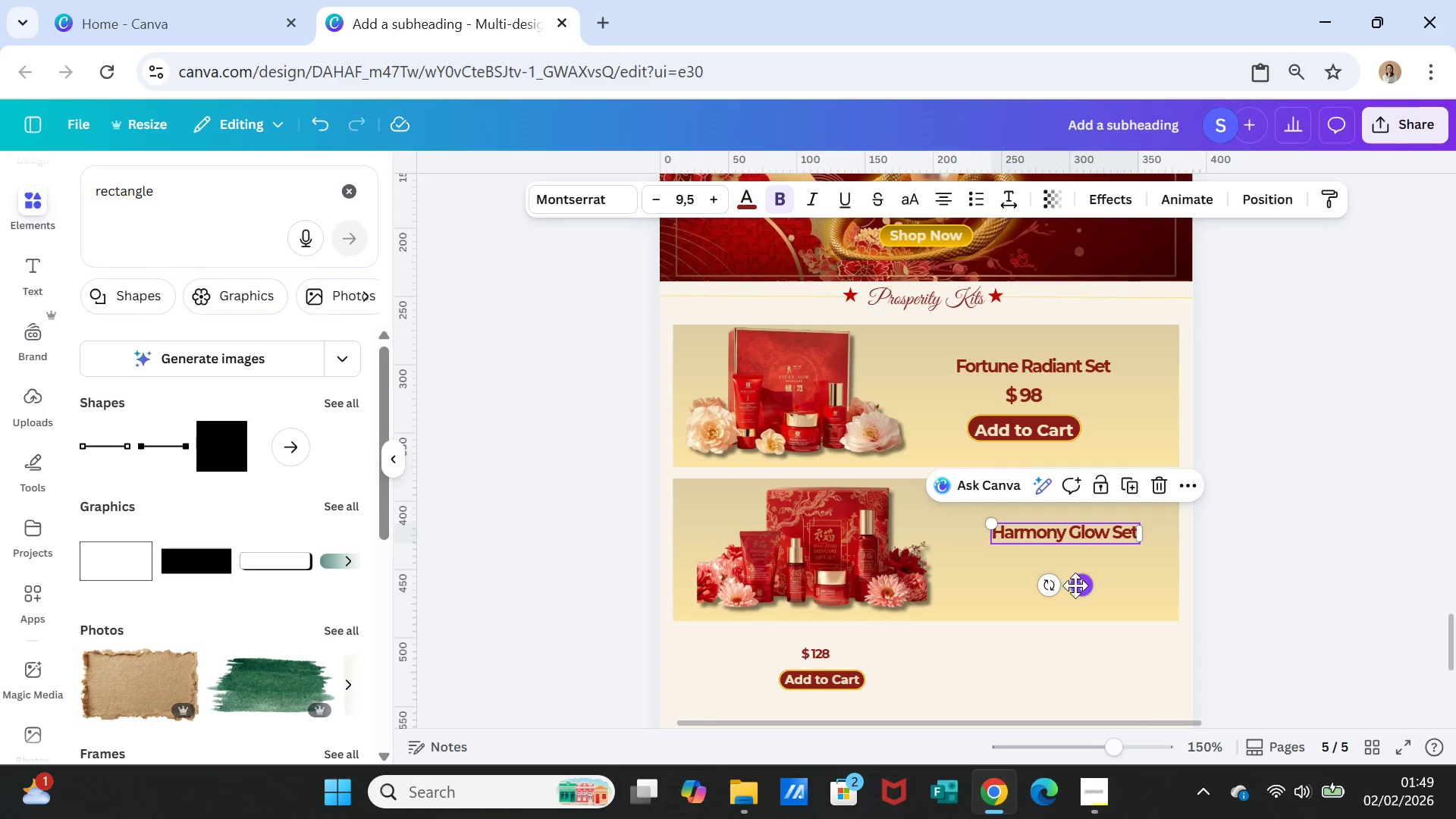 
left_click_drag(start_coordinate=[1078, 586], to_coordinate=[1052, 586])
 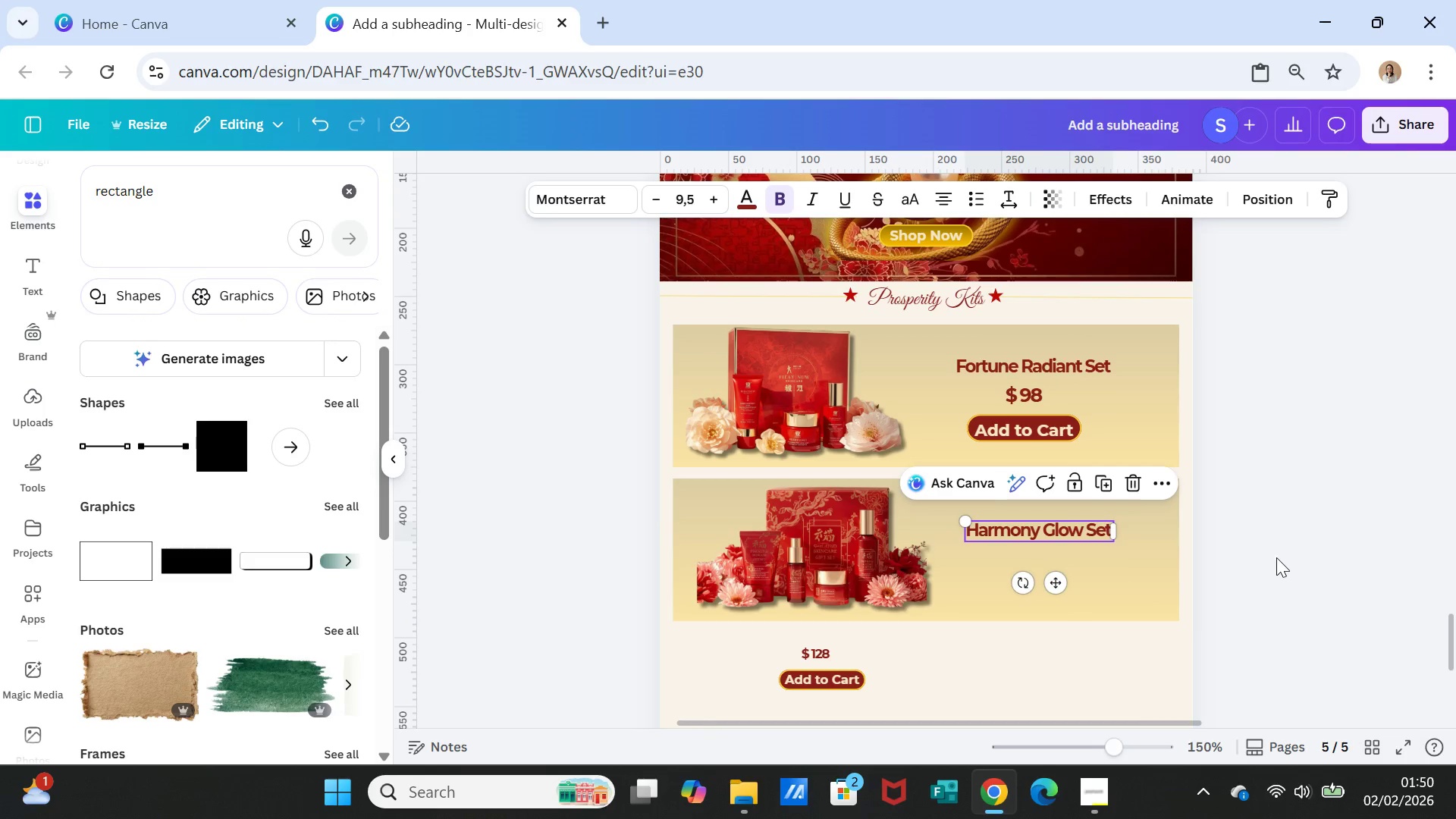 
left_click([1276, 557])
 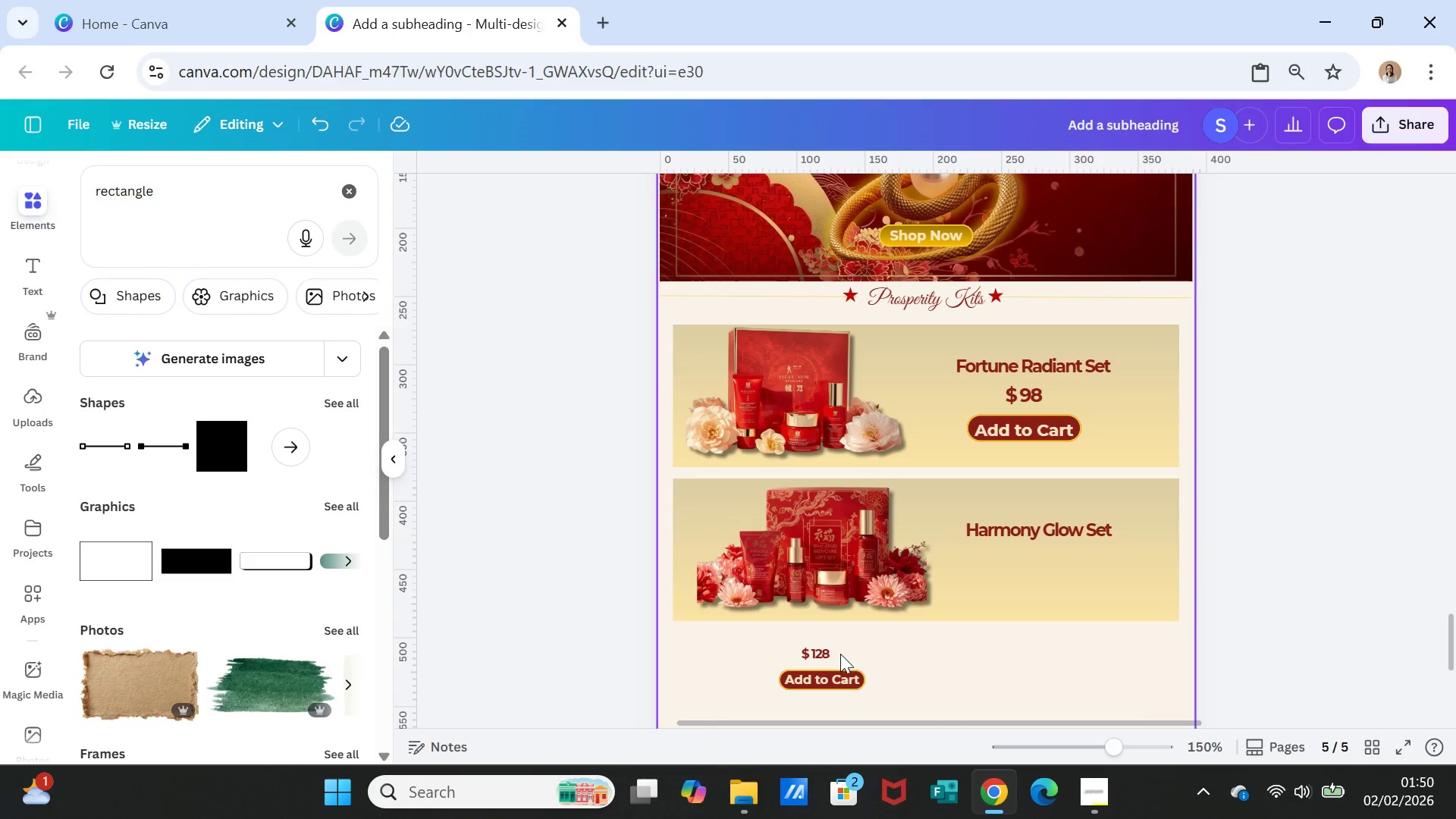 
left_click([817, 657])
 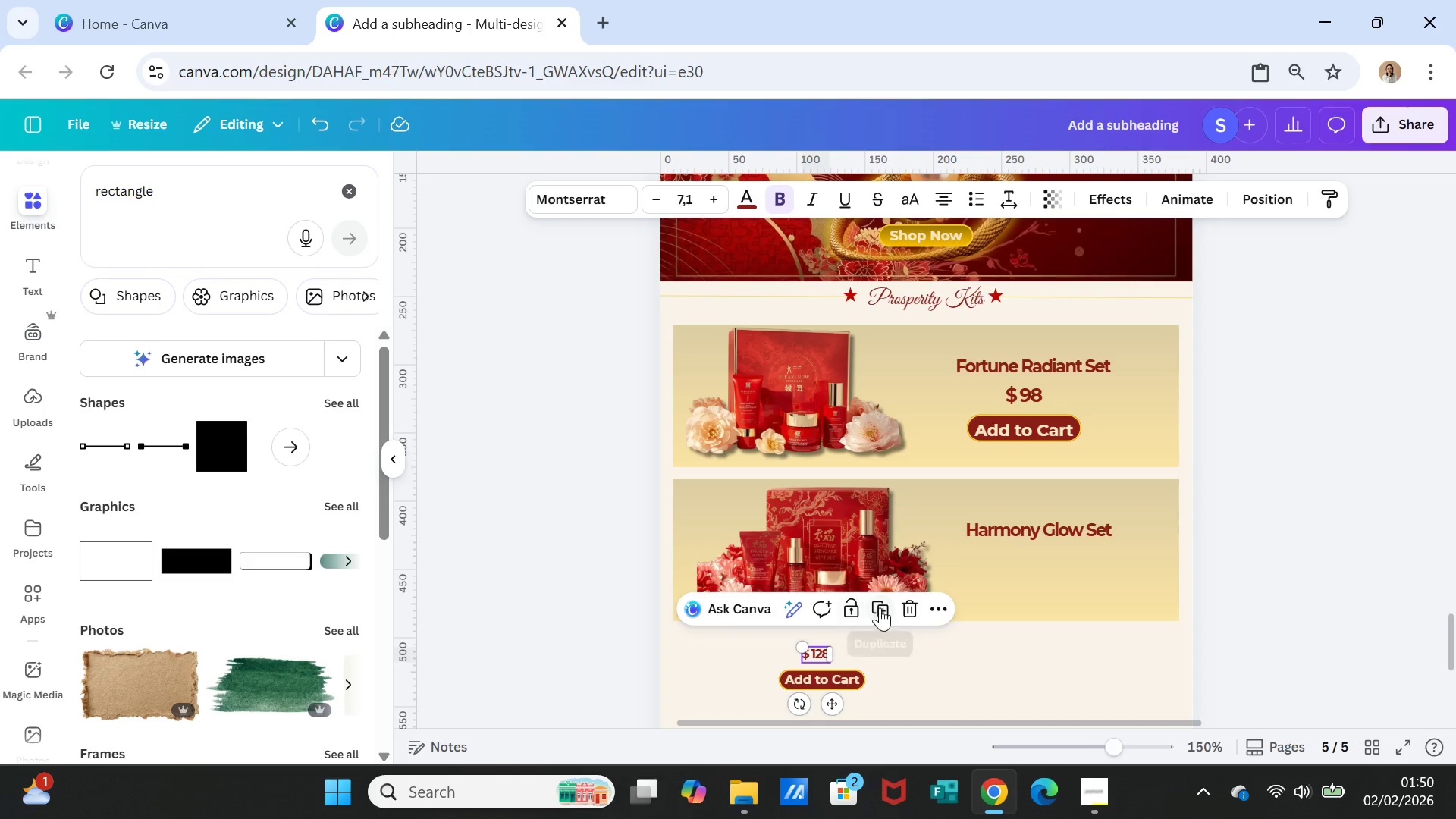 
left_click([880, 607])
 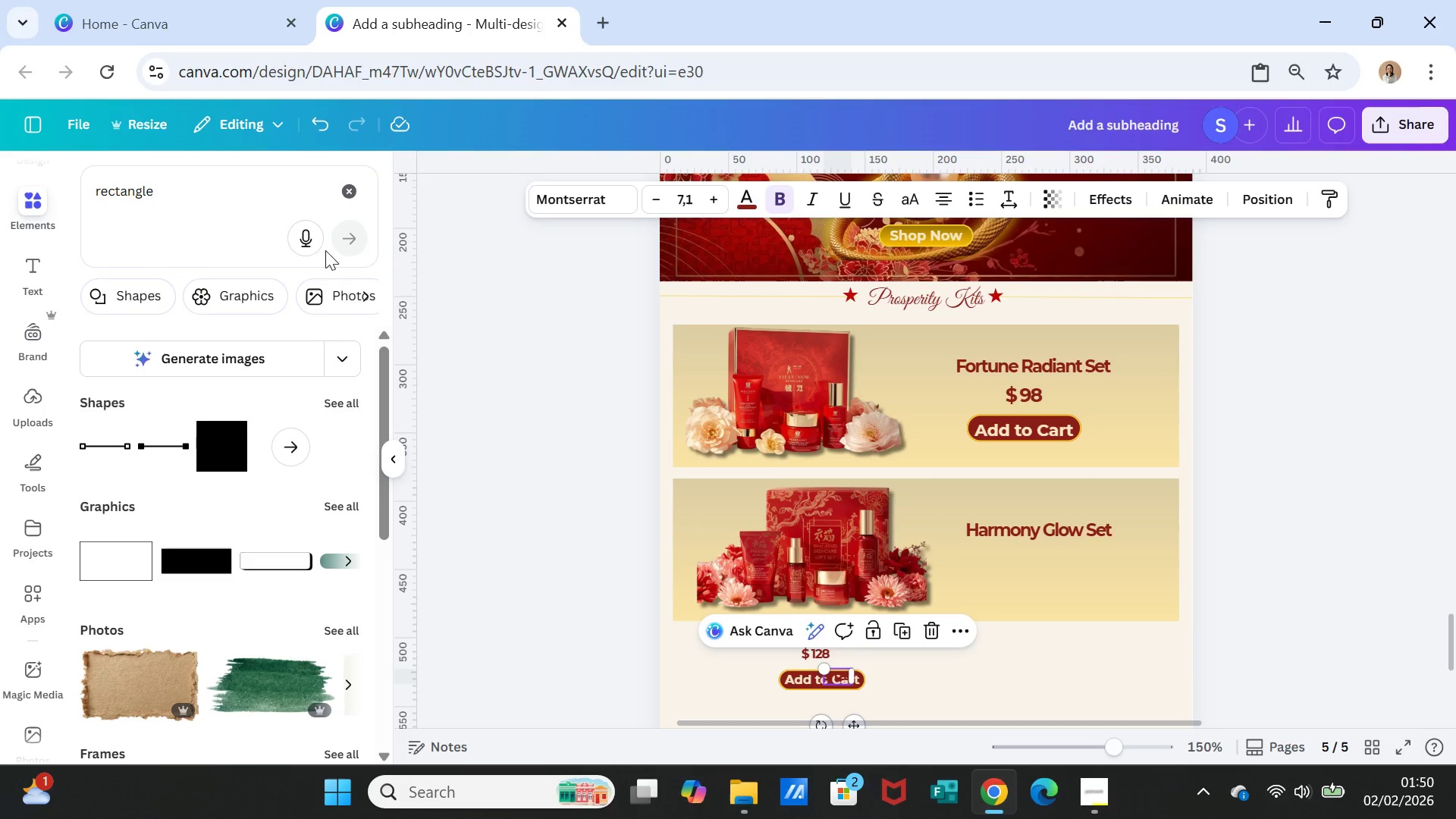 
left_click([317, 129])
 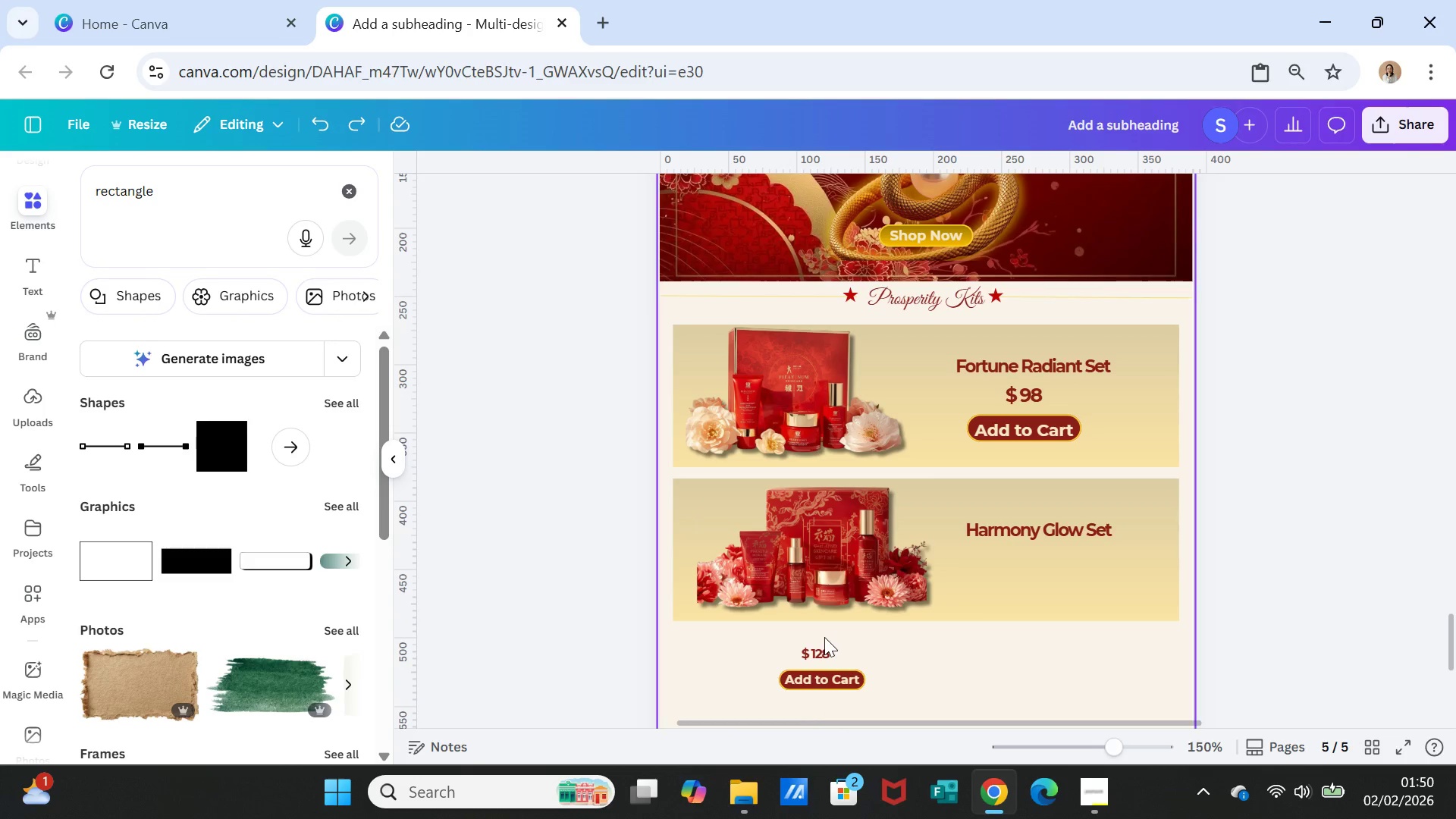 
left_click([824, 654])
 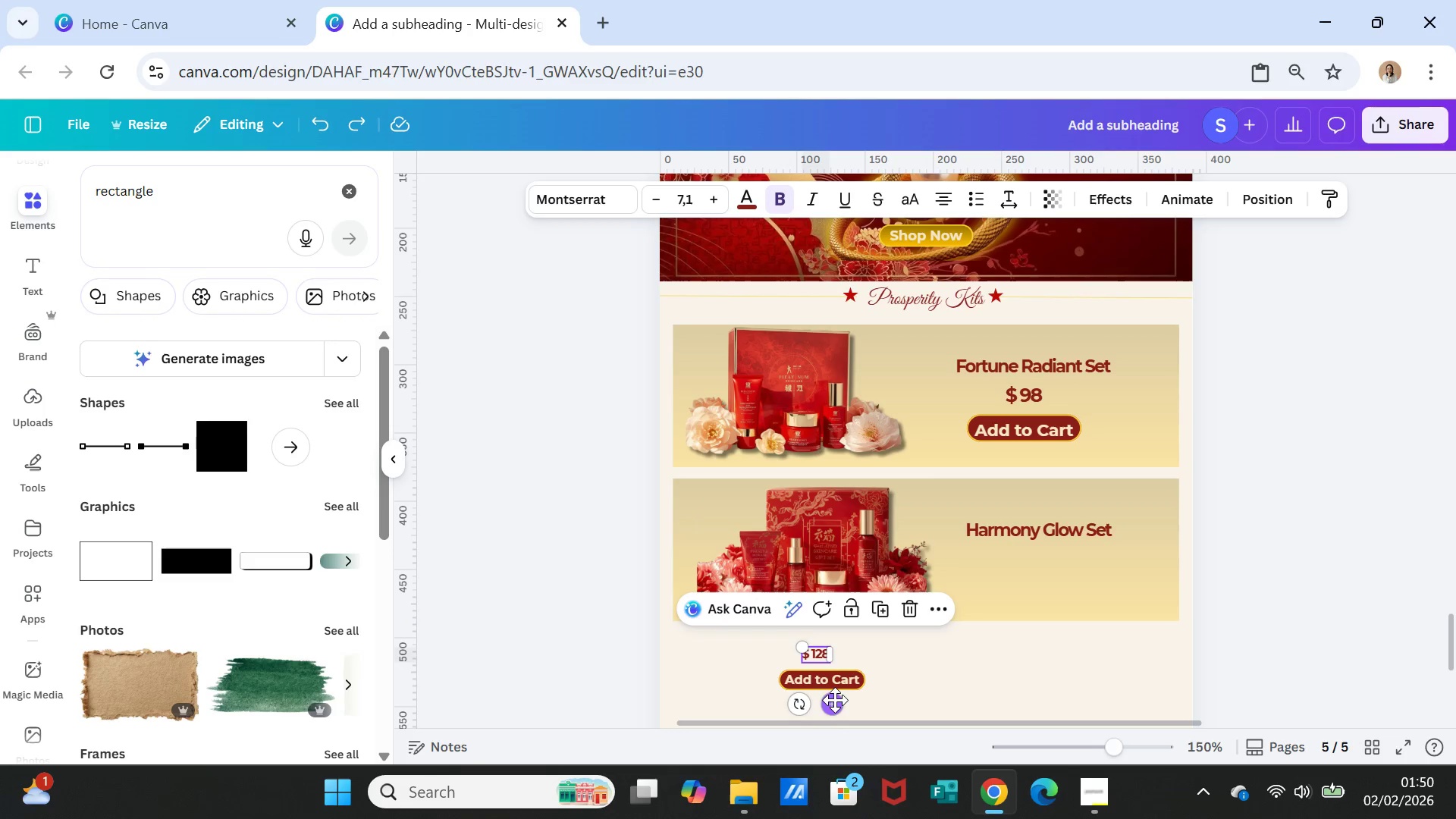 
left_click_drag(start_coordinate=[835, 701], to_coordinate=[1053, 607])
 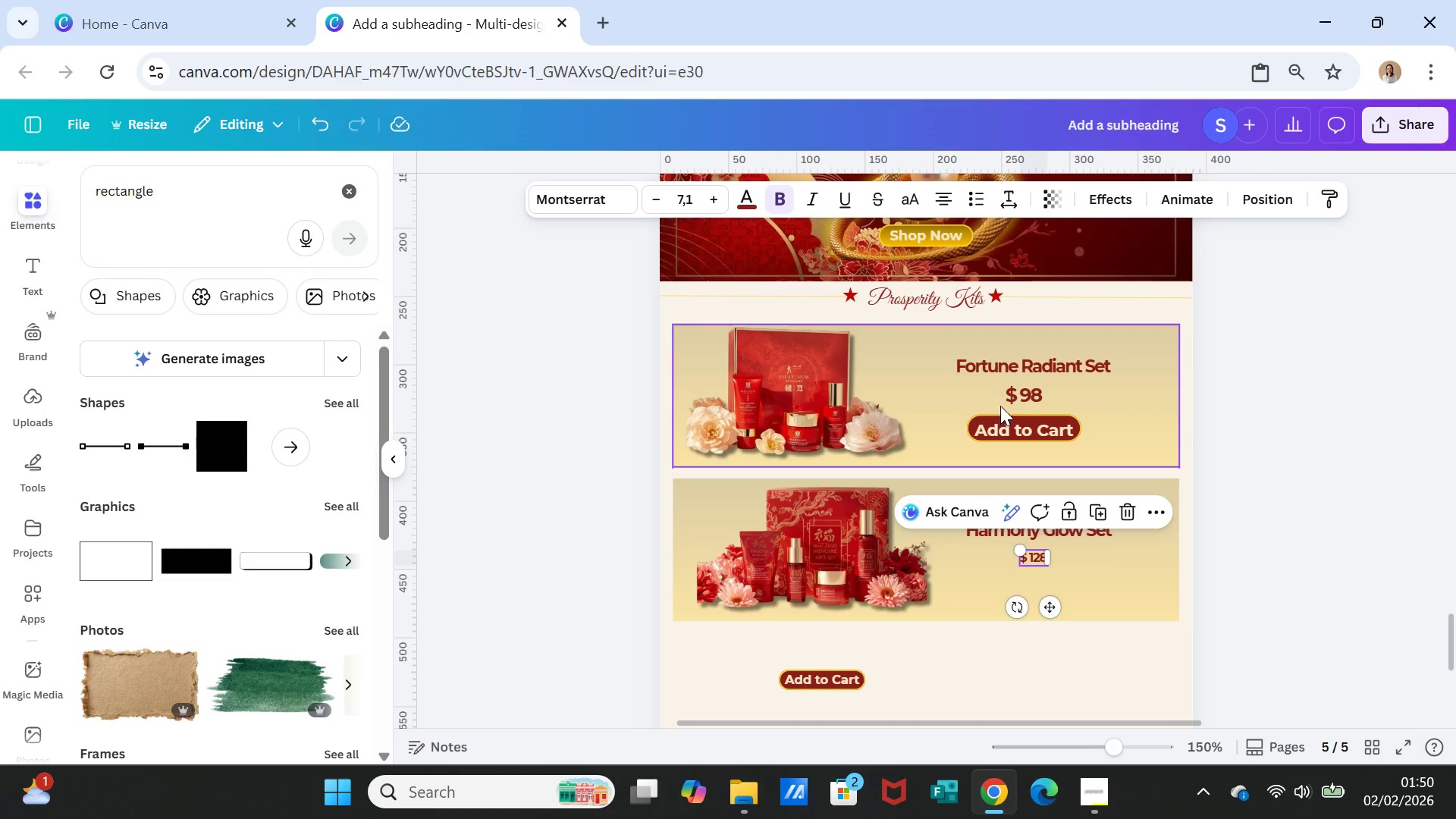 
left_click([1009, 394])
 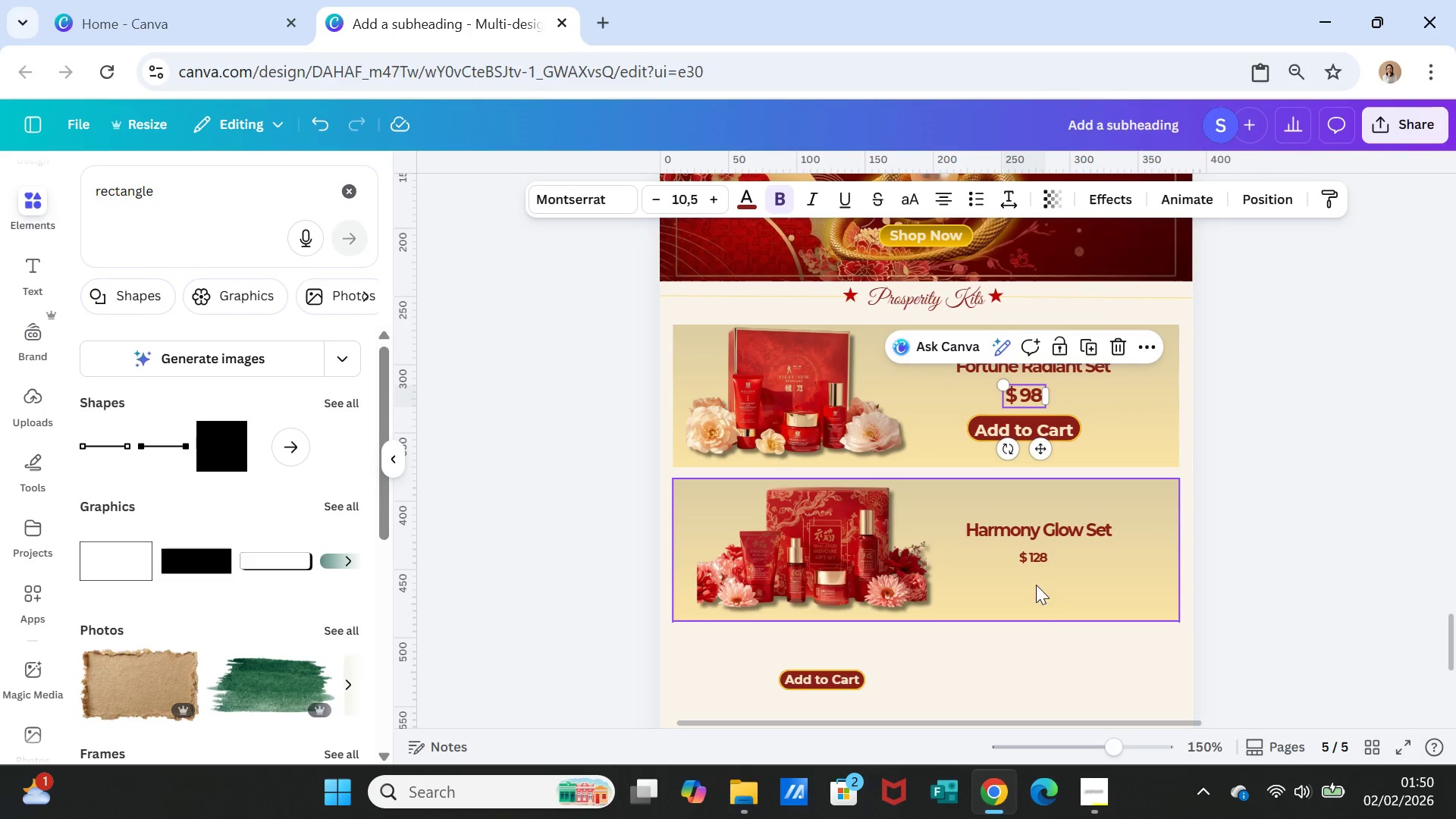 
left_click([1047, 560])
 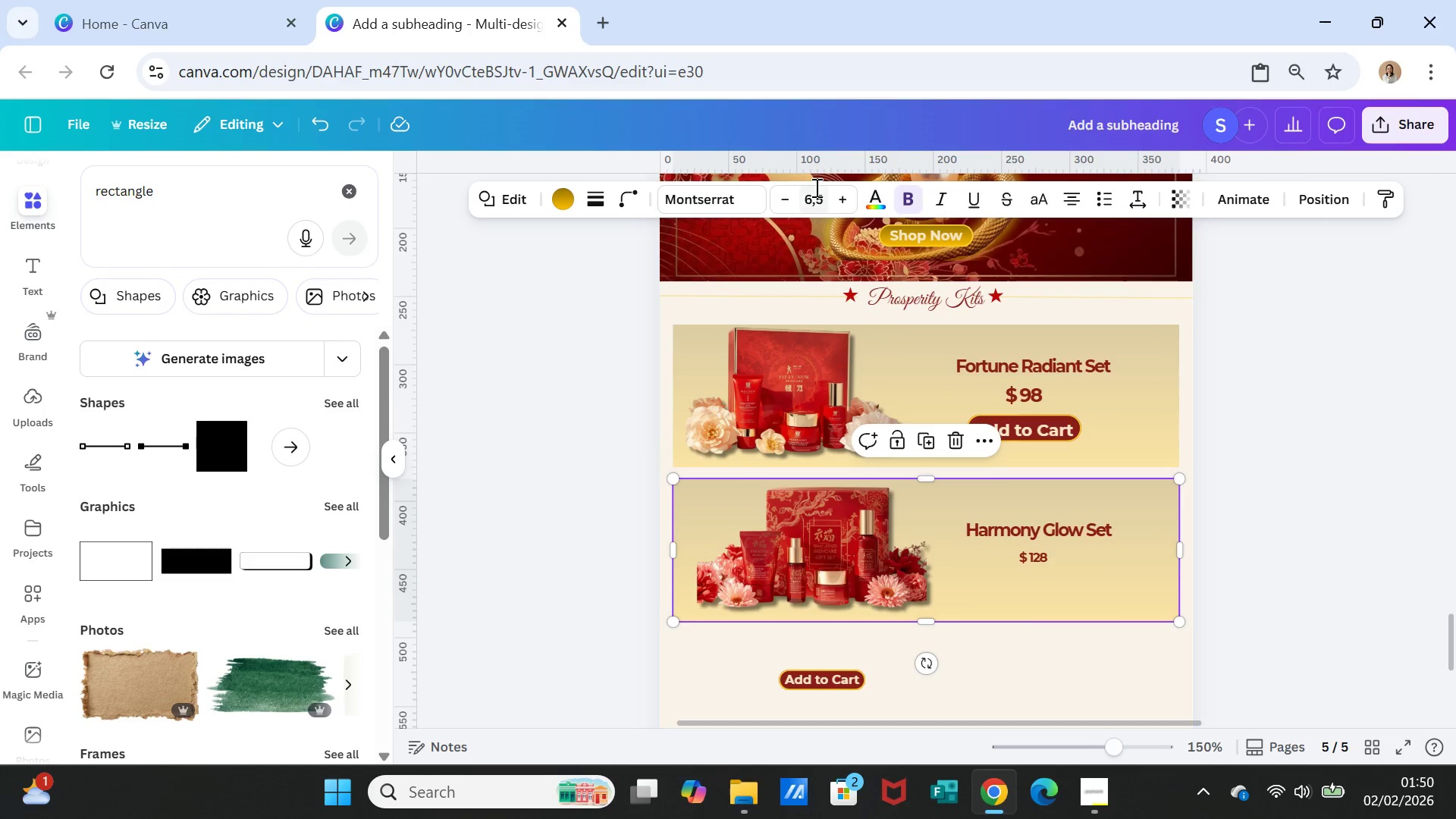 
left_click([806, 190])
 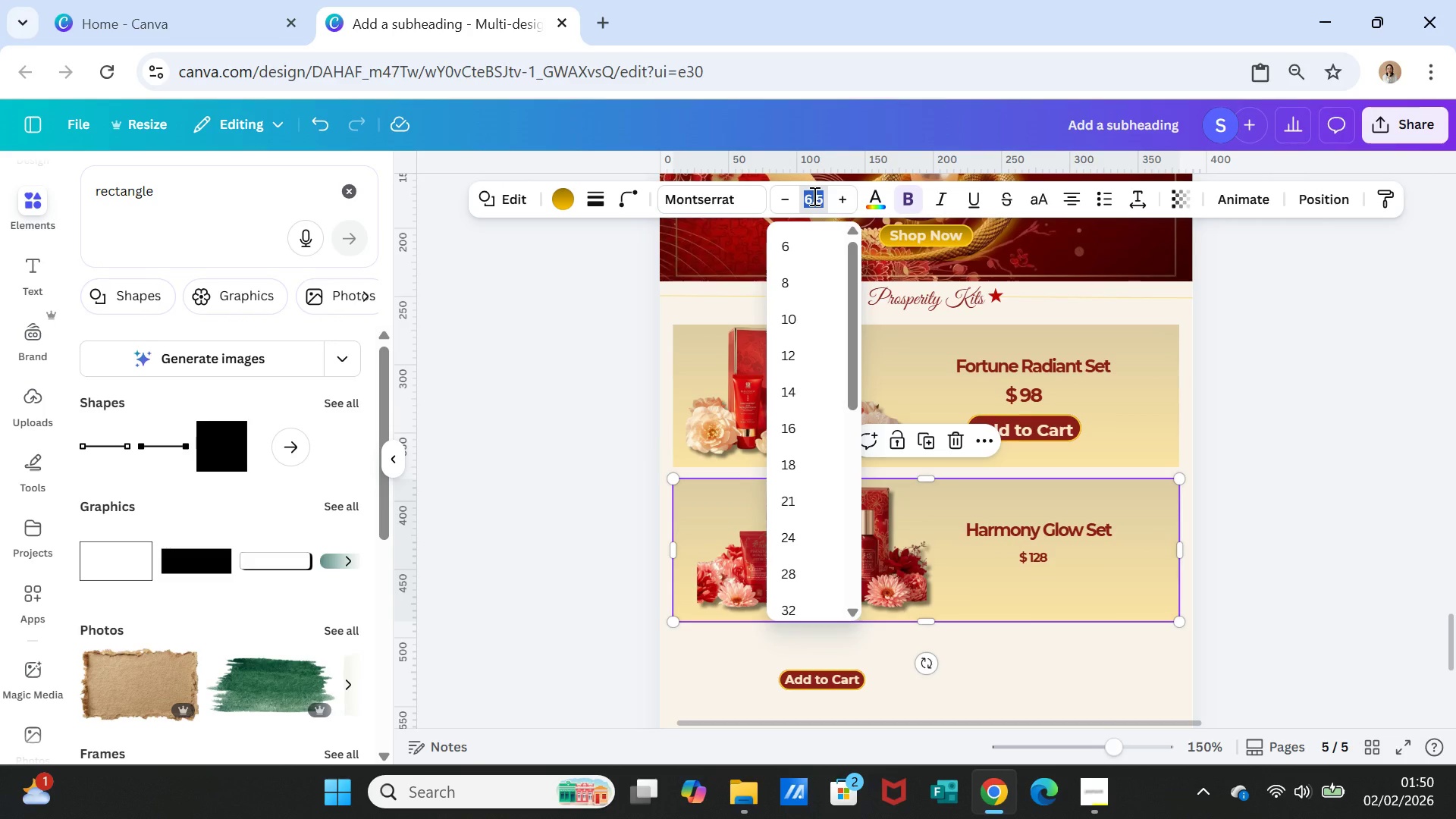 
left_click([813, 196])
 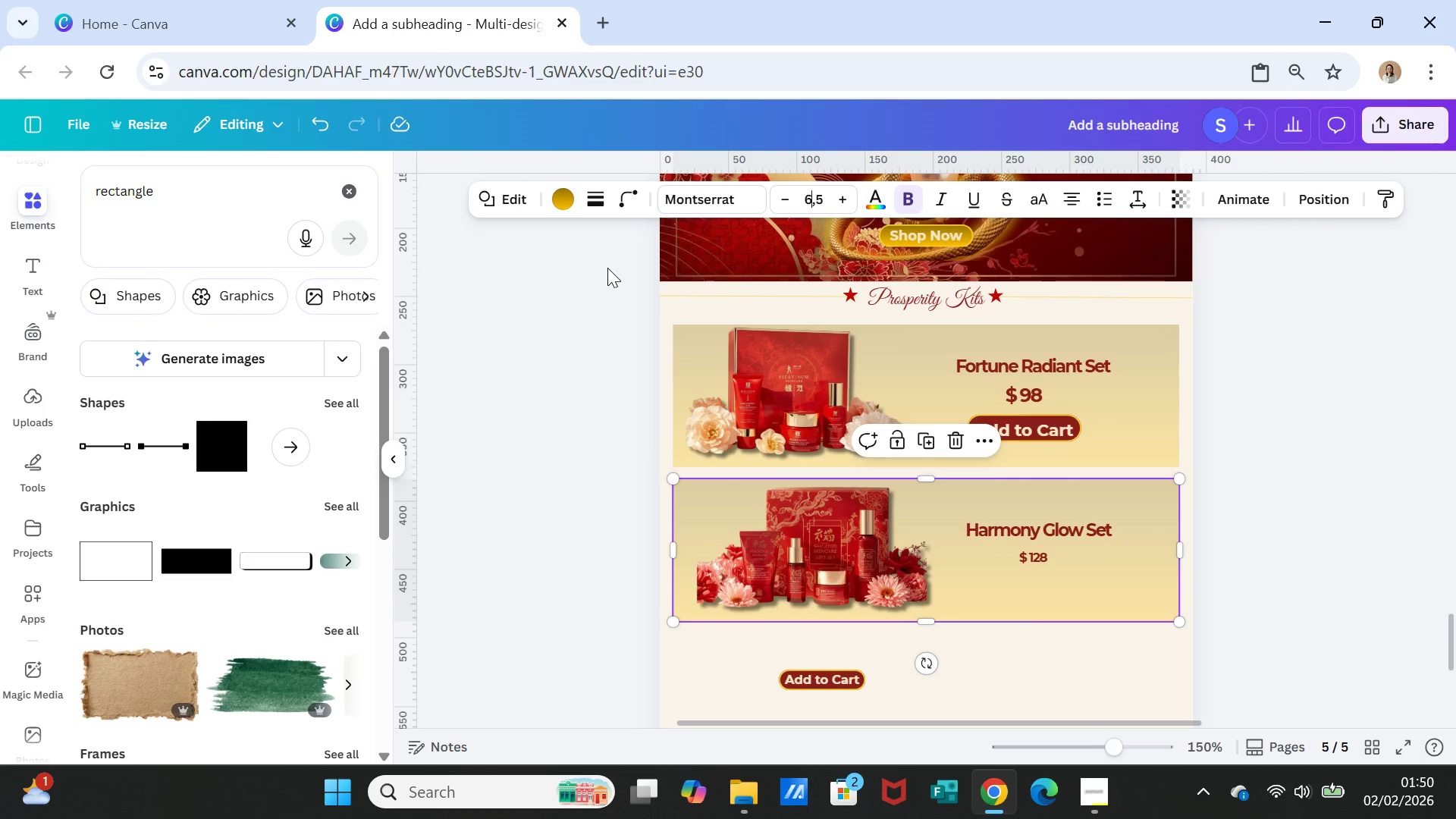 
key(Backspace)
type(10)
 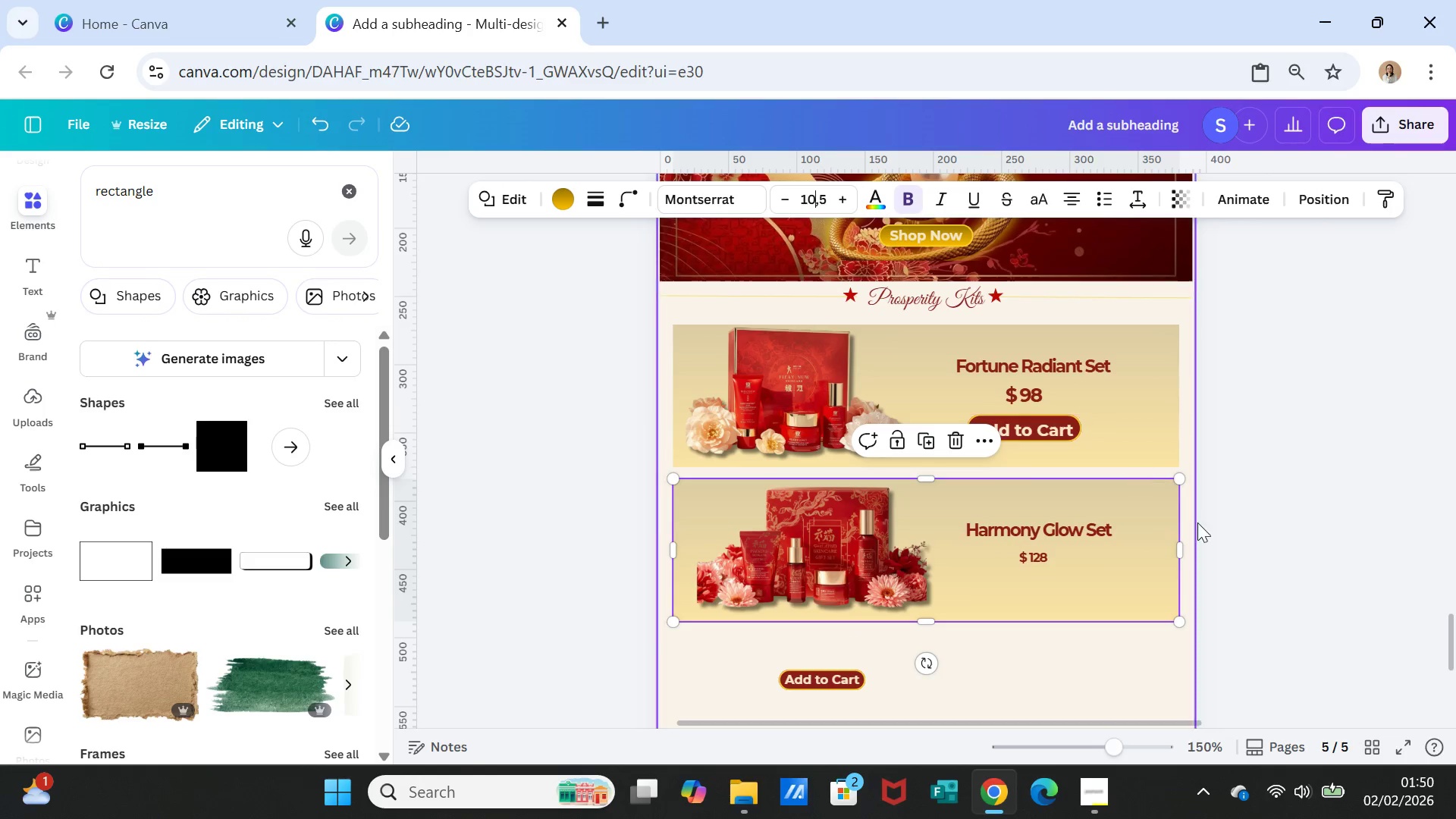 
left_click([1269, 547])
 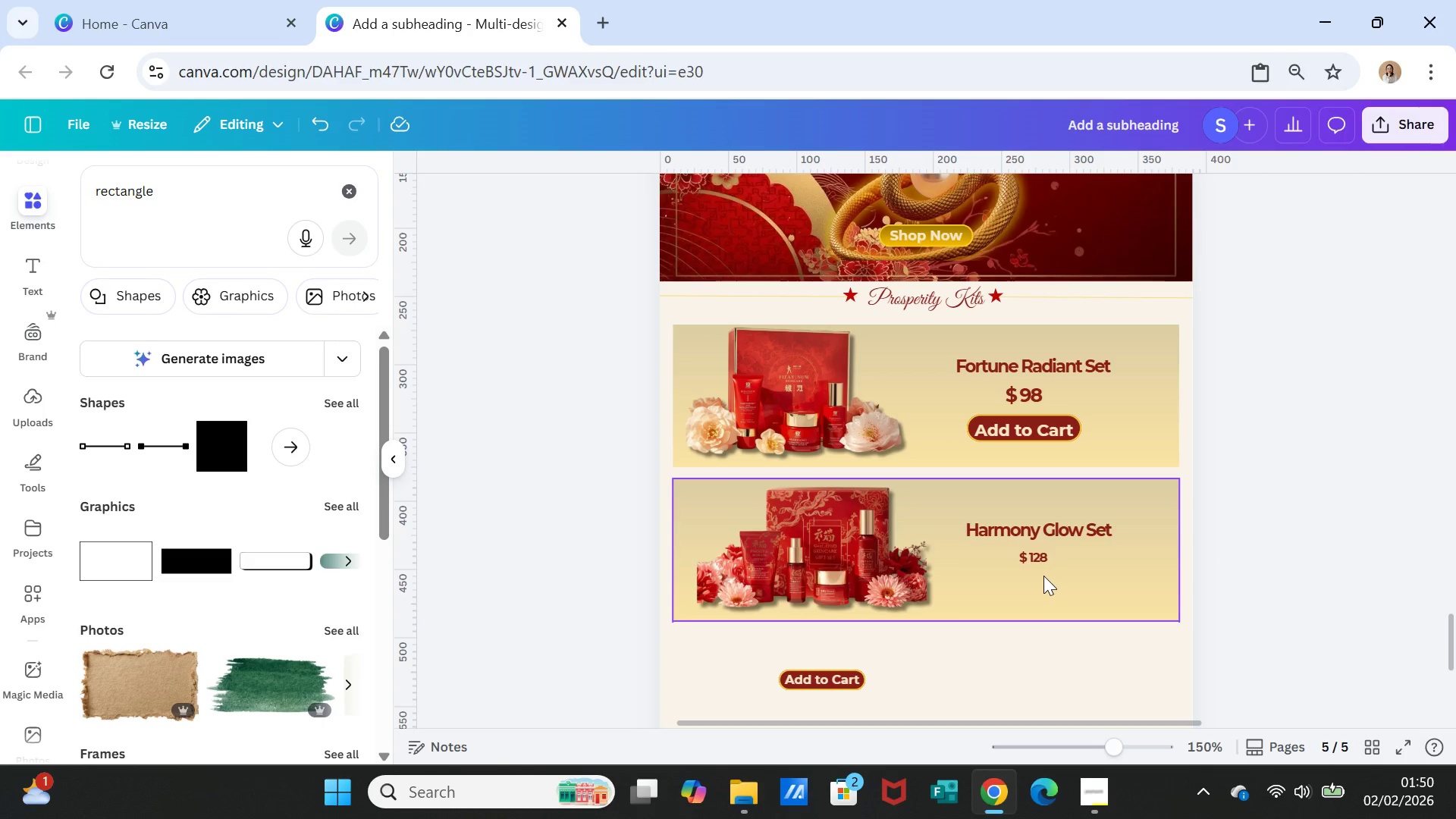 
left_click([1039, 560])
 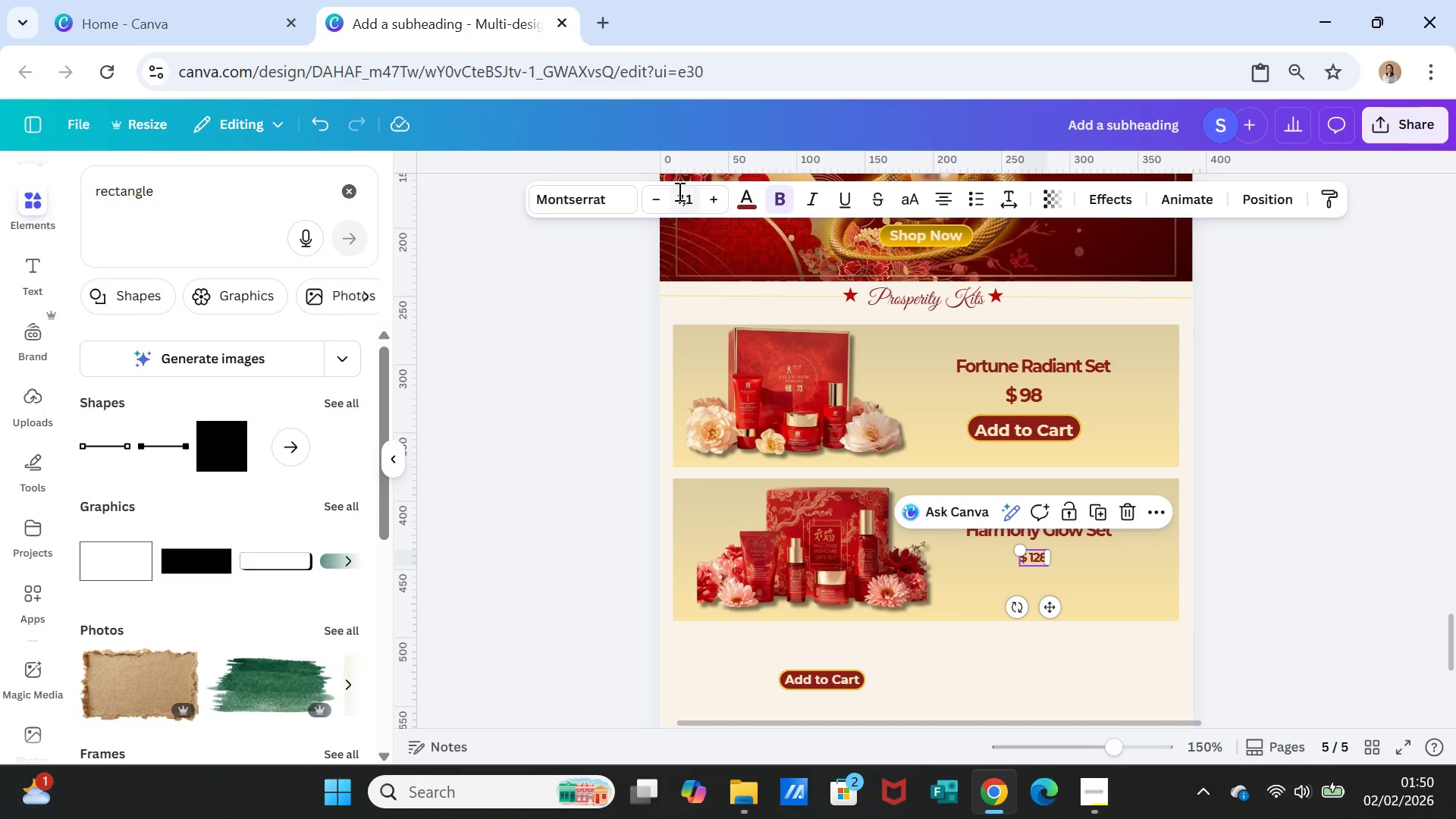 
left_click([678, 191])
 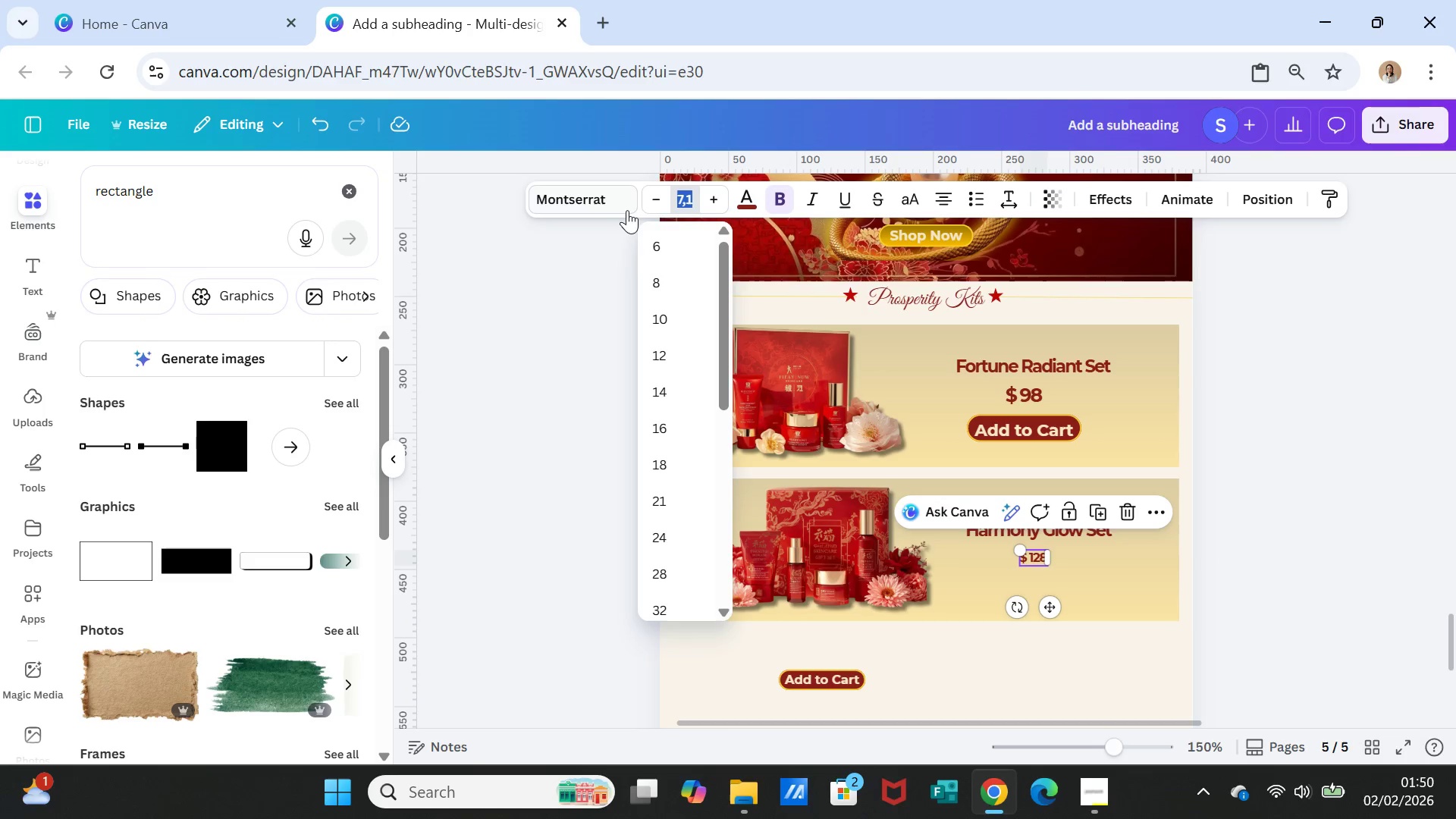 
type(10.5)
 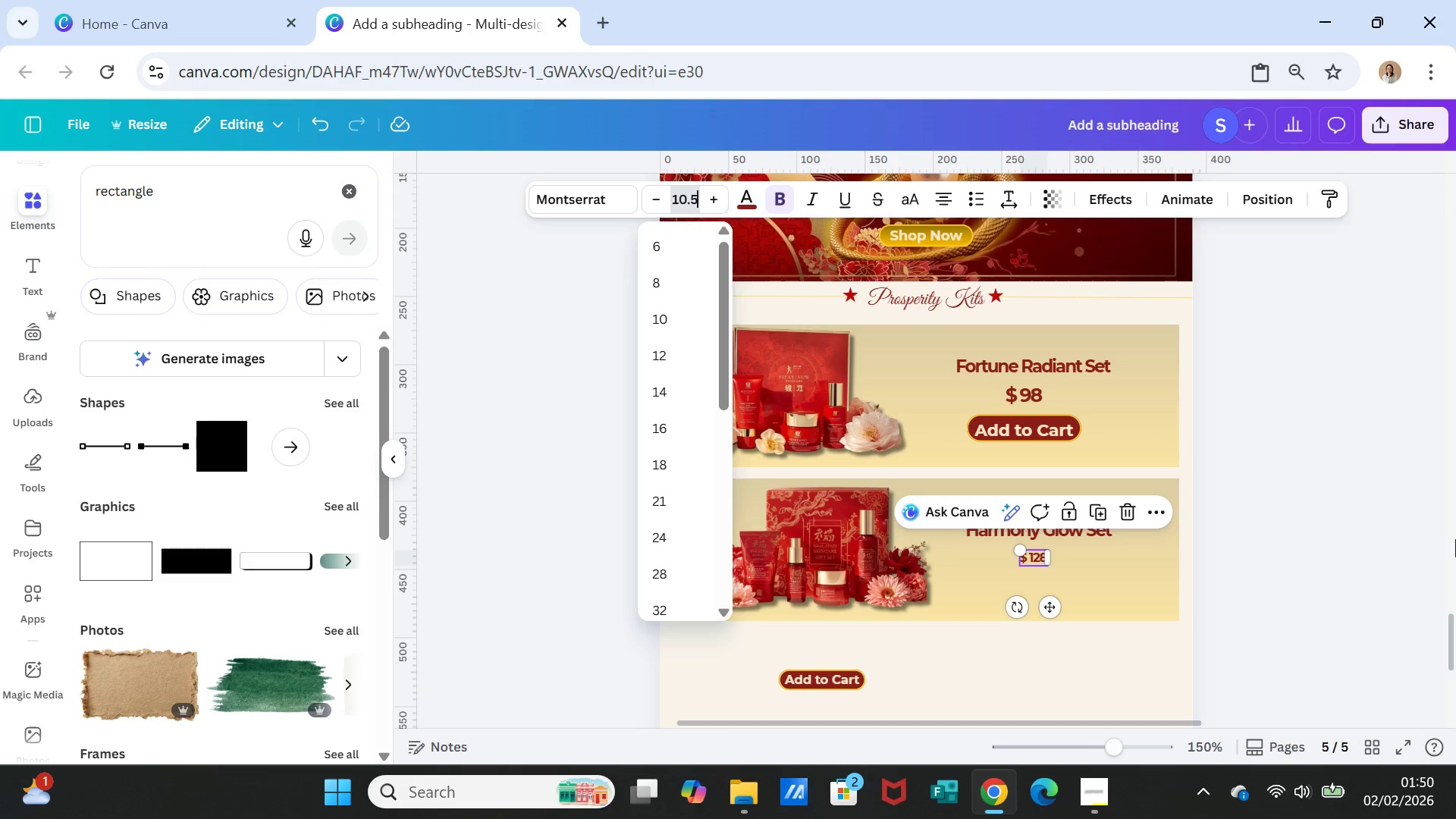 
left_click([1323, 554])
 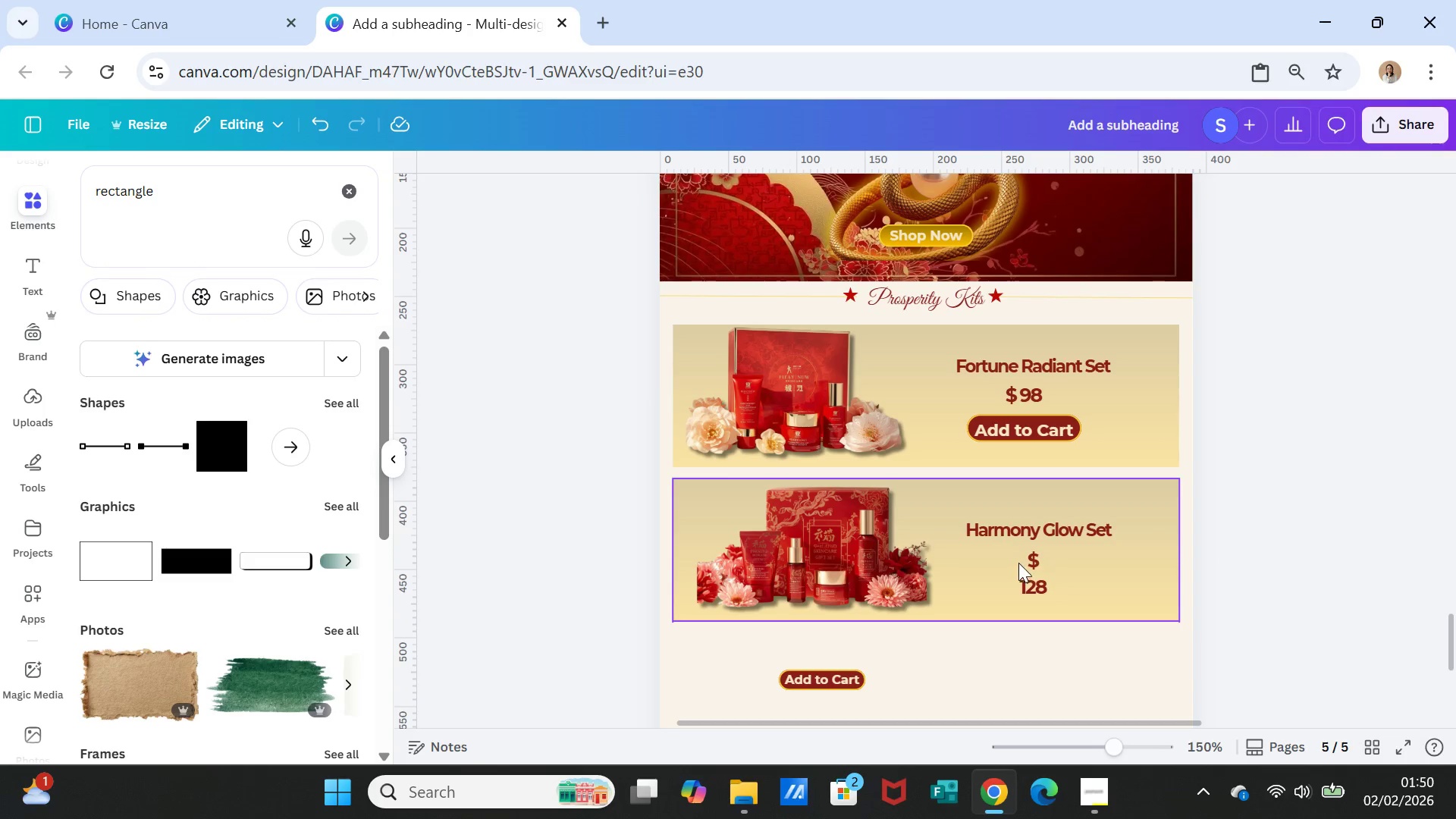 
left_click([1026, 565])
 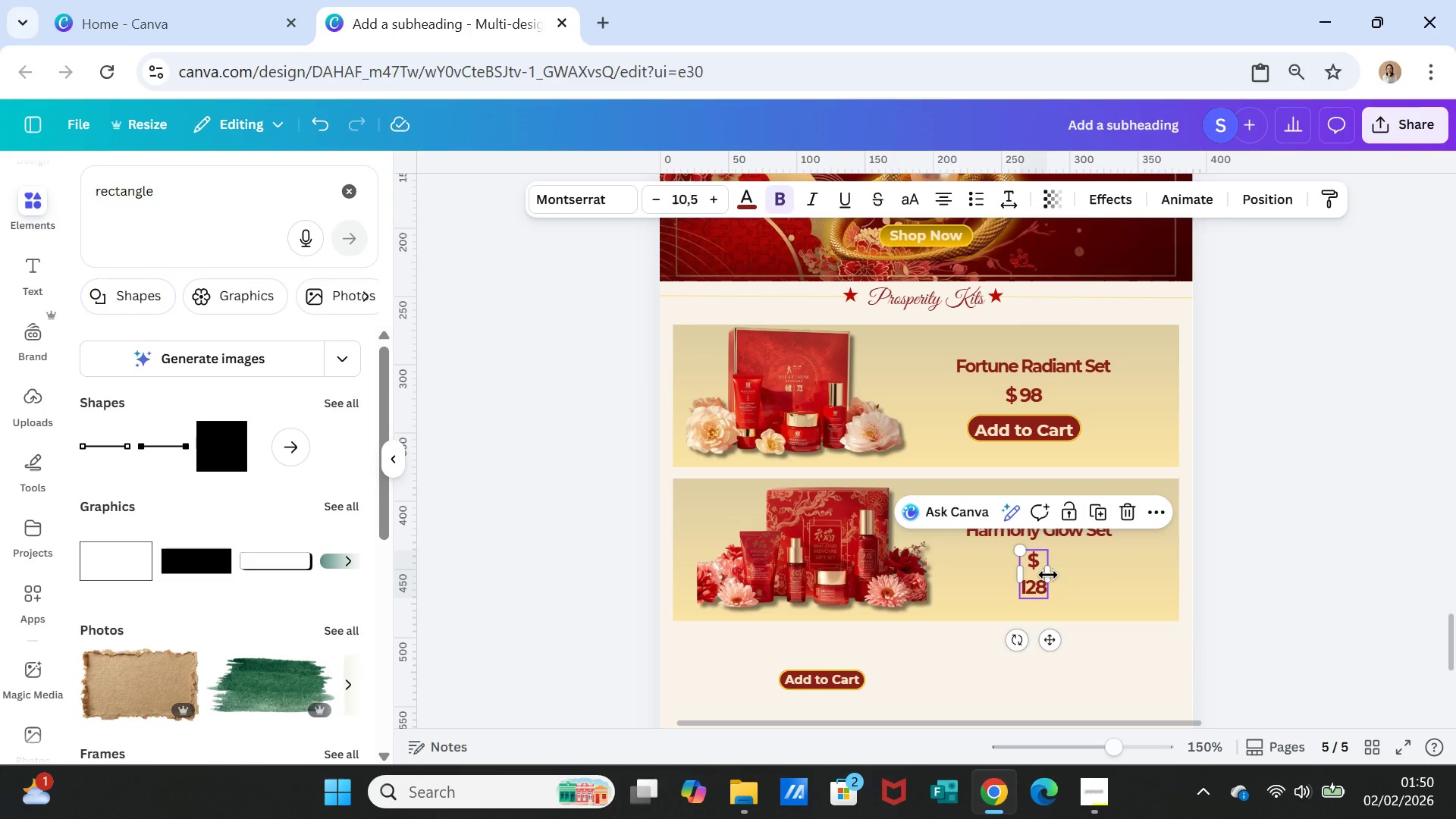 
left_click_drag(start_coordinate=[1048, 575], to_coordinate=[1068, 573])
 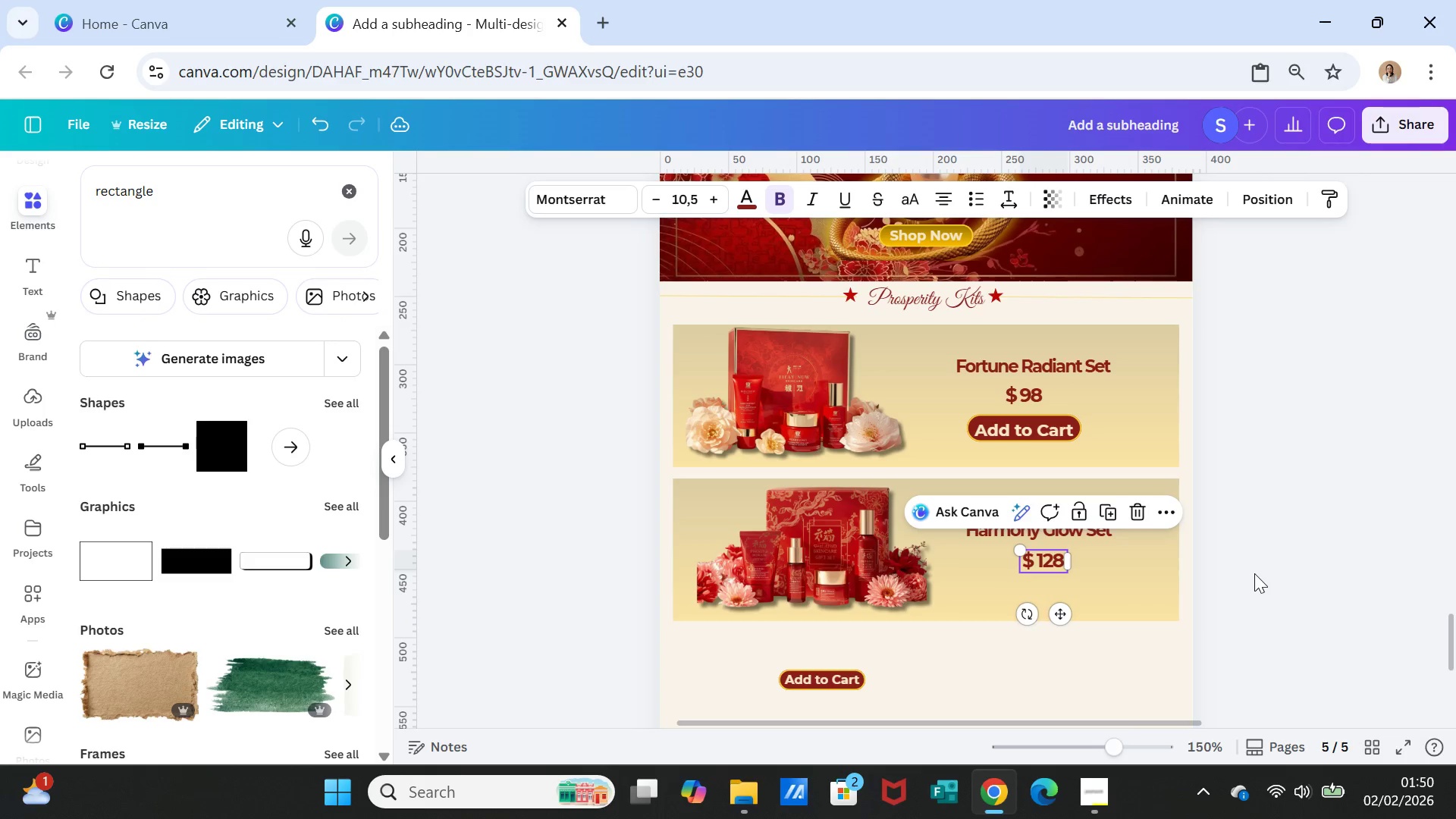 
left_click([1254, 573])
 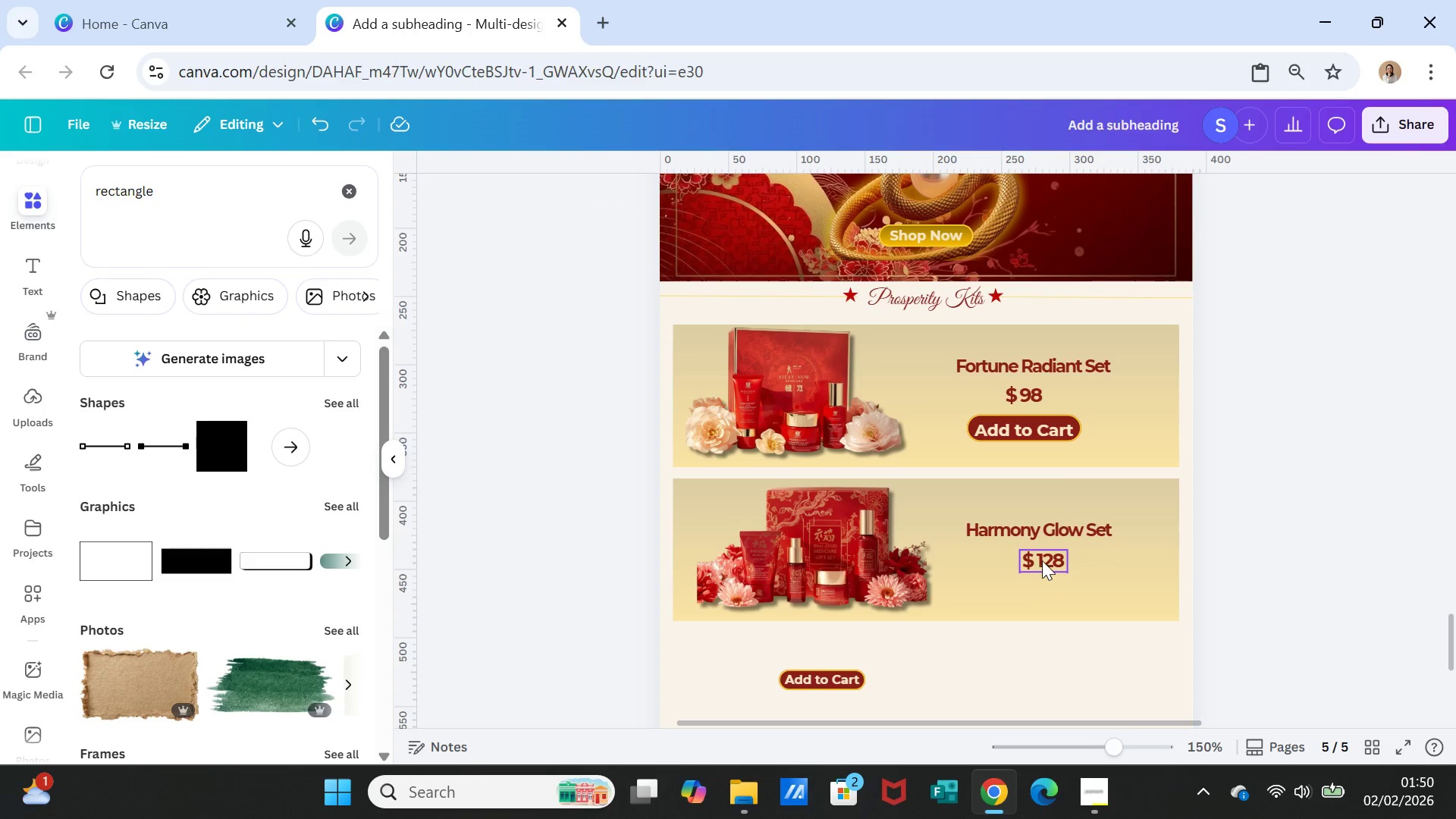 
left_click_drag(start_coordinate=[1043, 559], to_coordinate=[1025, 558])
 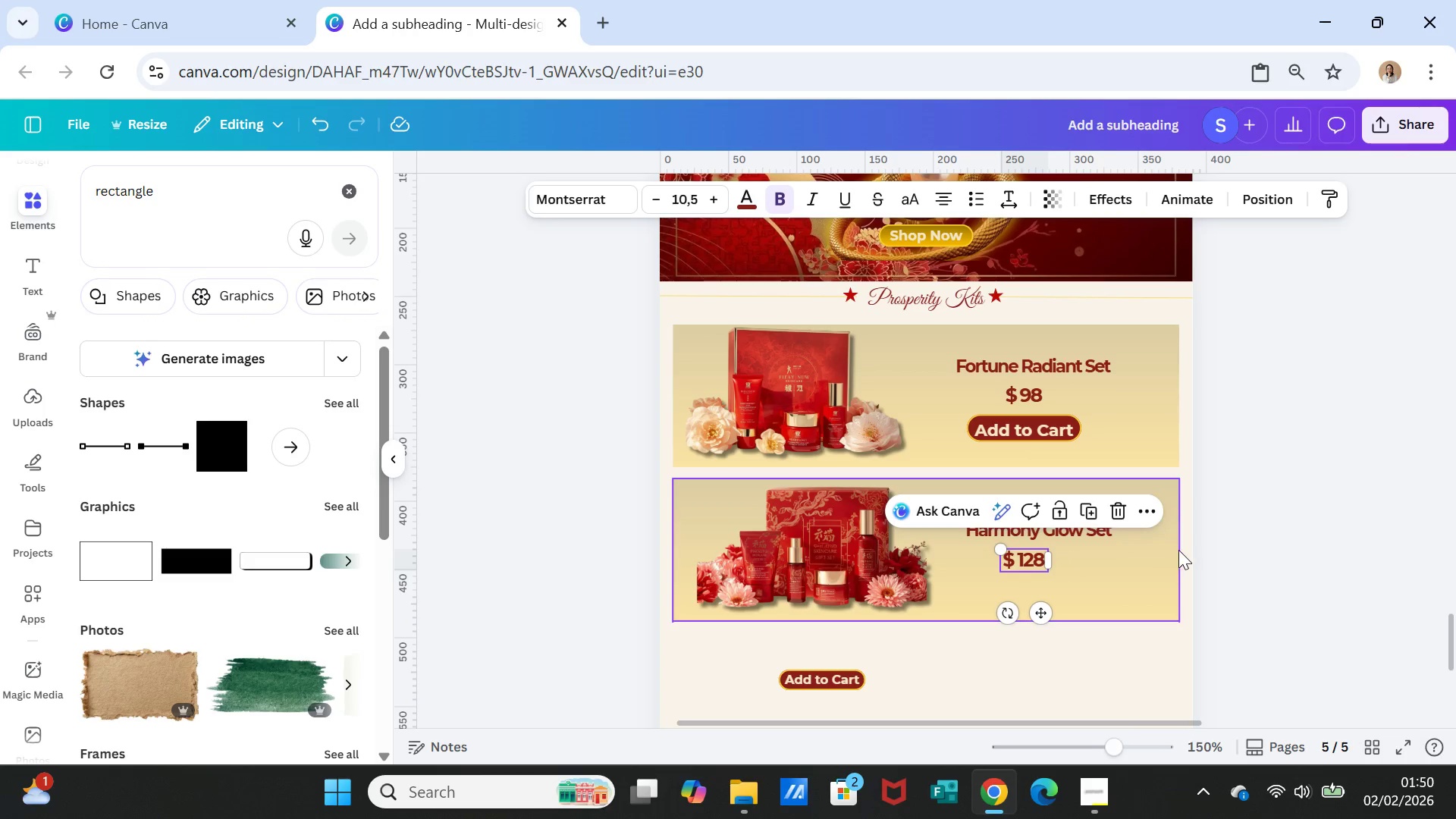 
left_click([1179, 550])
 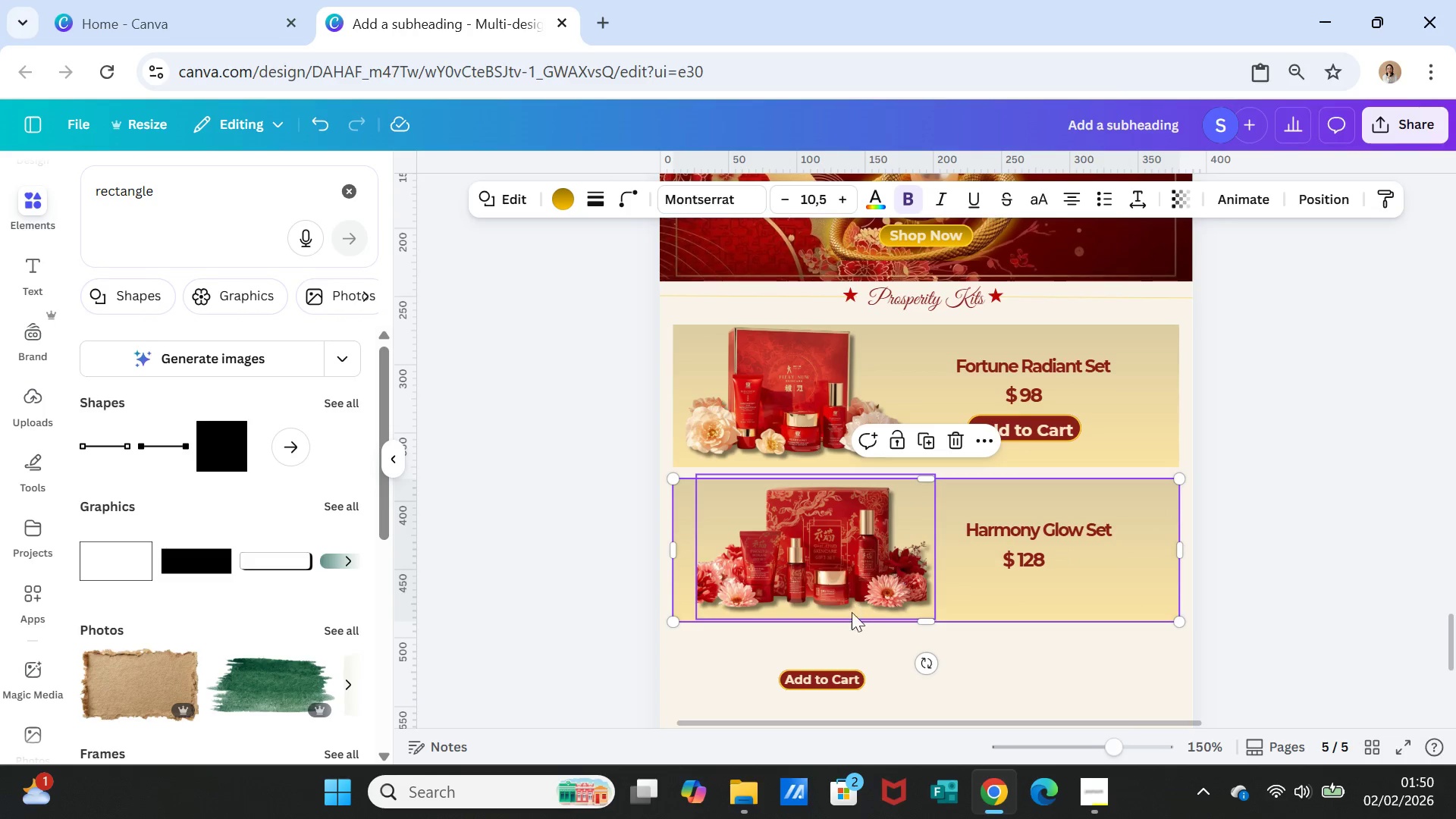 
mouse_move([834, 660])
 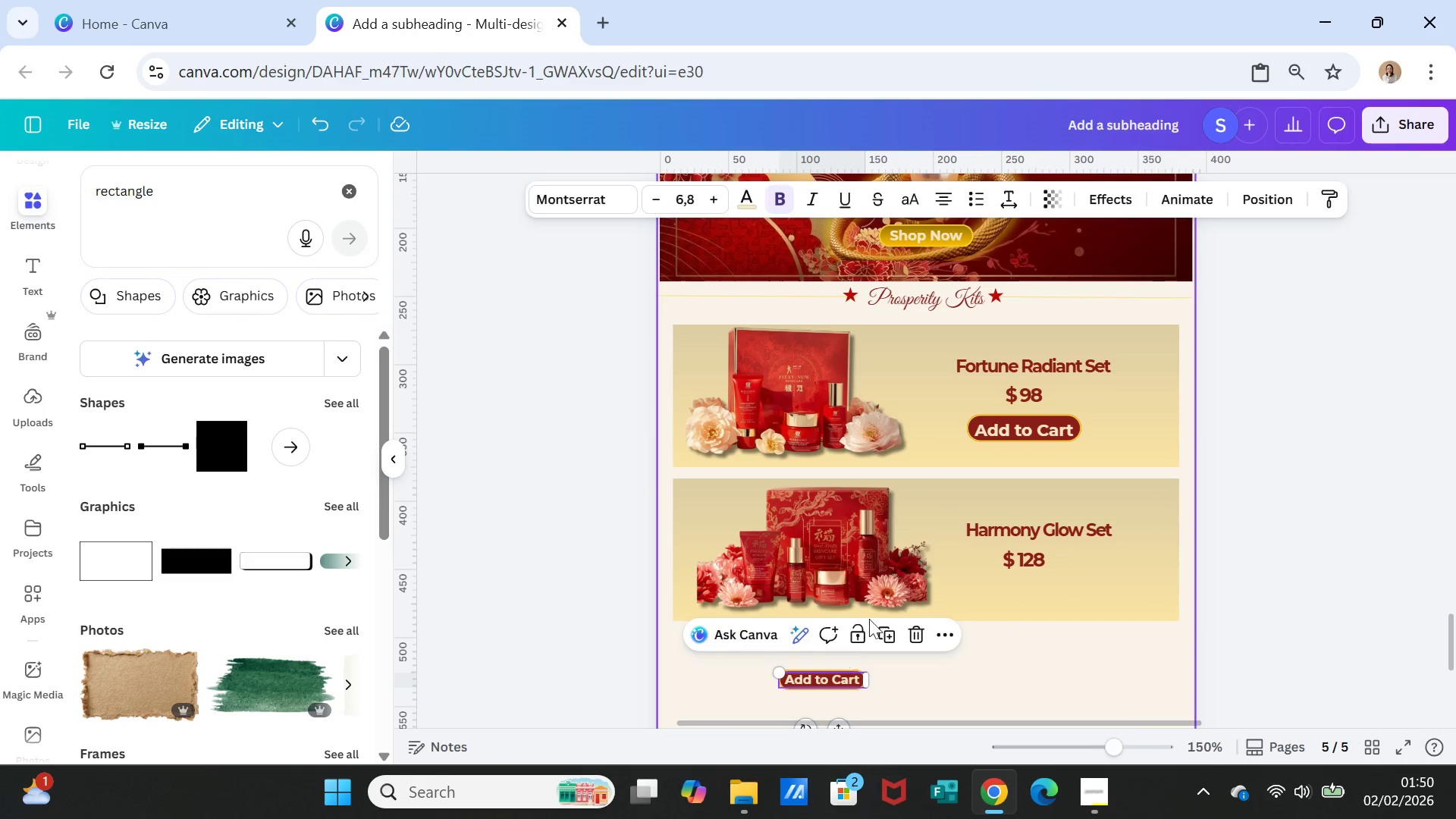 
key(Delete)
 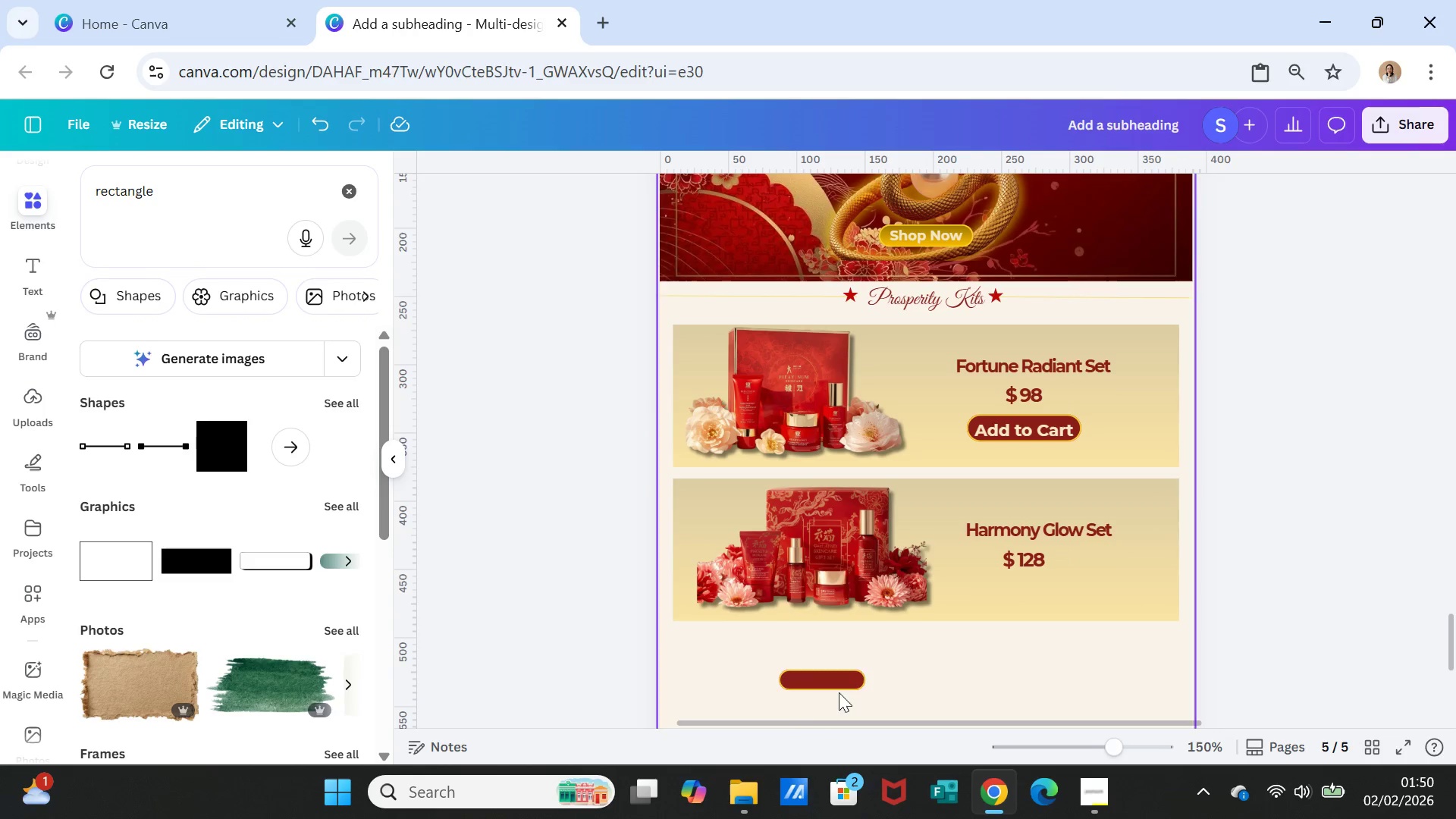 
left_click([840, 674])
 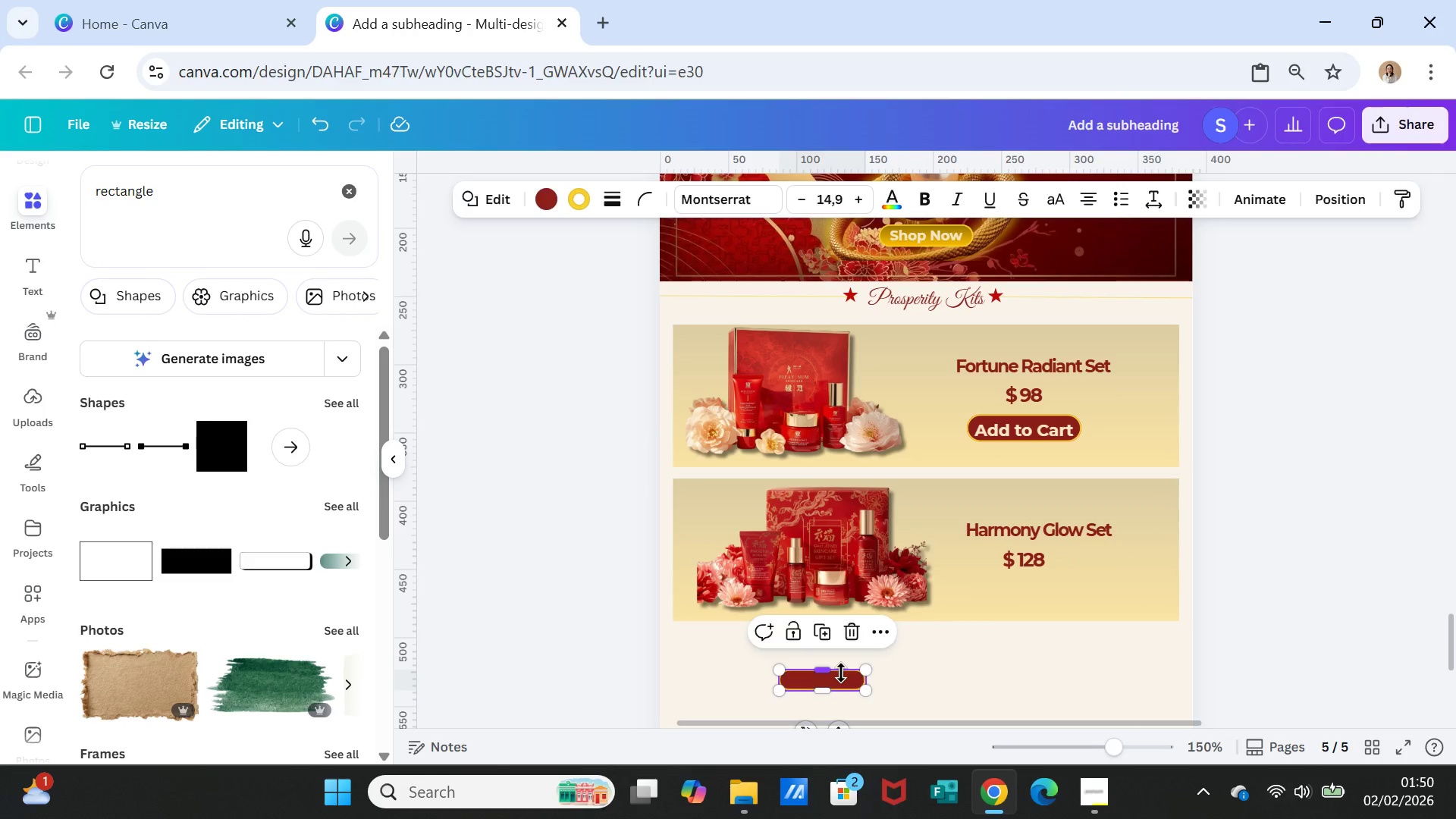 
key(Delete)
 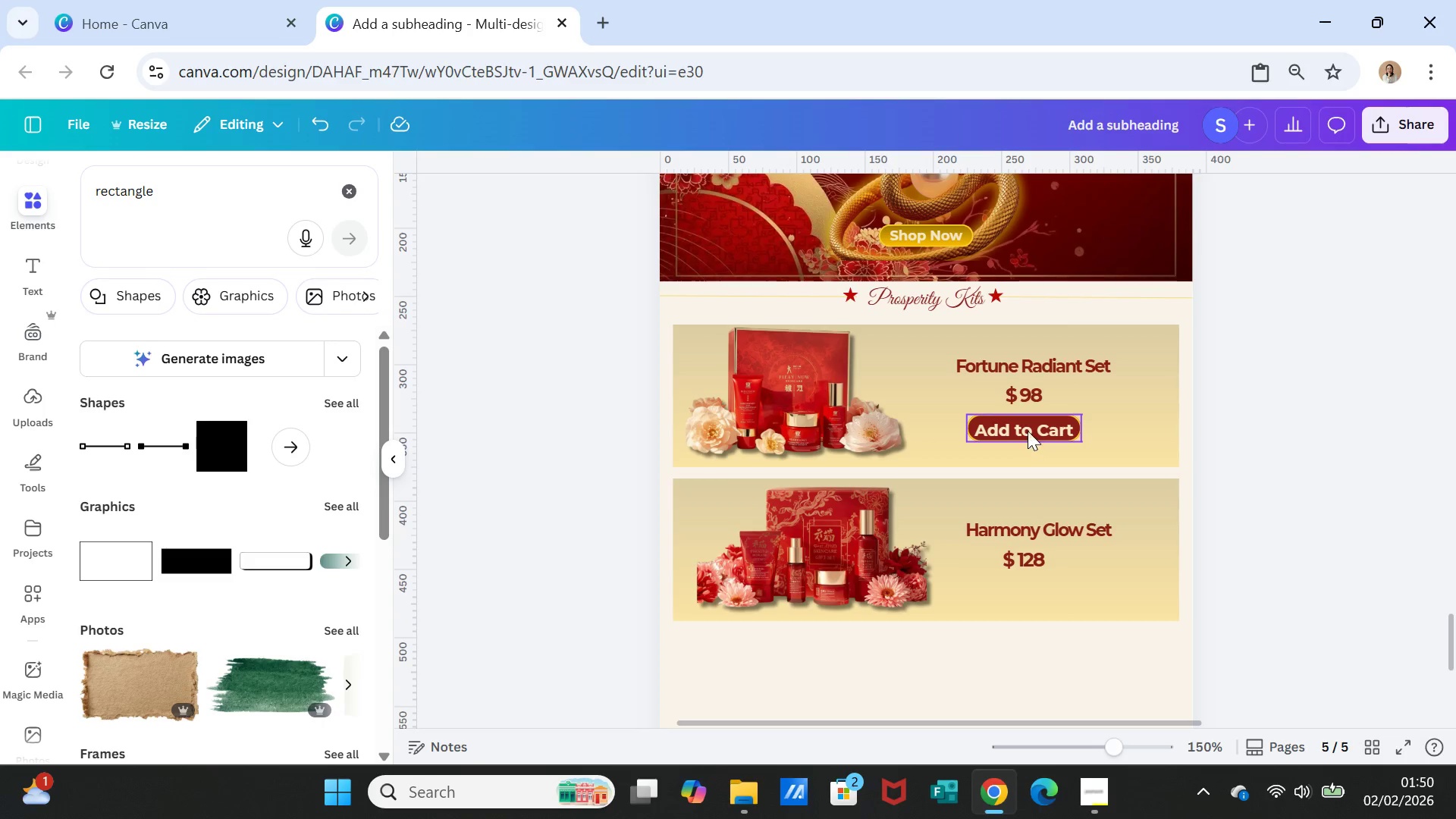 
left_click([1028, 429])
 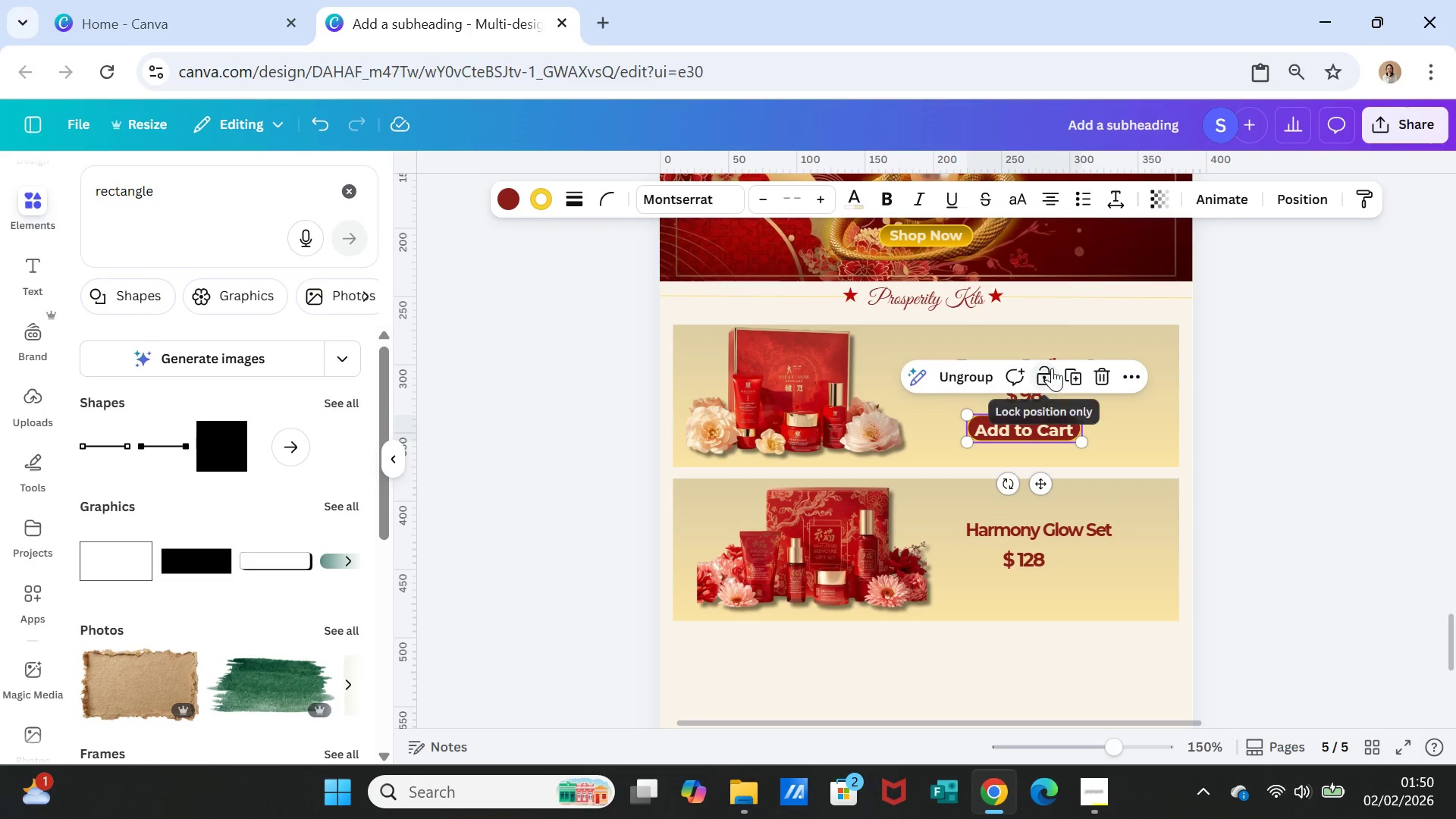 
left_click([1075, 361])
 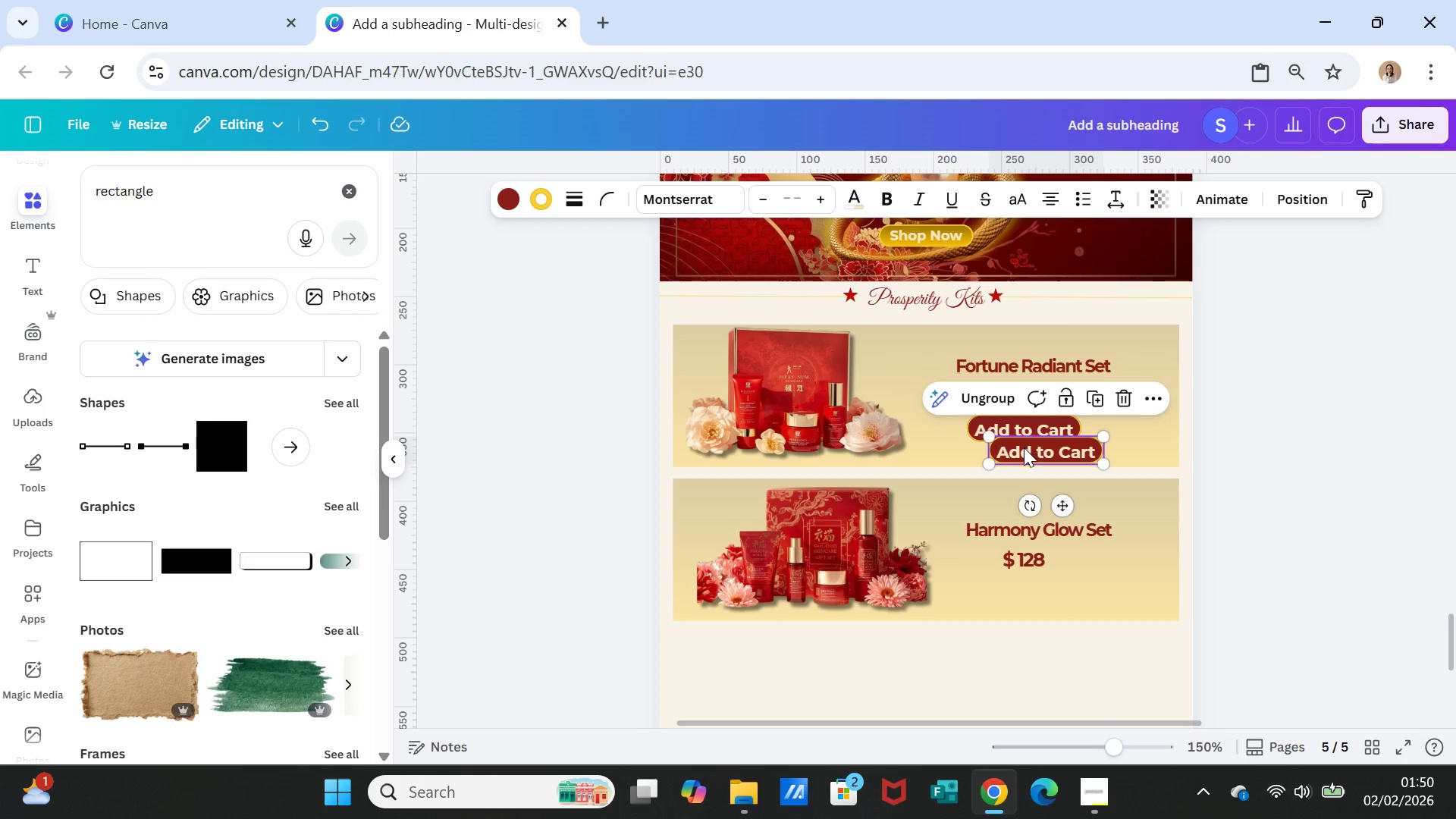 
left_click_drag(start_coordinate=[1024, 449], to_coordinate=[1004, 590])
 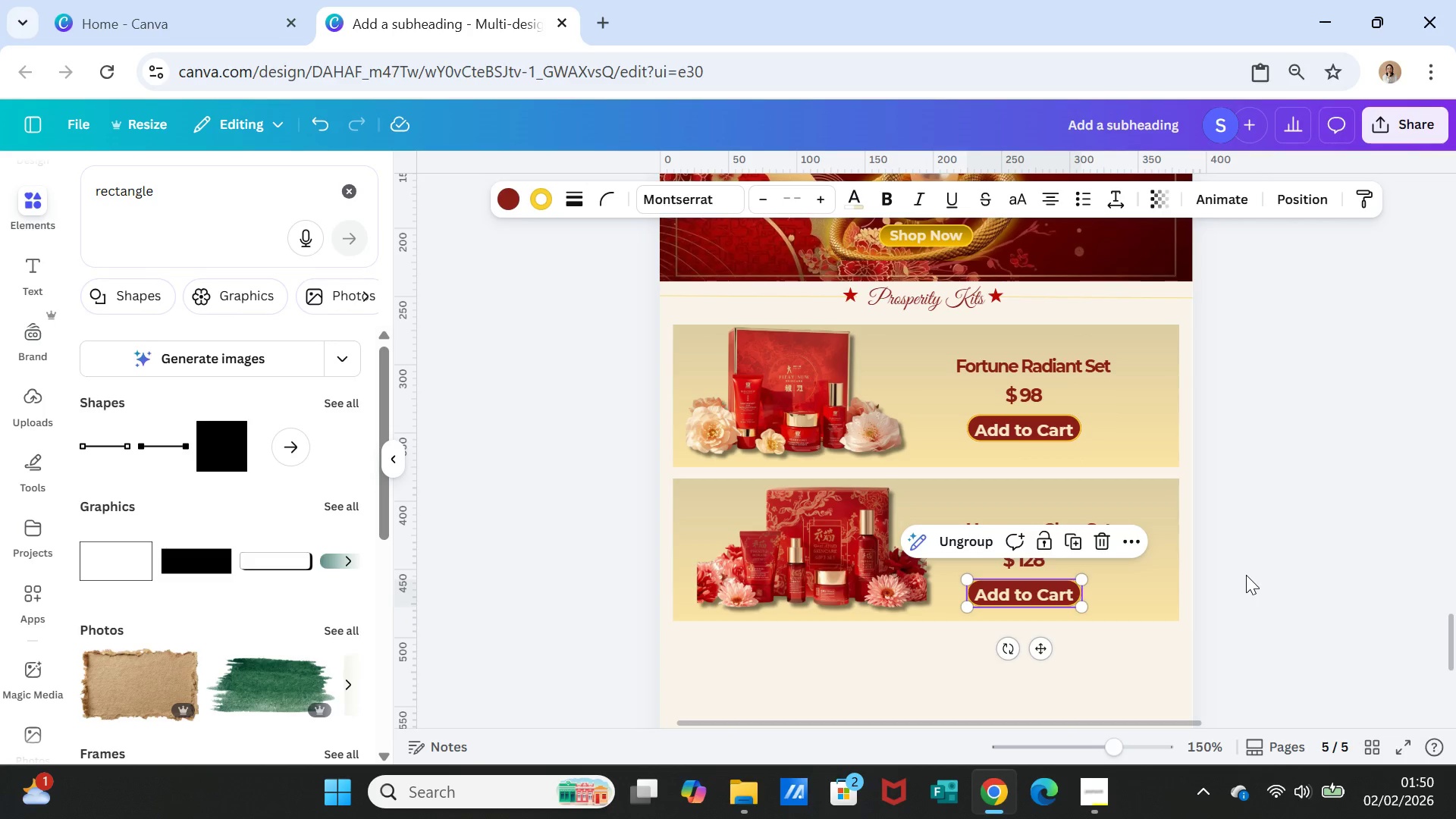 
left_click([1247, 575])
 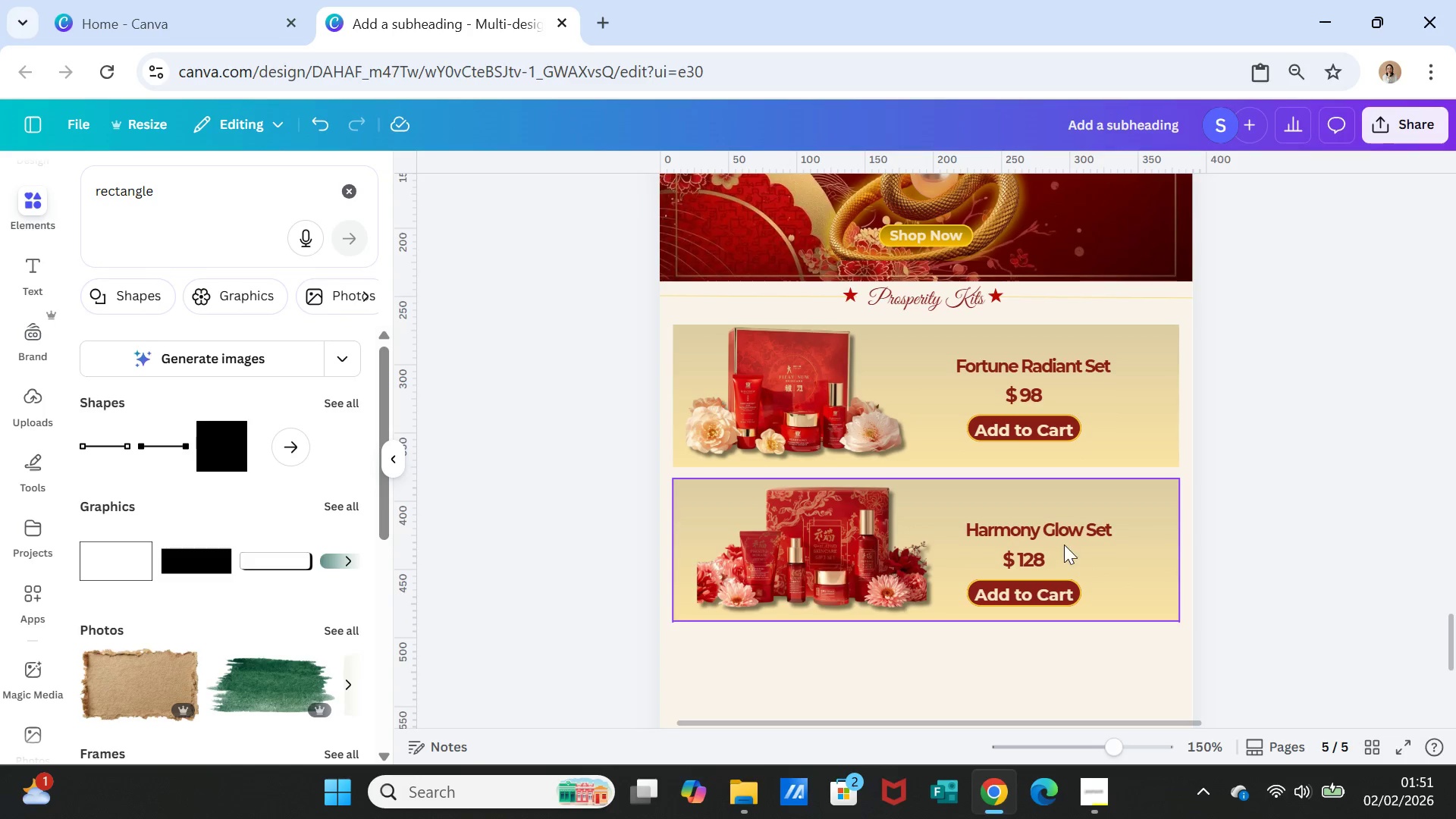 
left_click_drag(start_coordinate=[1062, 535], to_coordinate=[1062, 526])
 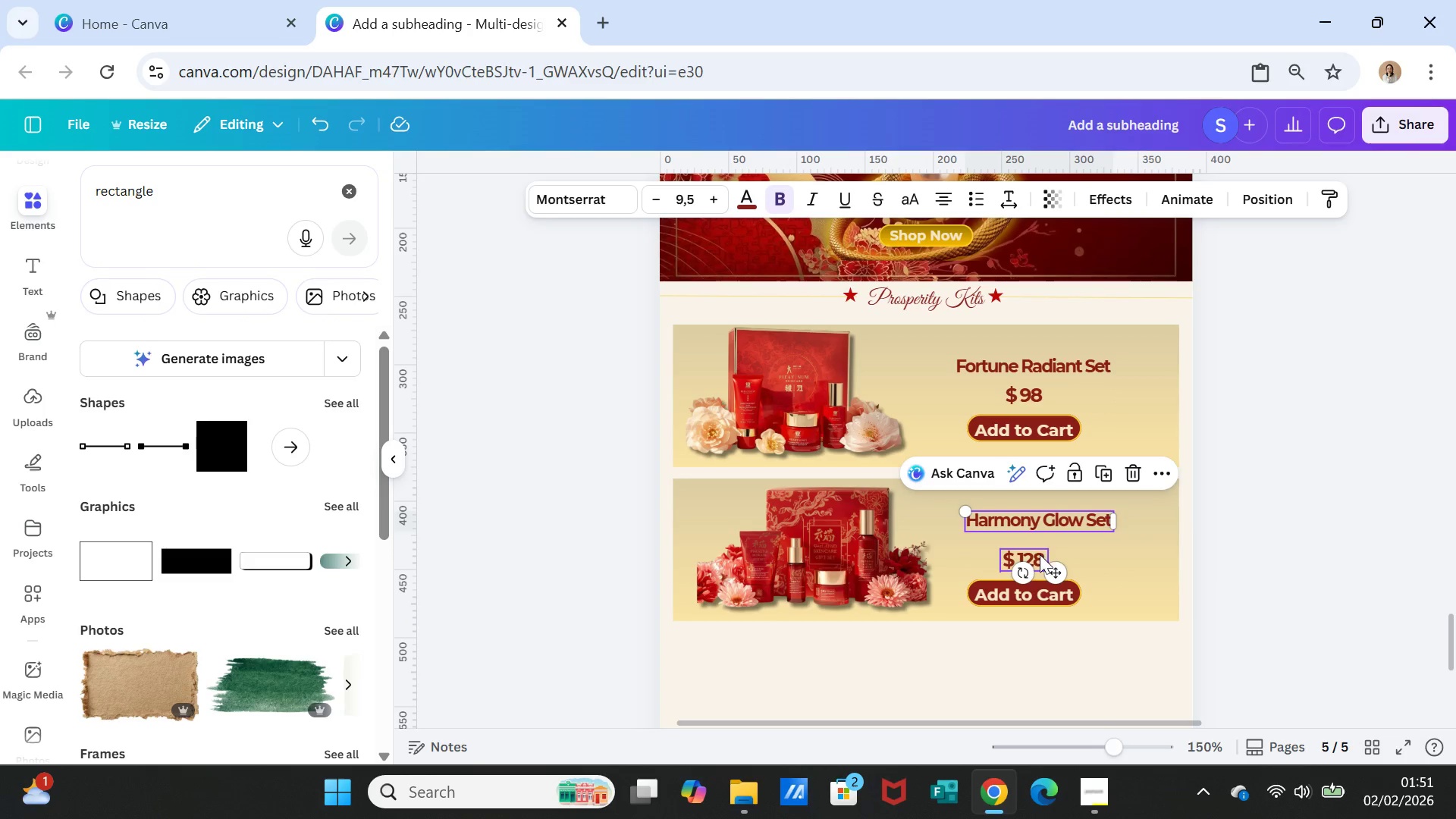 
left_click_drag(start_coordinate=[1040, 554], to_coordinate=[1046, 547])
 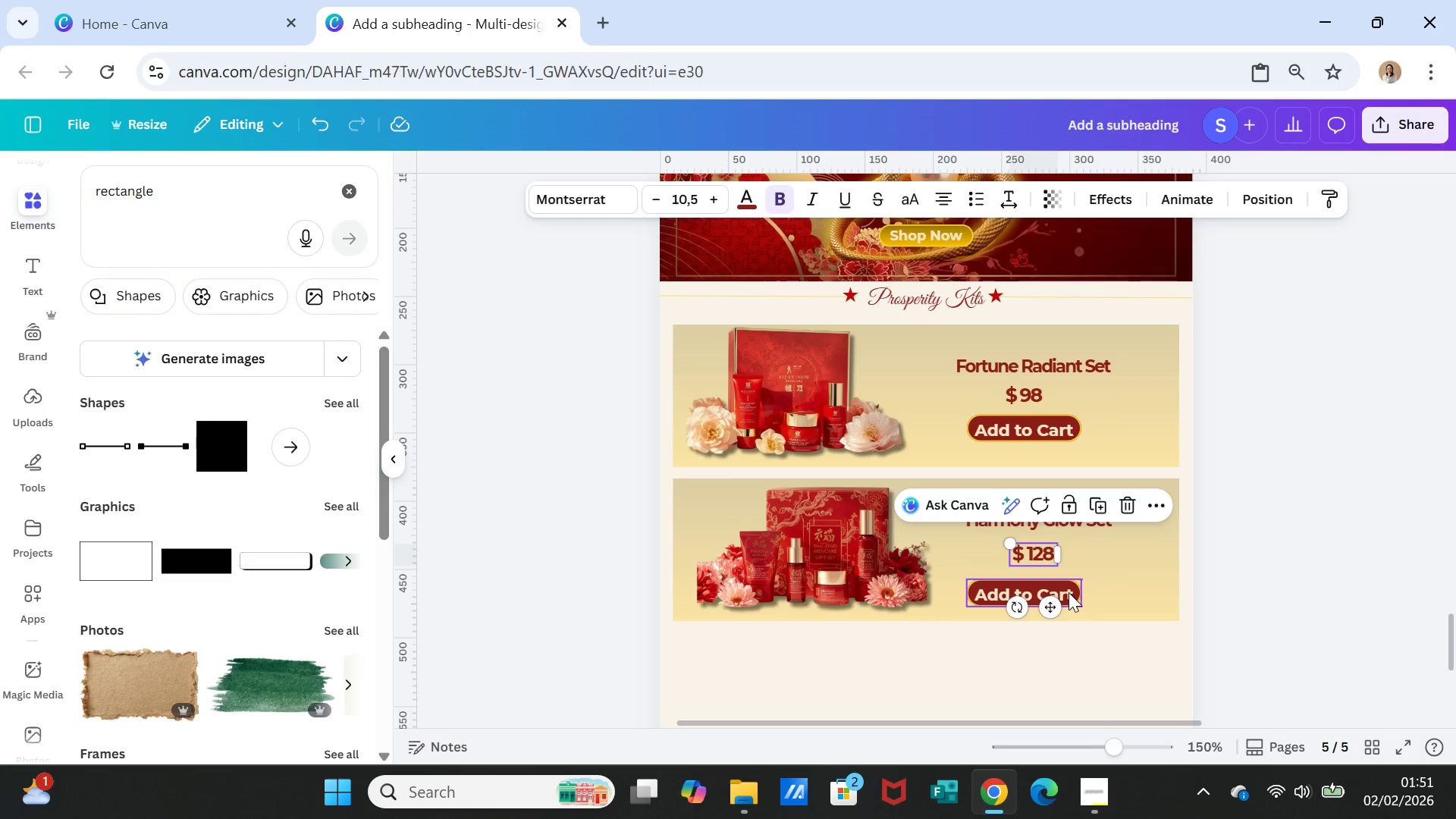 
left_click_drag(start_coordinate=[1068, 592], to_coordinate=[1080, 588])
 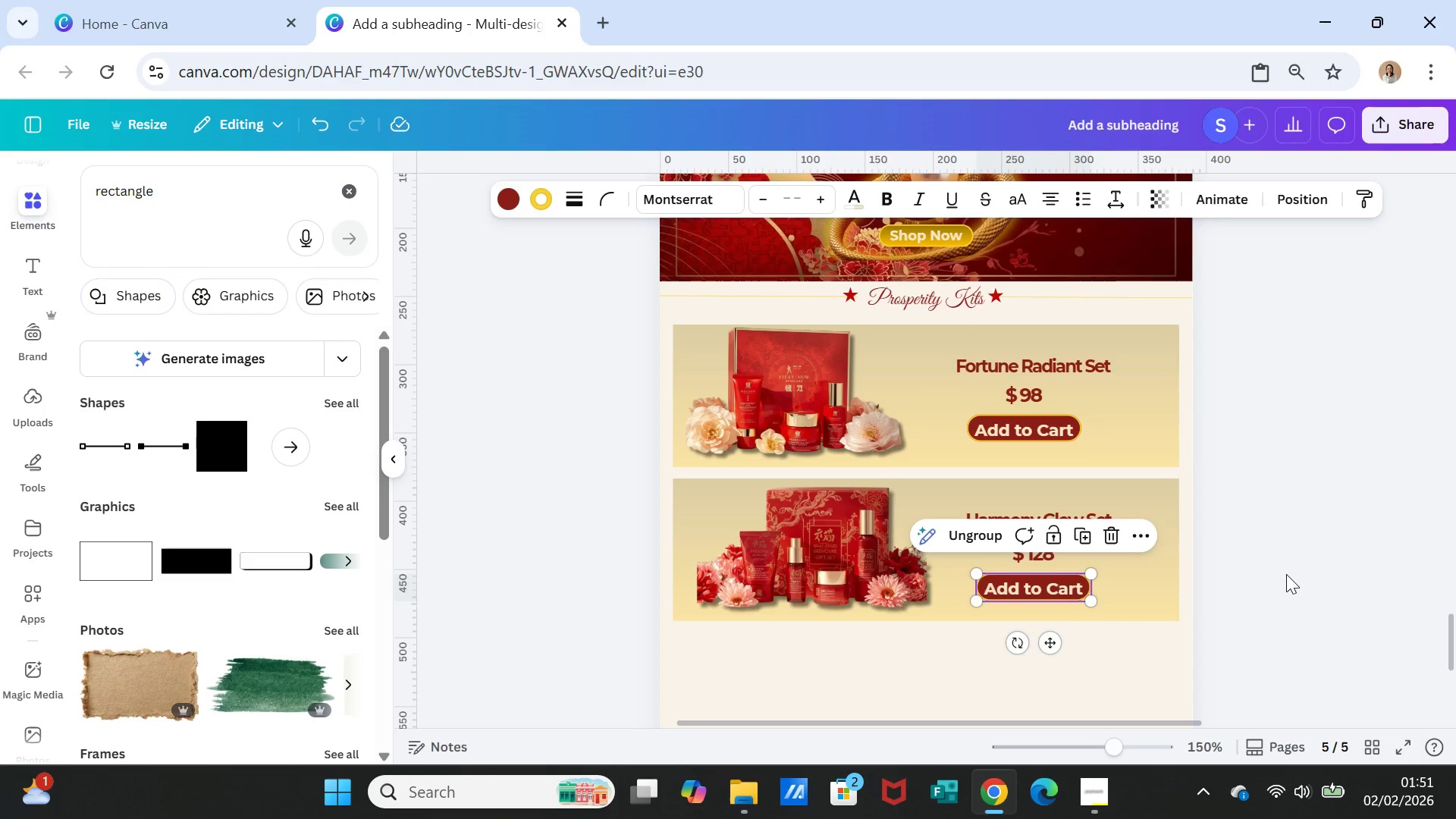 
left_click([1287, 574])
 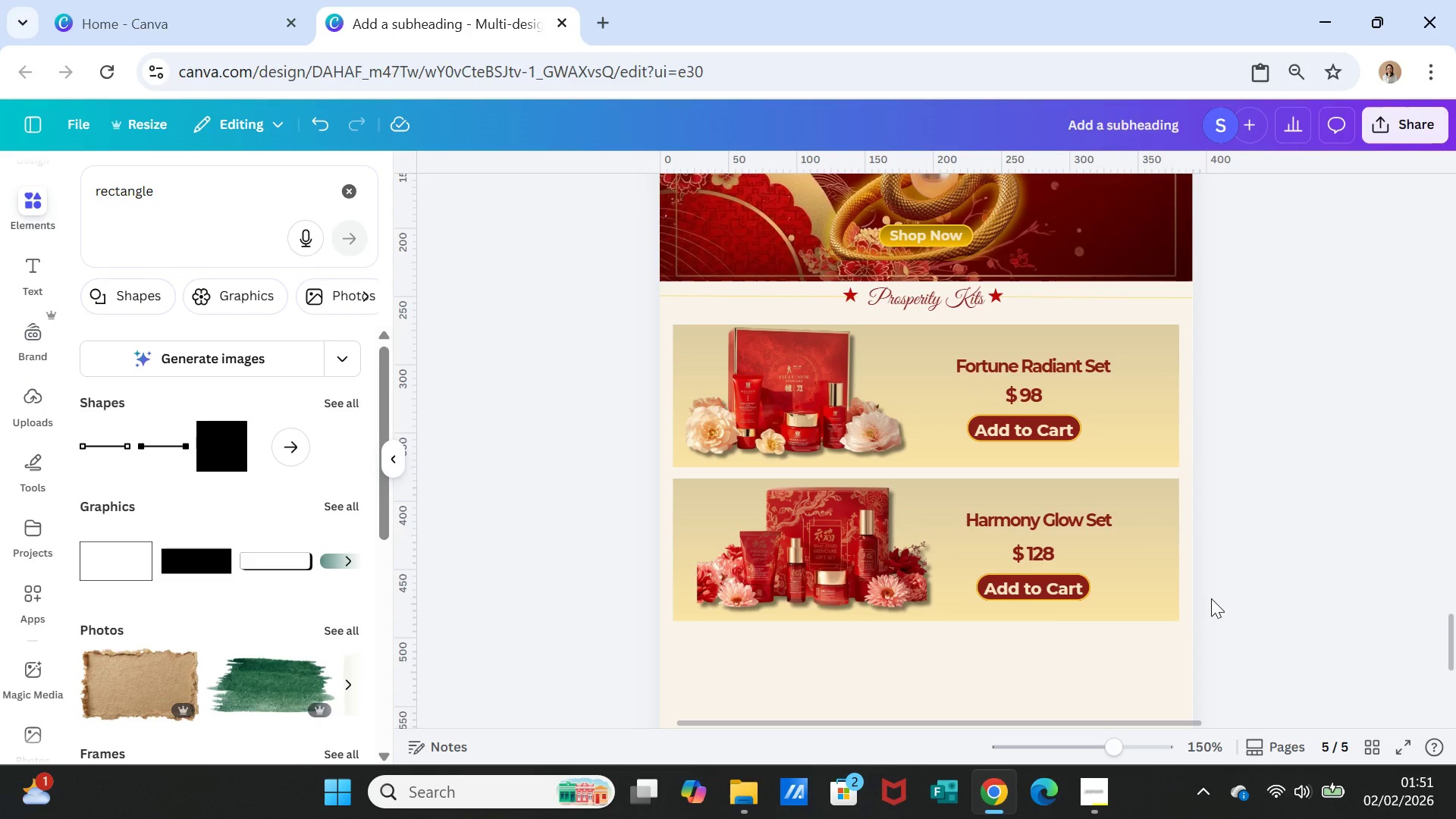 
wait(9.42)
 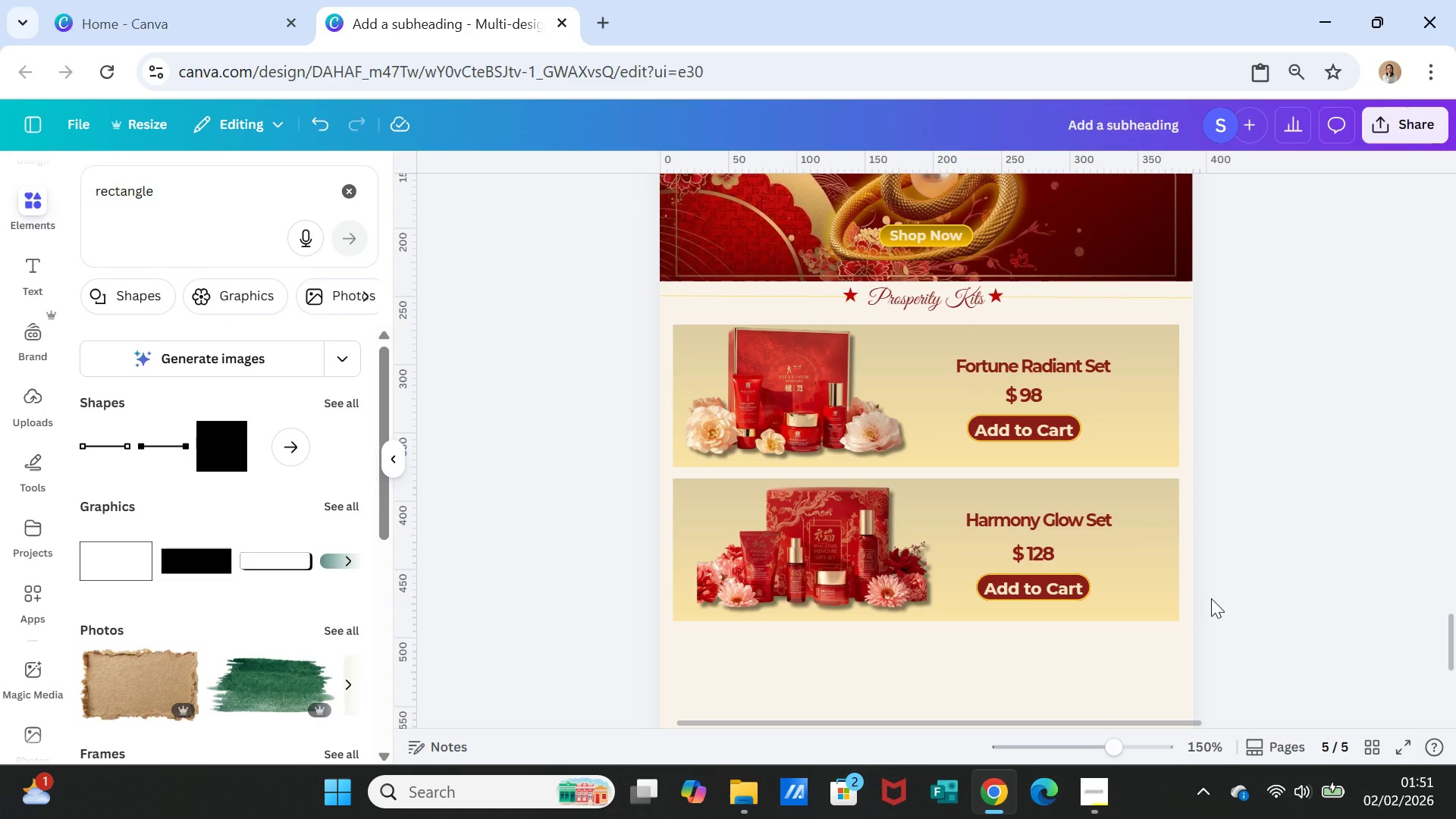 
left_click([1333, 545])
 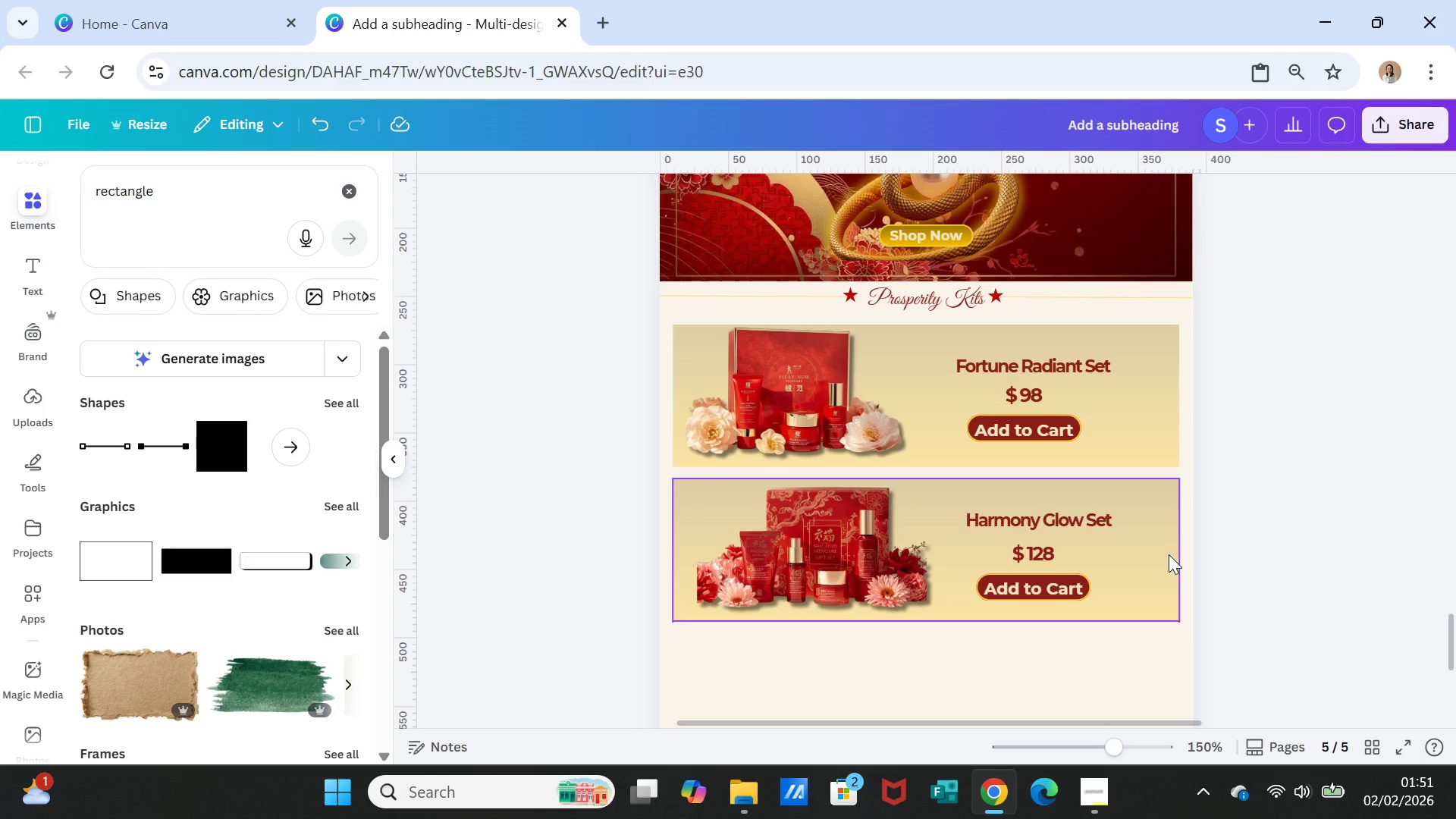 
left_click([1169, 554])
 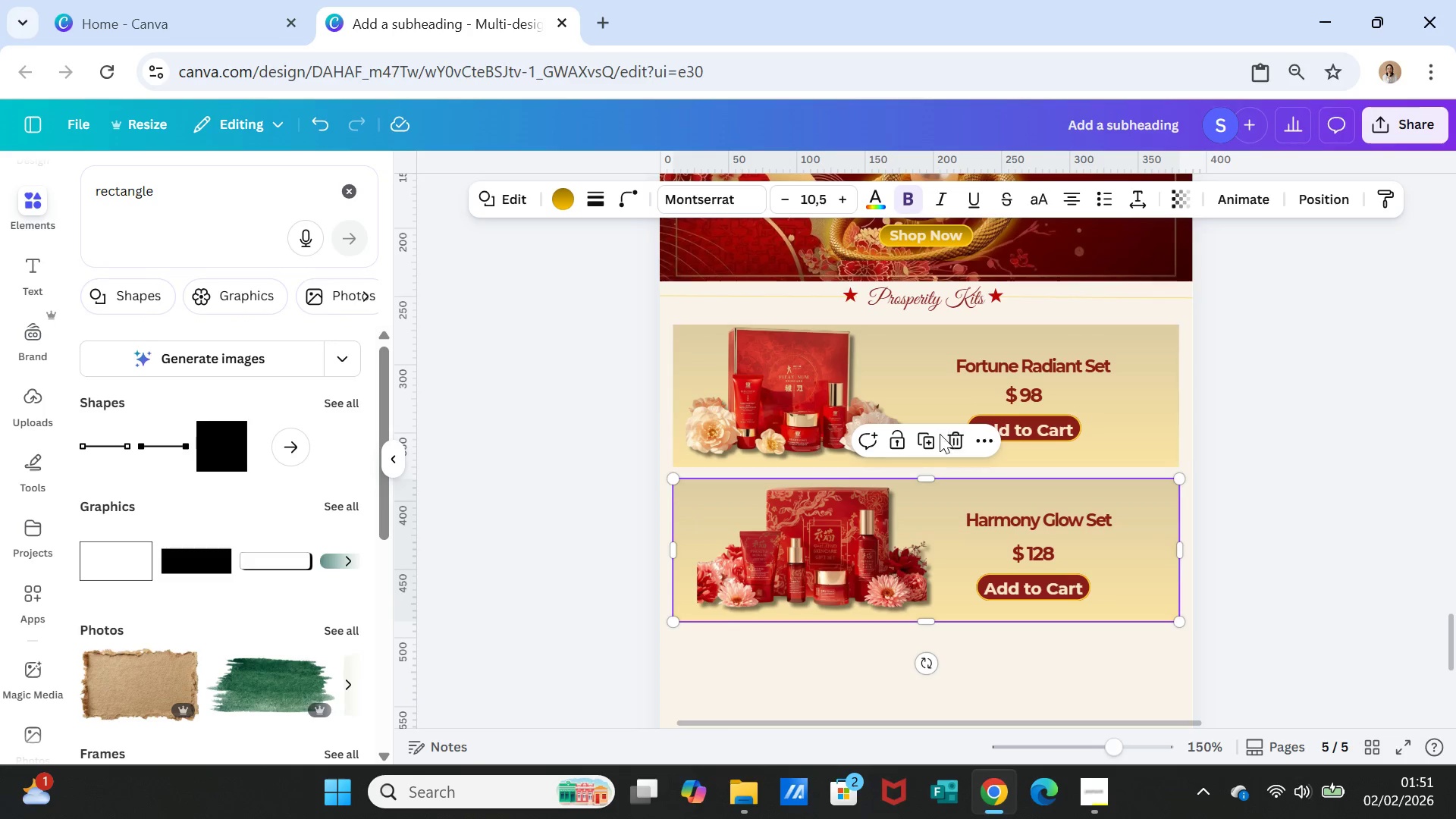 
left_click([929, 441])
 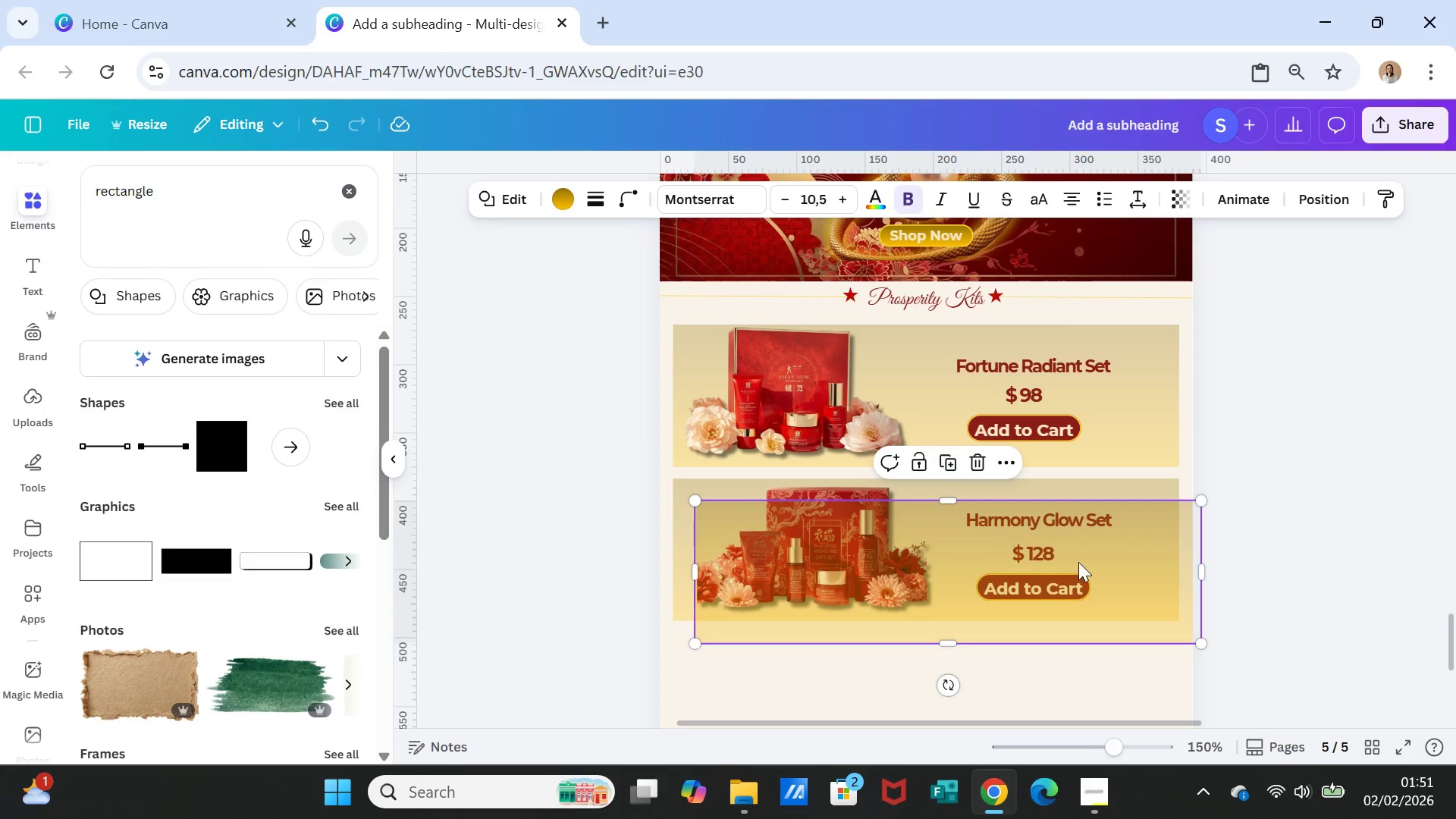 
scroll: coordinate [1078, 562], scroll_direction: down, amount: 2.0
 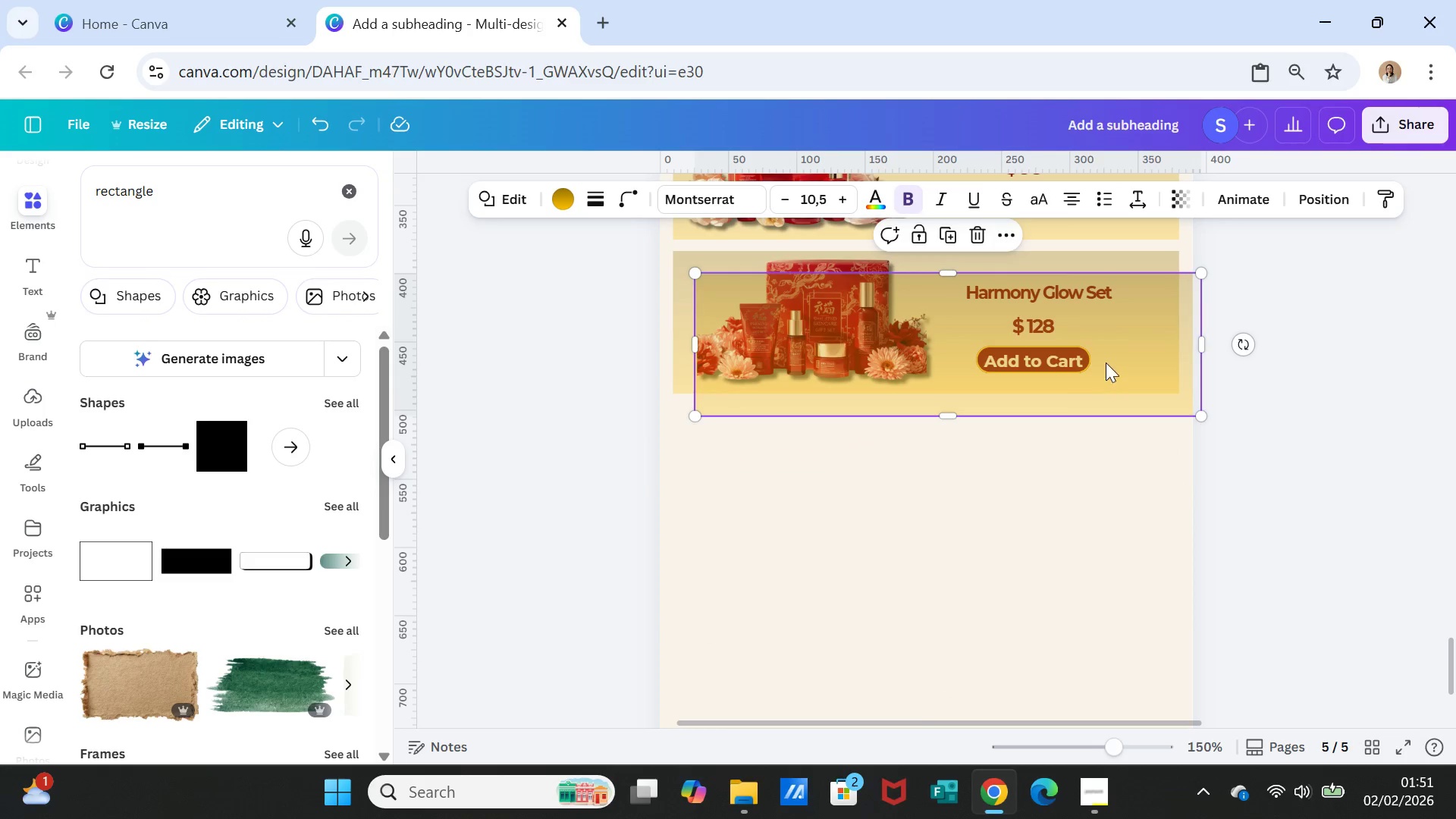 
left_click_drag(start_coordinate=[1106, 362], to_coordinate=[1081, 492])
 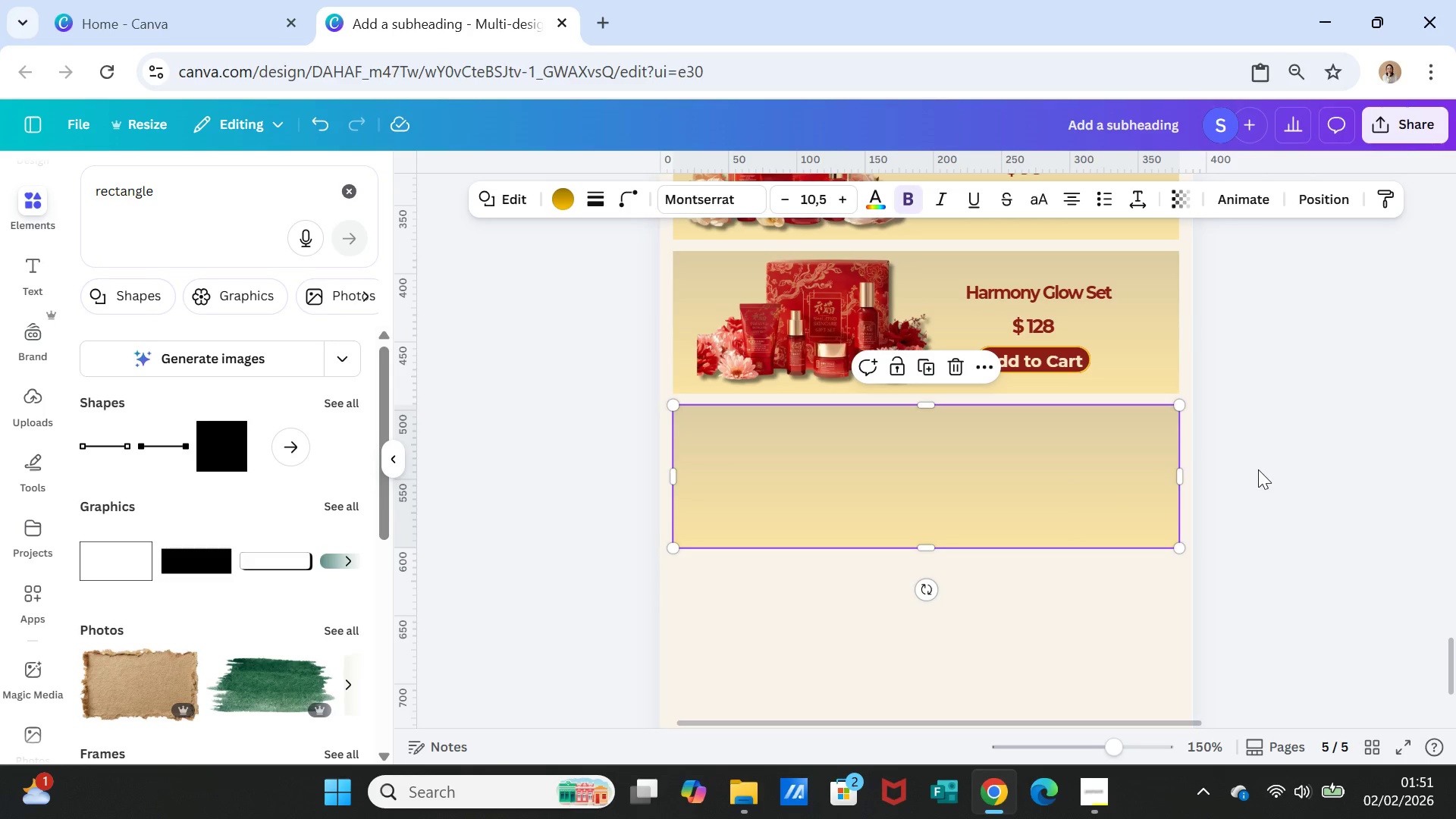 
left_click([1258, 469])
 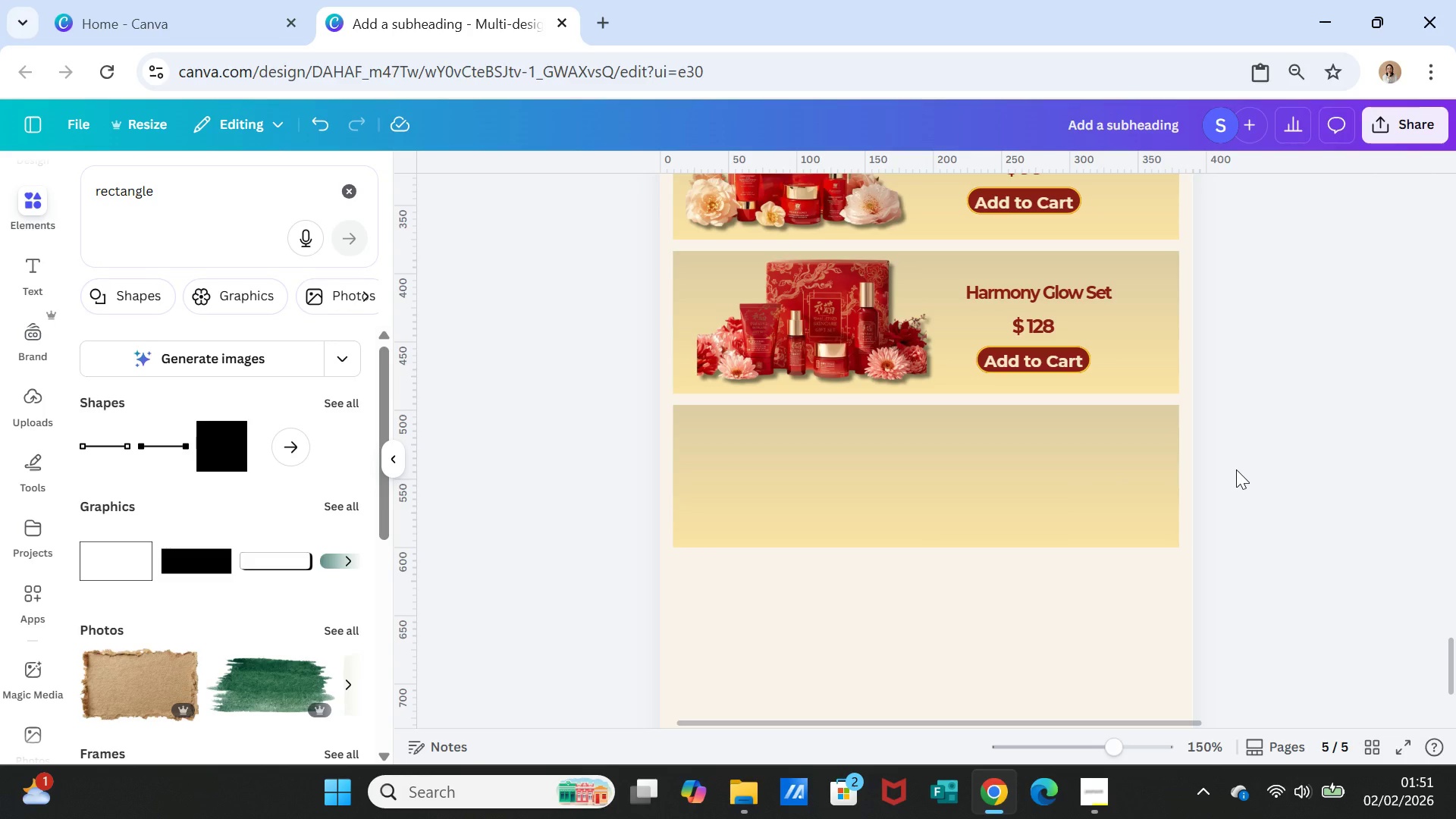 
scroll: coordinate [1234, 467], scroll_direction: up, amount: 23.0
 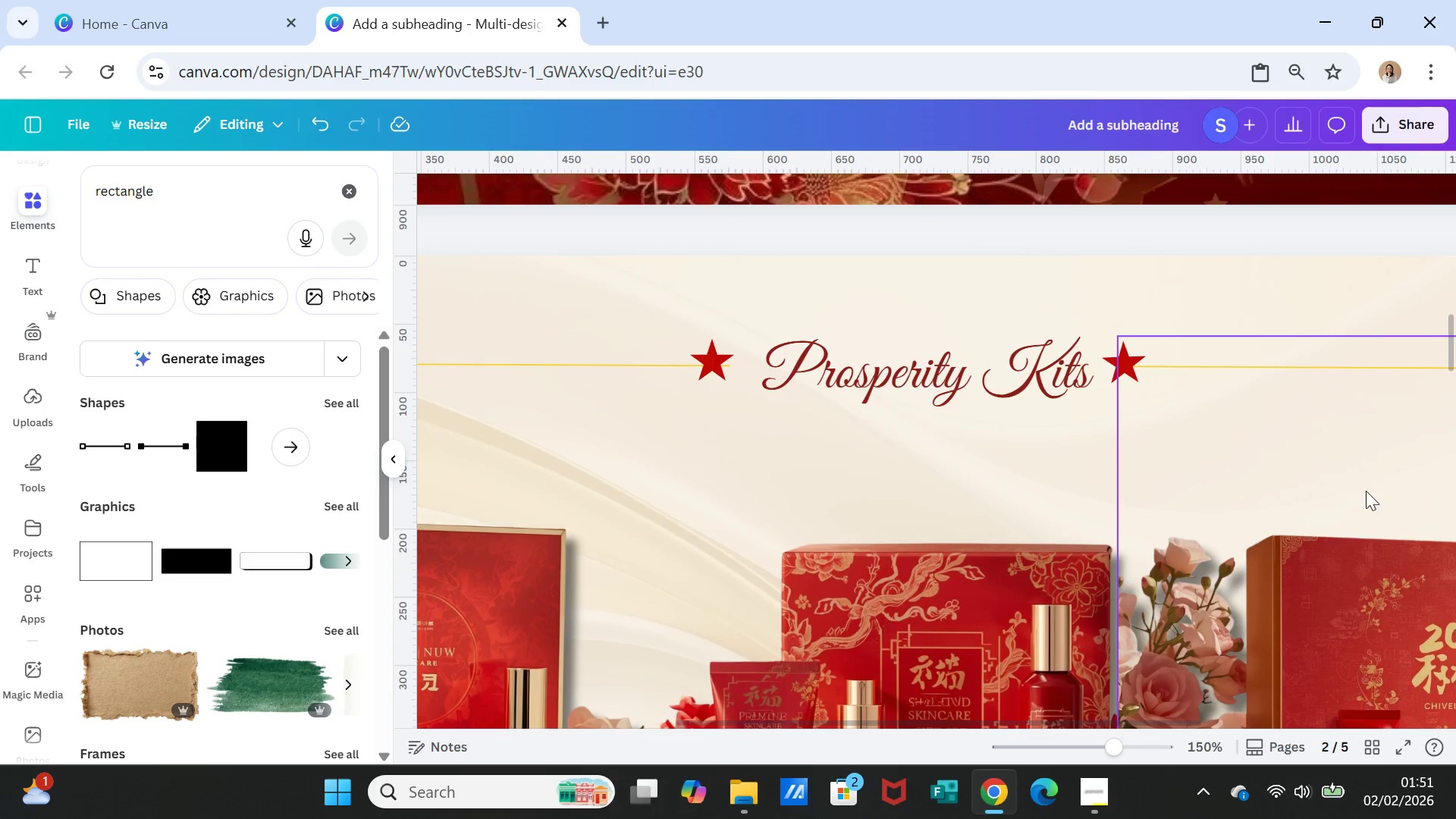 
scroll: coordinate [1355, 524], scroll_direction: down, amount: 2.0
 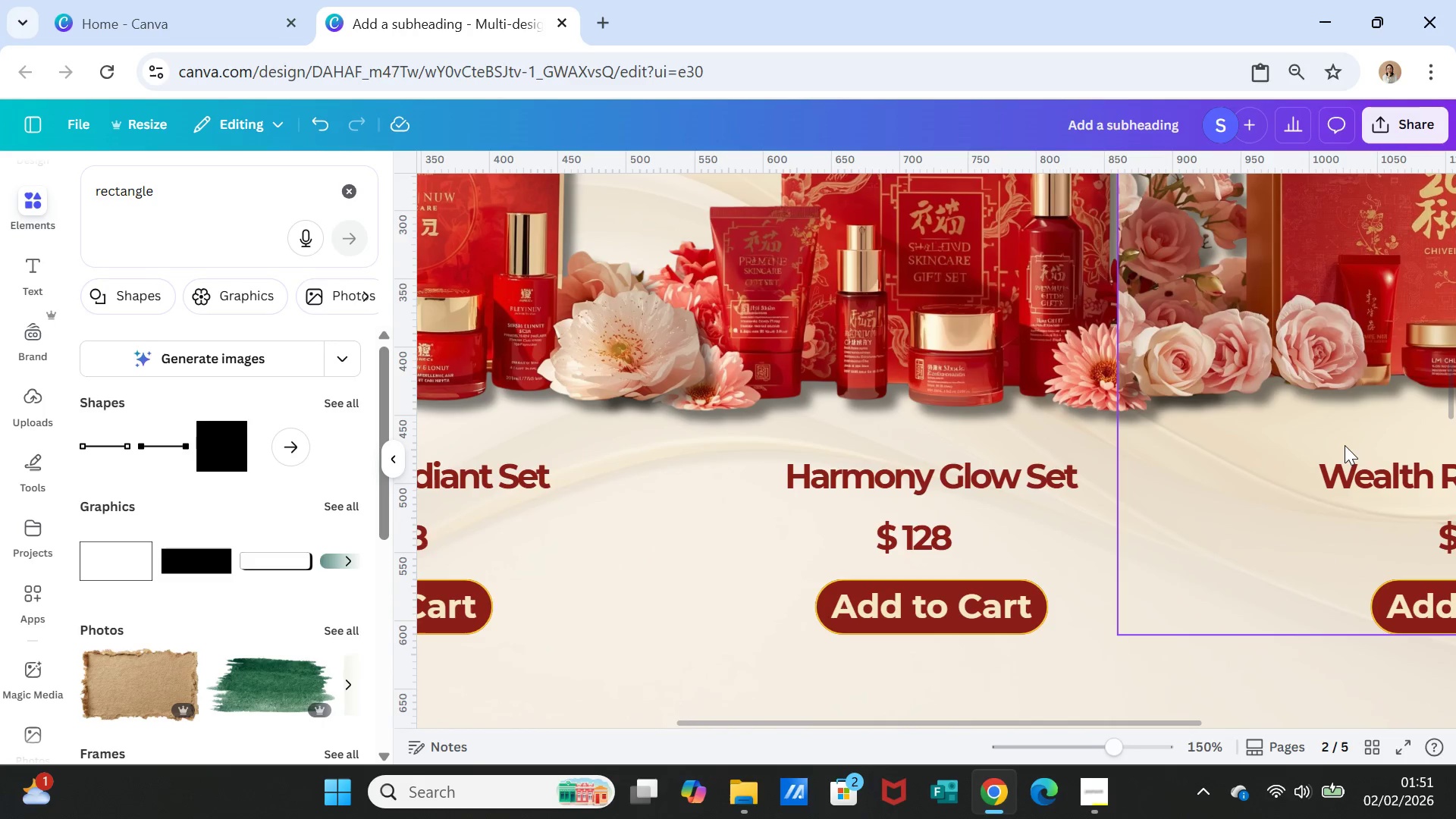 
left_click([1345, 445])
 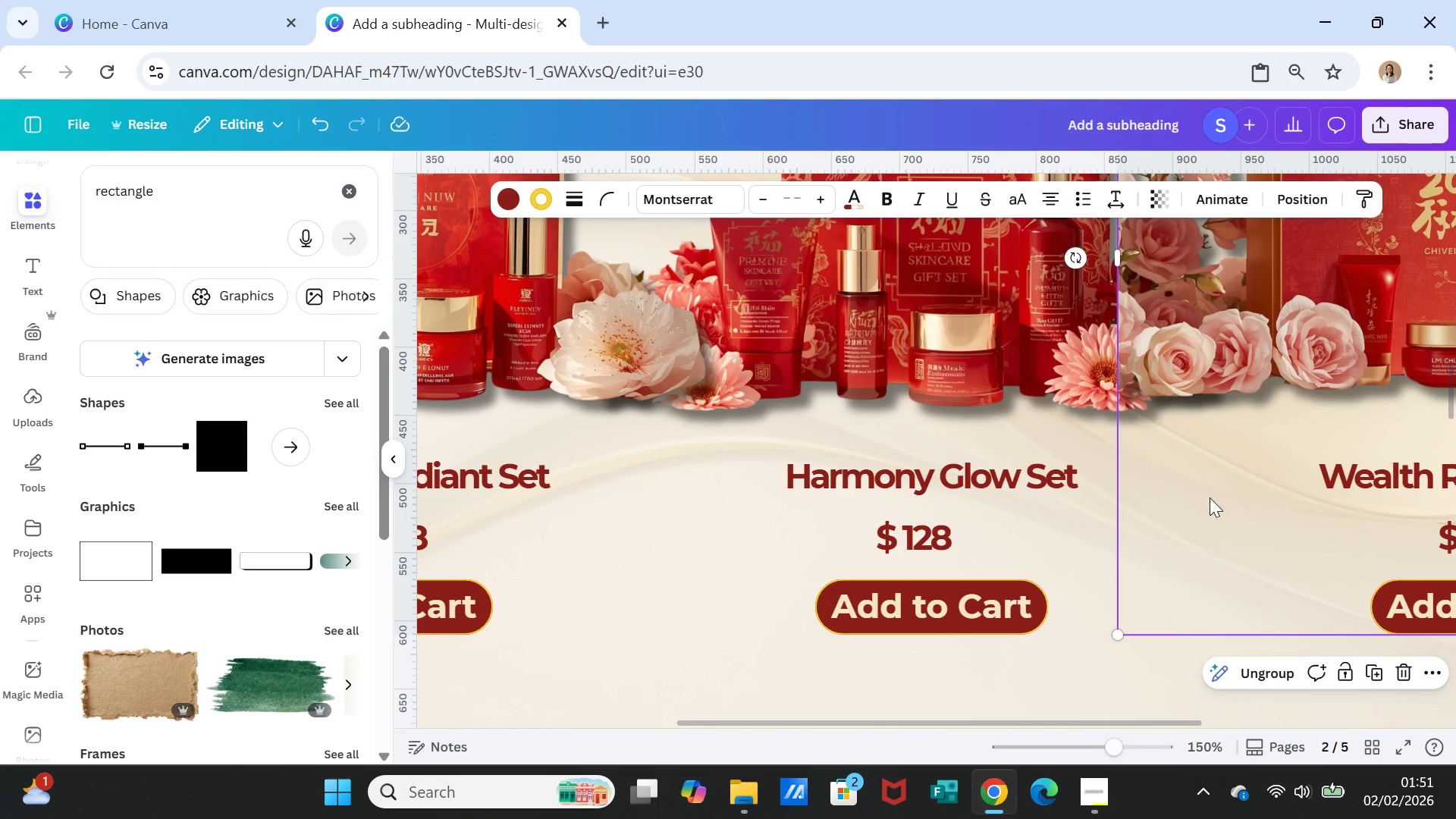 
key(Control+C)
 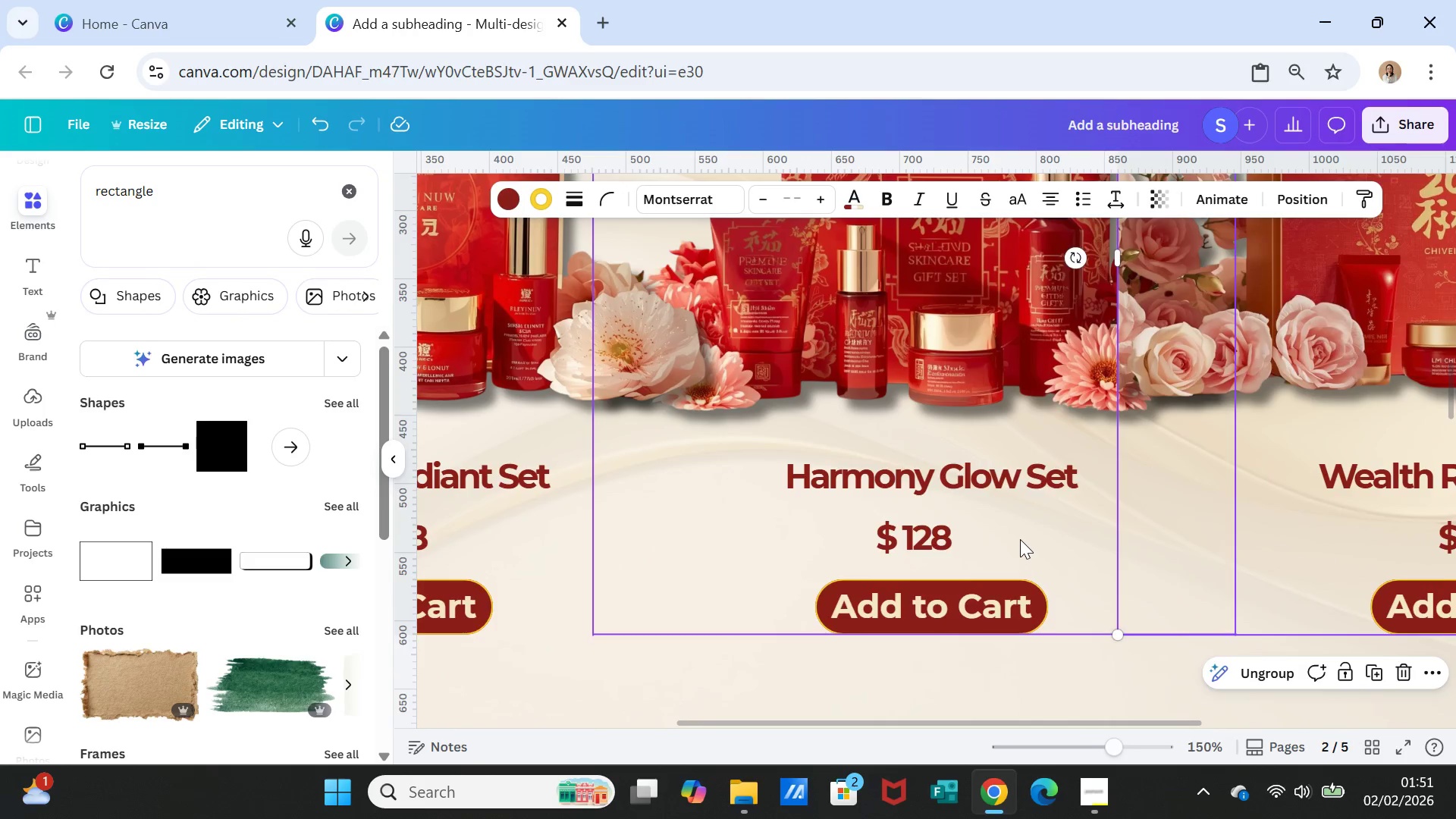 
scroll: coordinate [1020, 539], scroll_direction: up, amount: 1.0
 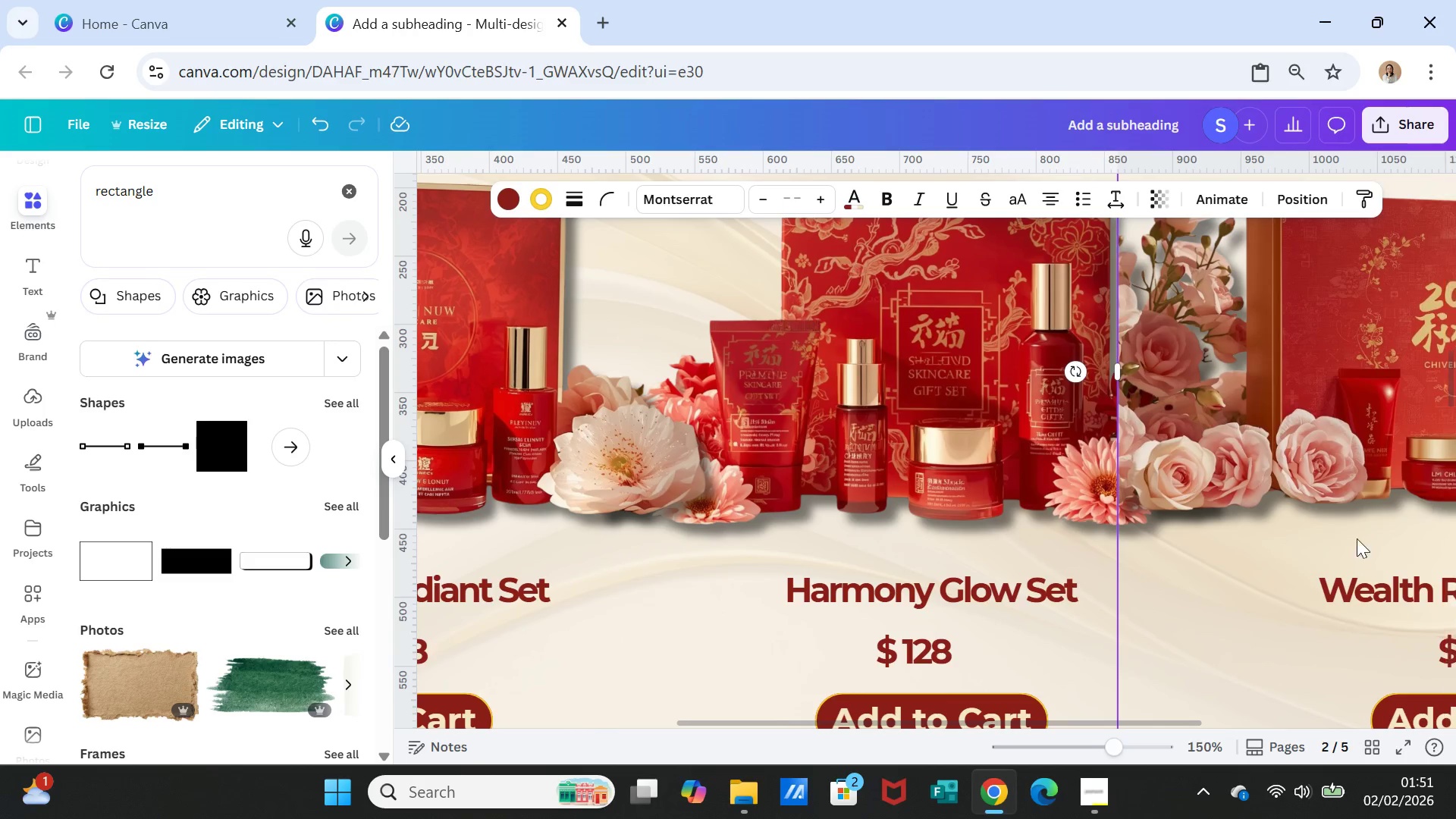 
scroll: coordinate [918, 554], scroll_direction: down, amount: 14.0
 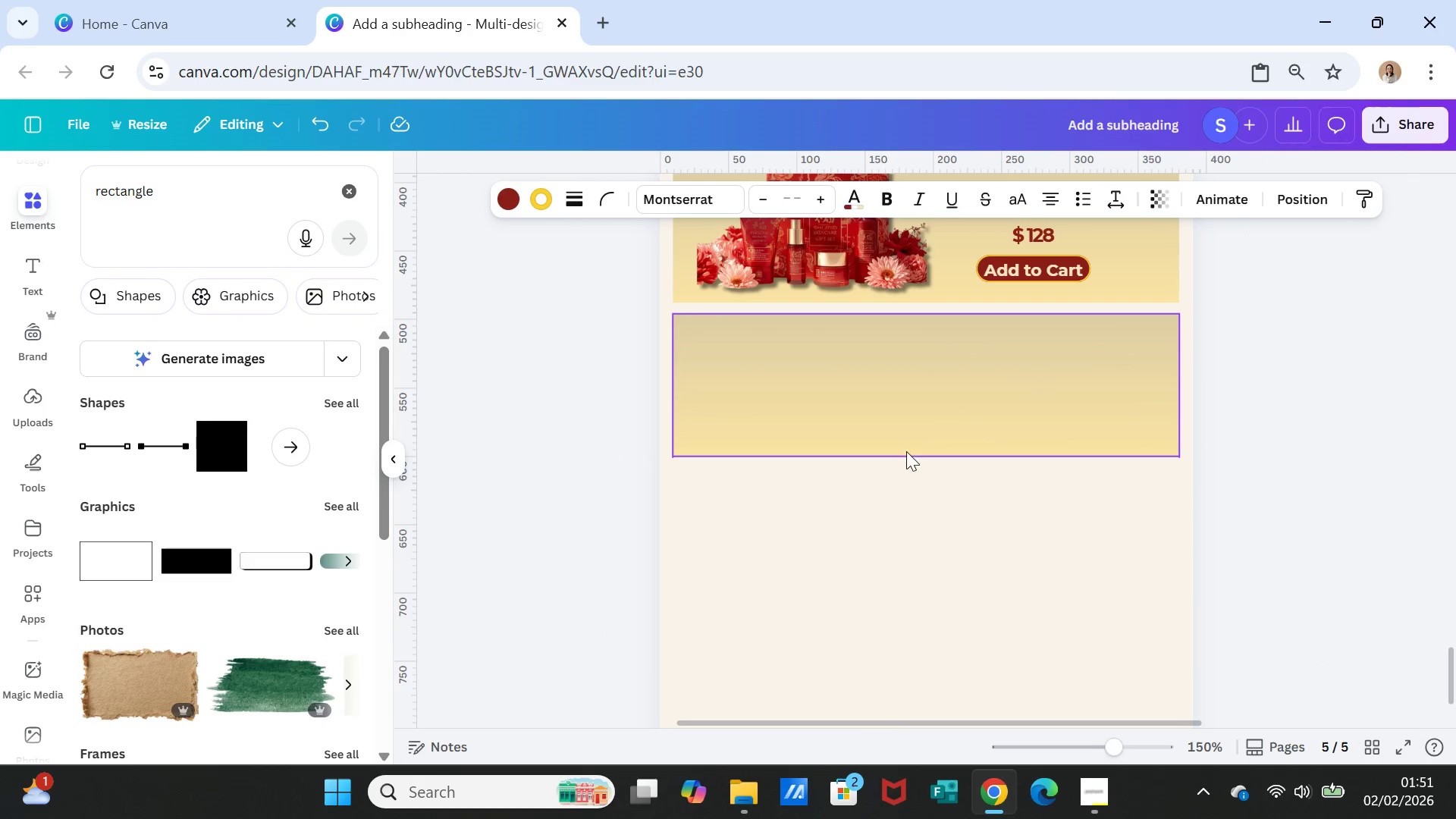 
left_click([906, 410])
 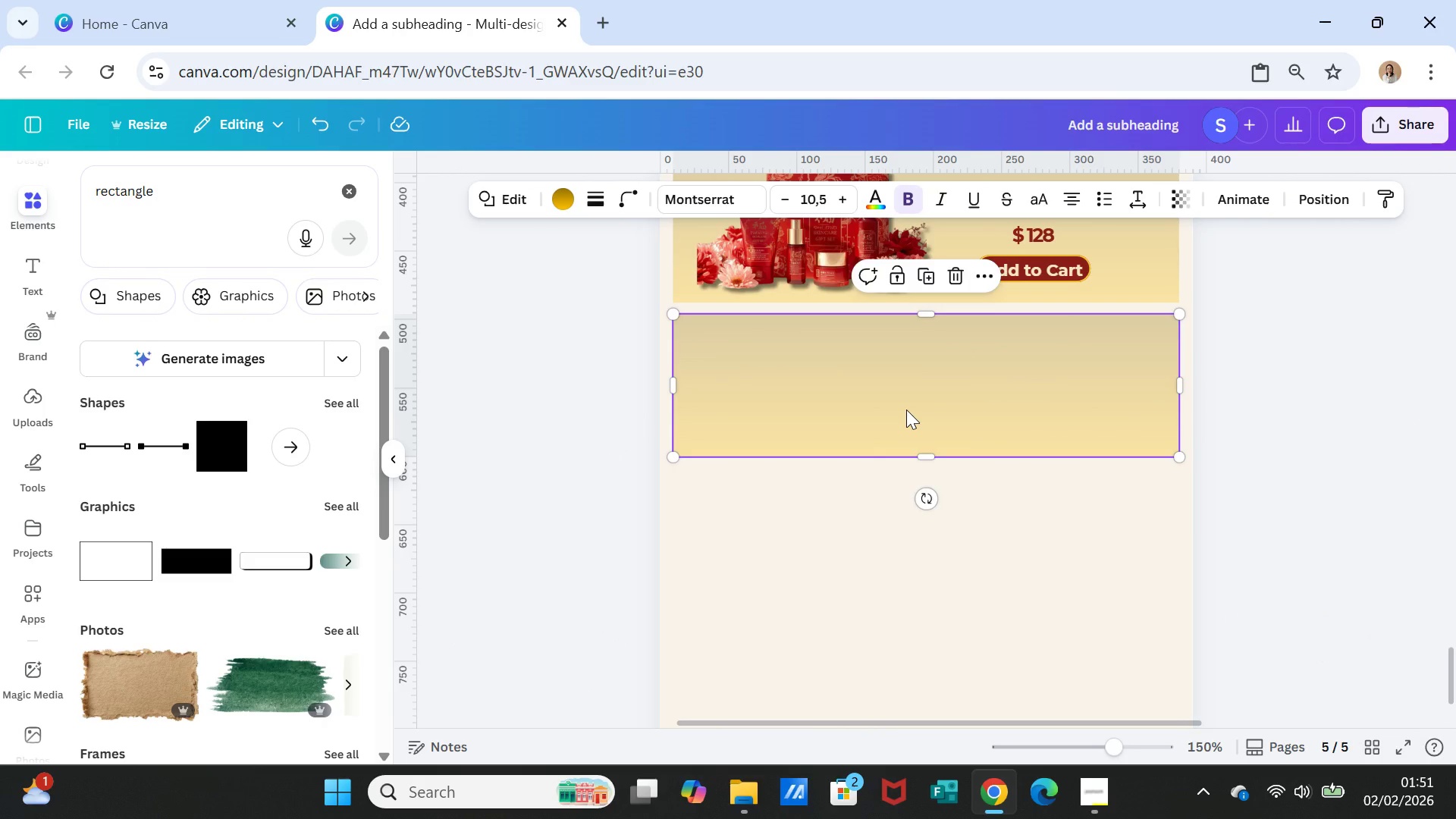 
key(Control+V)
 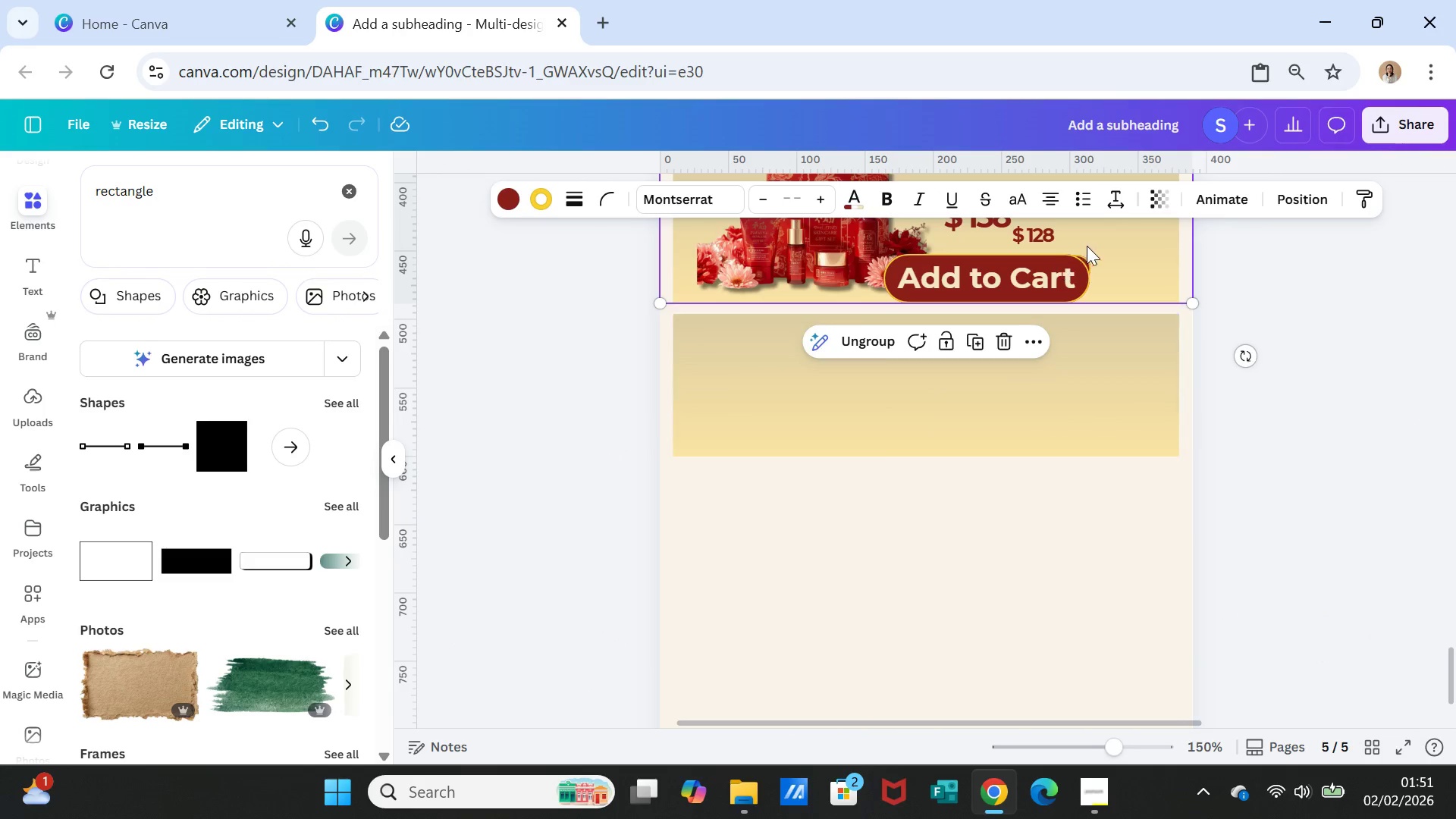 
left_click_drag(start_coordinate=[1122, 240], to_coordinate=[1125, 638])
 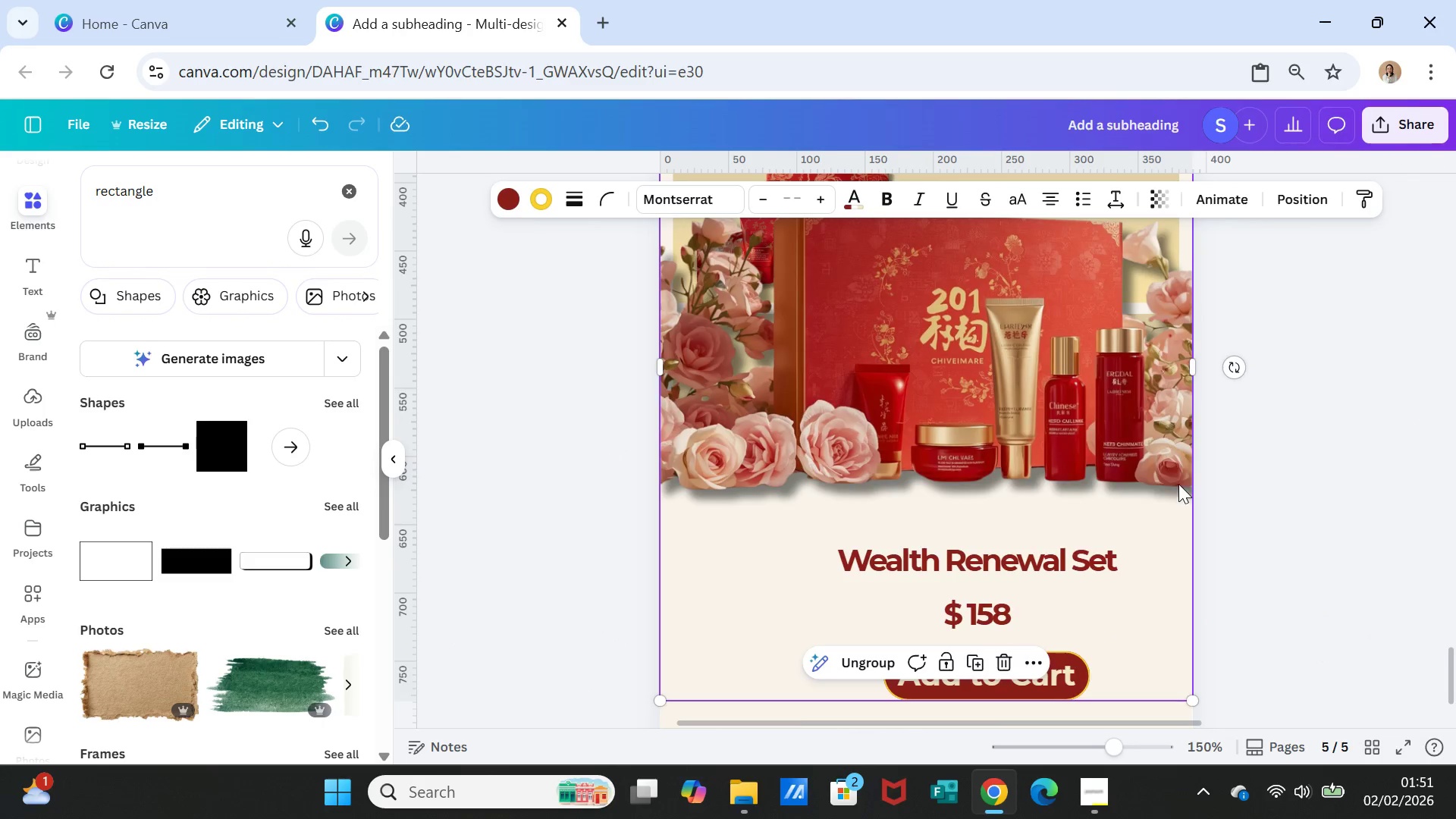 
scroll: coordinate [1178, 484], scroll_direction: up, amount: 1.0
 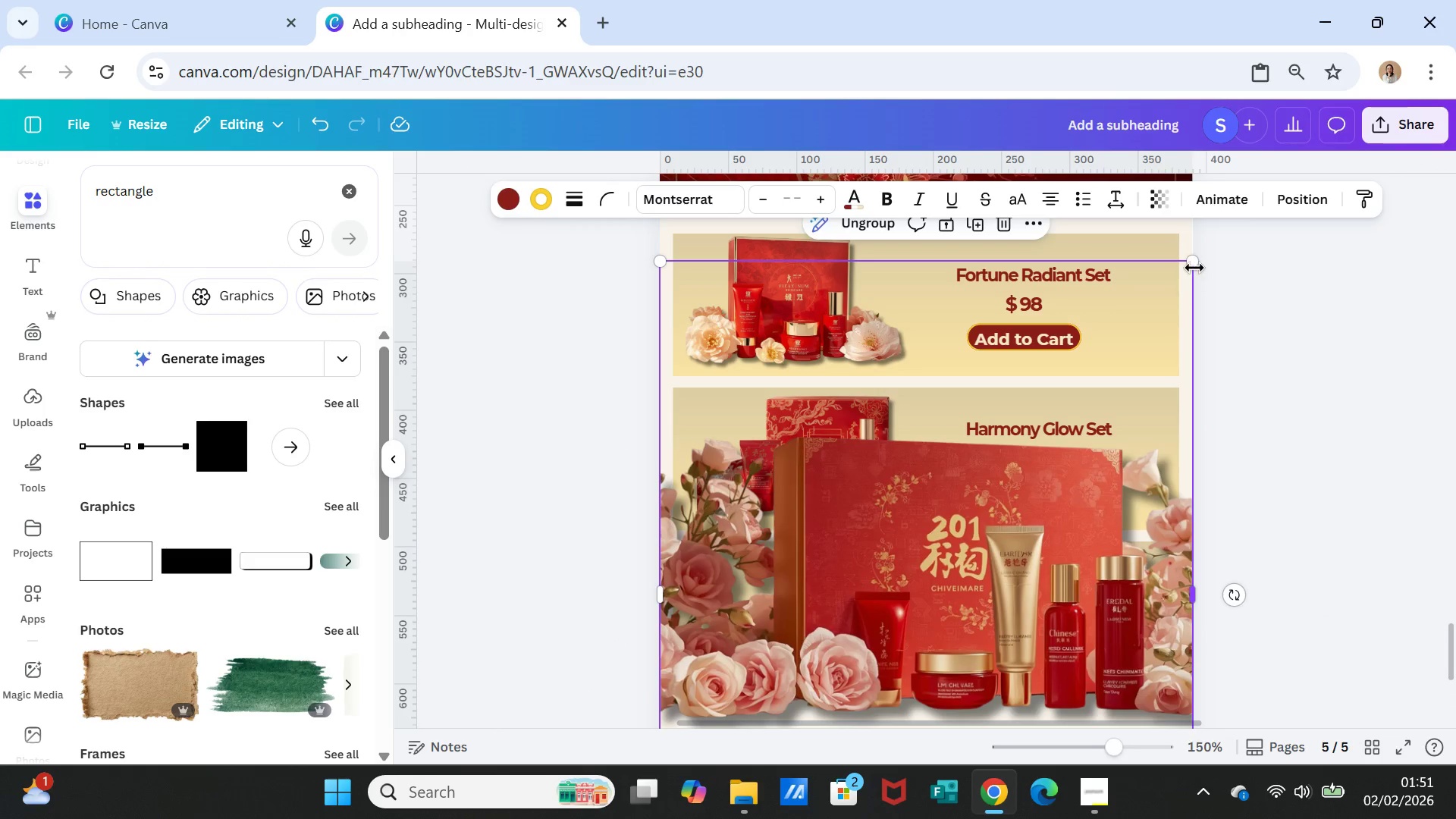 
left_click_drag(start_coordinate=[1194, 262], to_coordinate=[953, 650])
 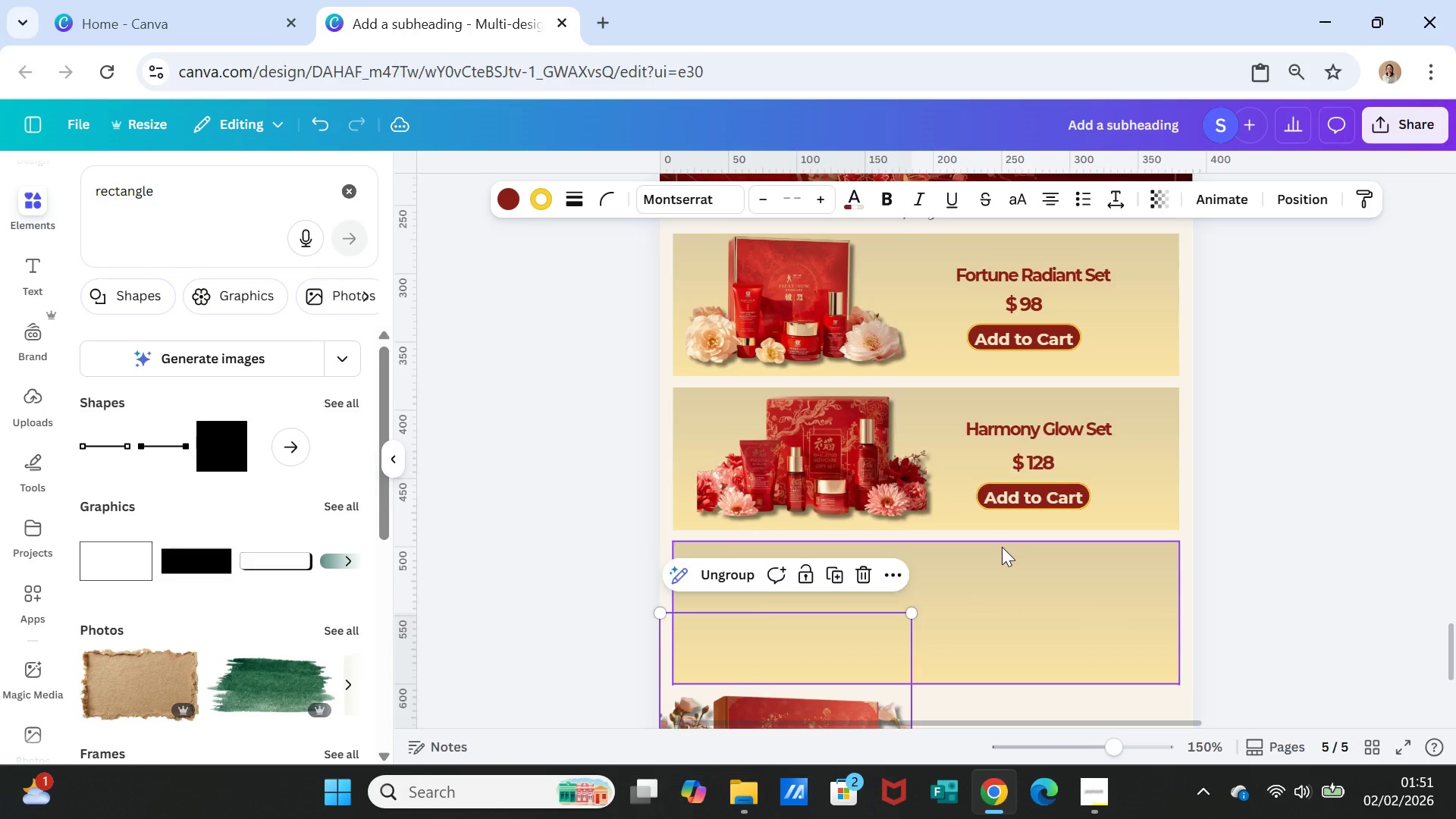 
scroll: coordinate [1002, 547], scroll_direction: down, amount: 2.0
 